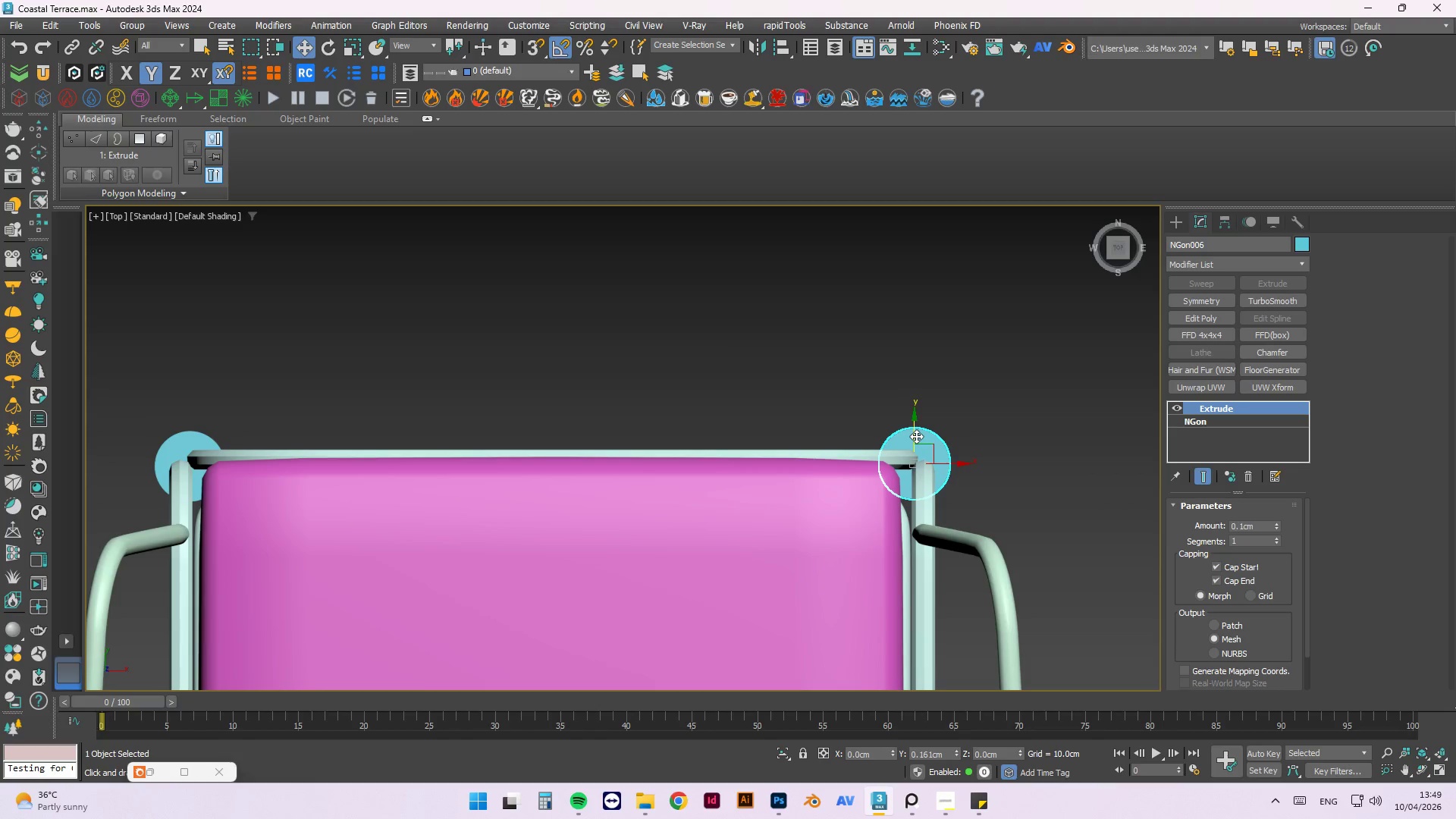 
left_click([641, 345])
 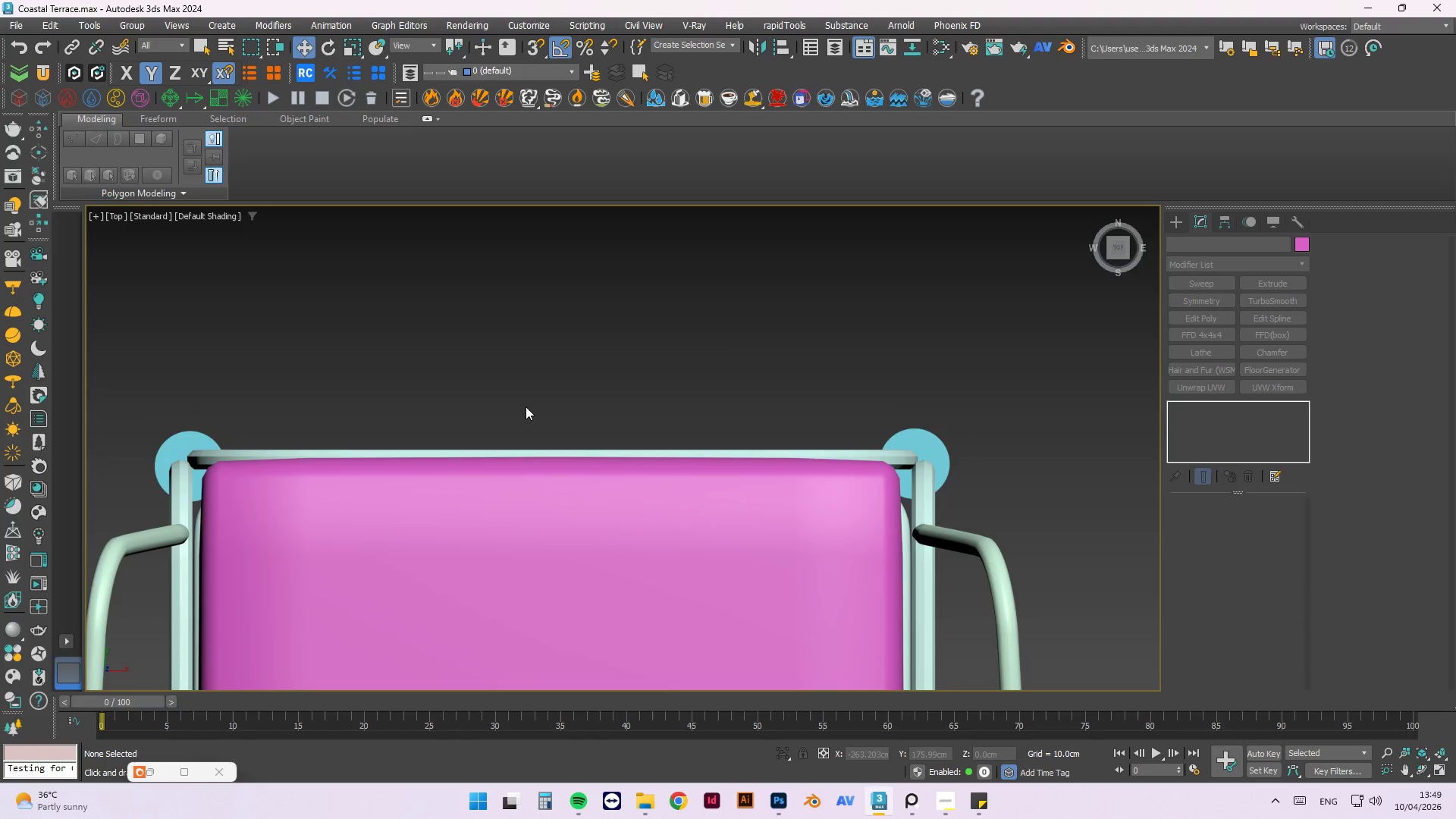 
hold_key(key=AltLeft, duration=0.77)
 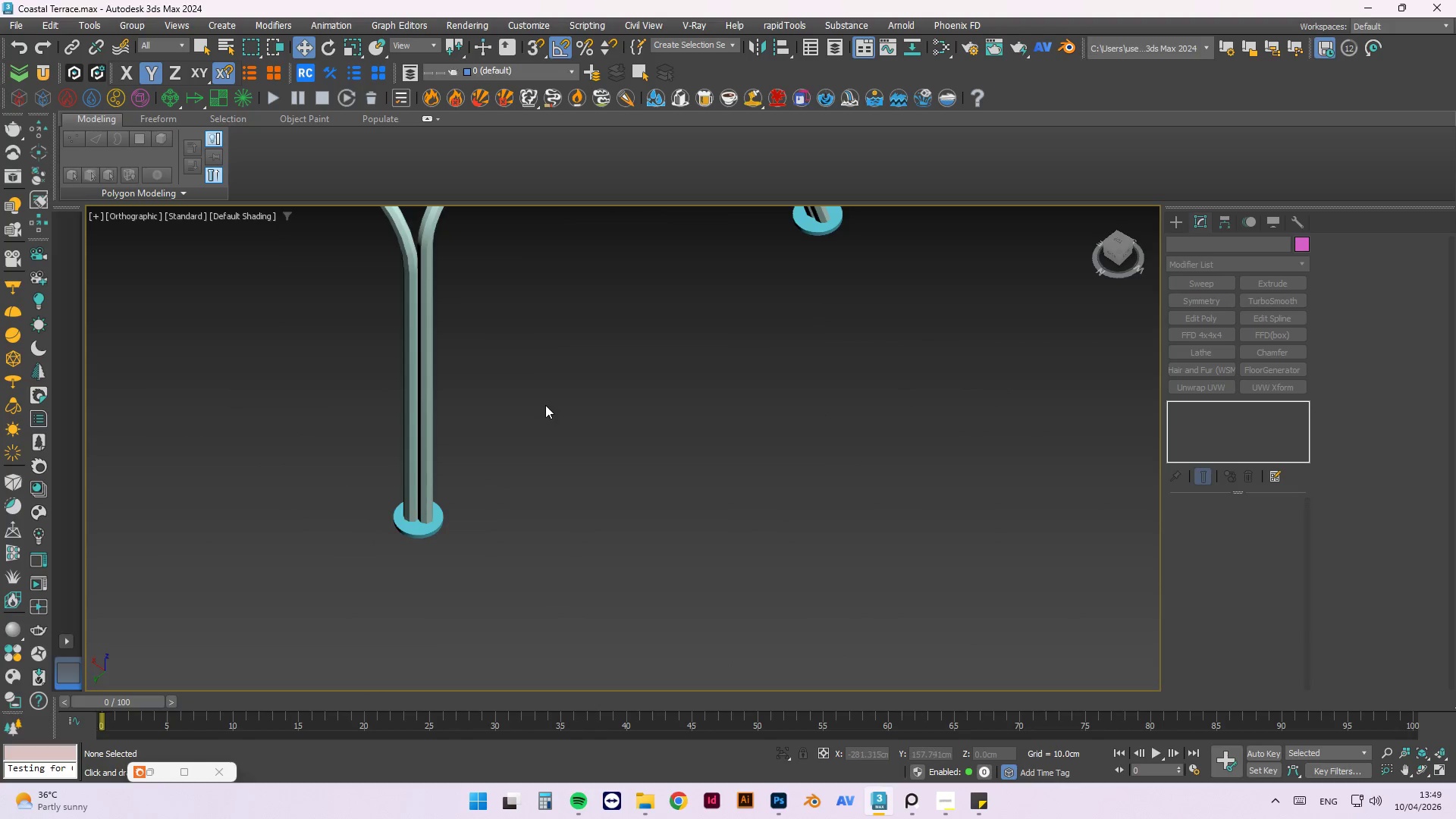 
scroll: coordinate [538, 616], scroll_direction: down, amount: 6.0
 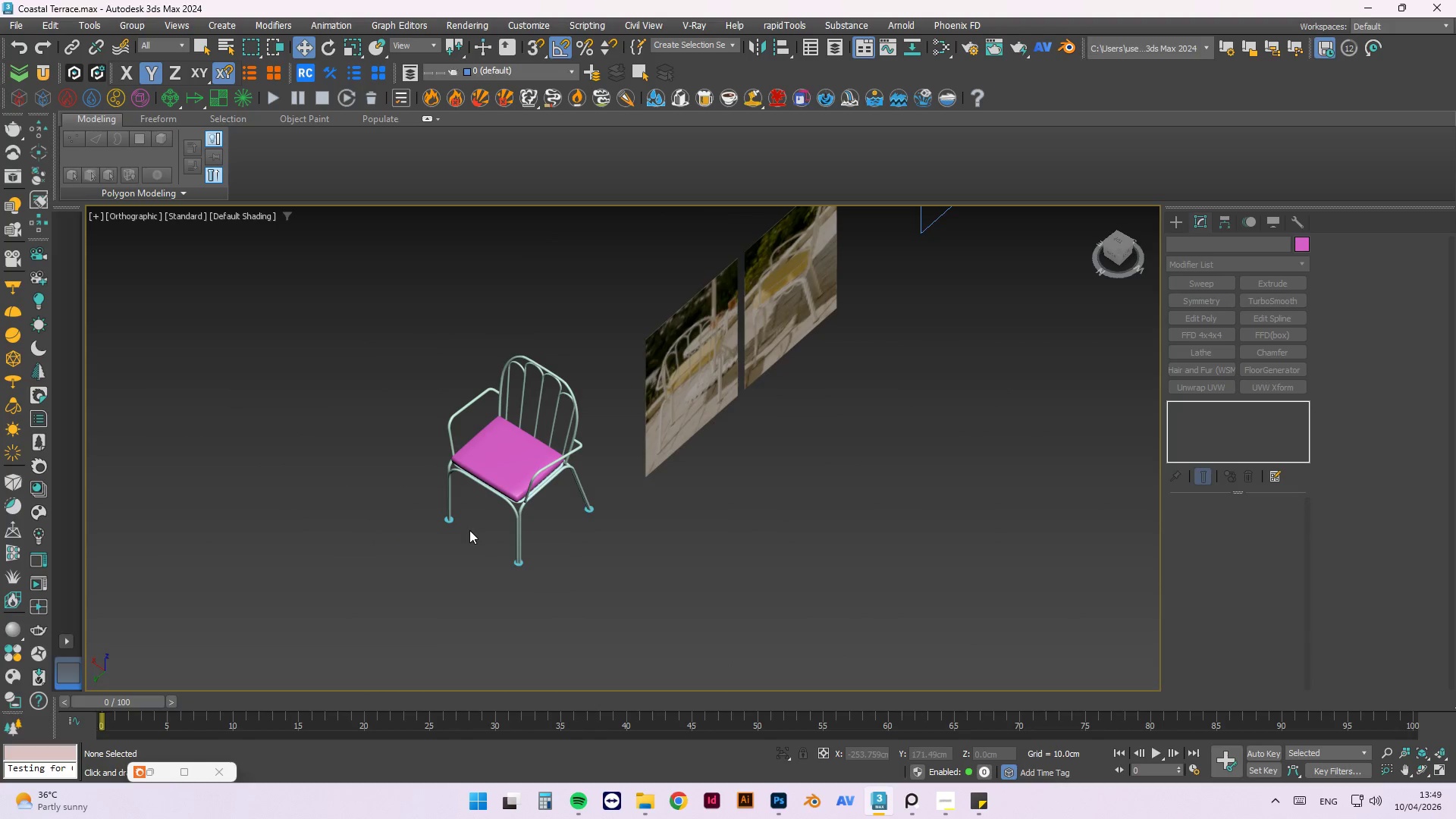 
hold_key(key=AltLeft, duration=1.33)
 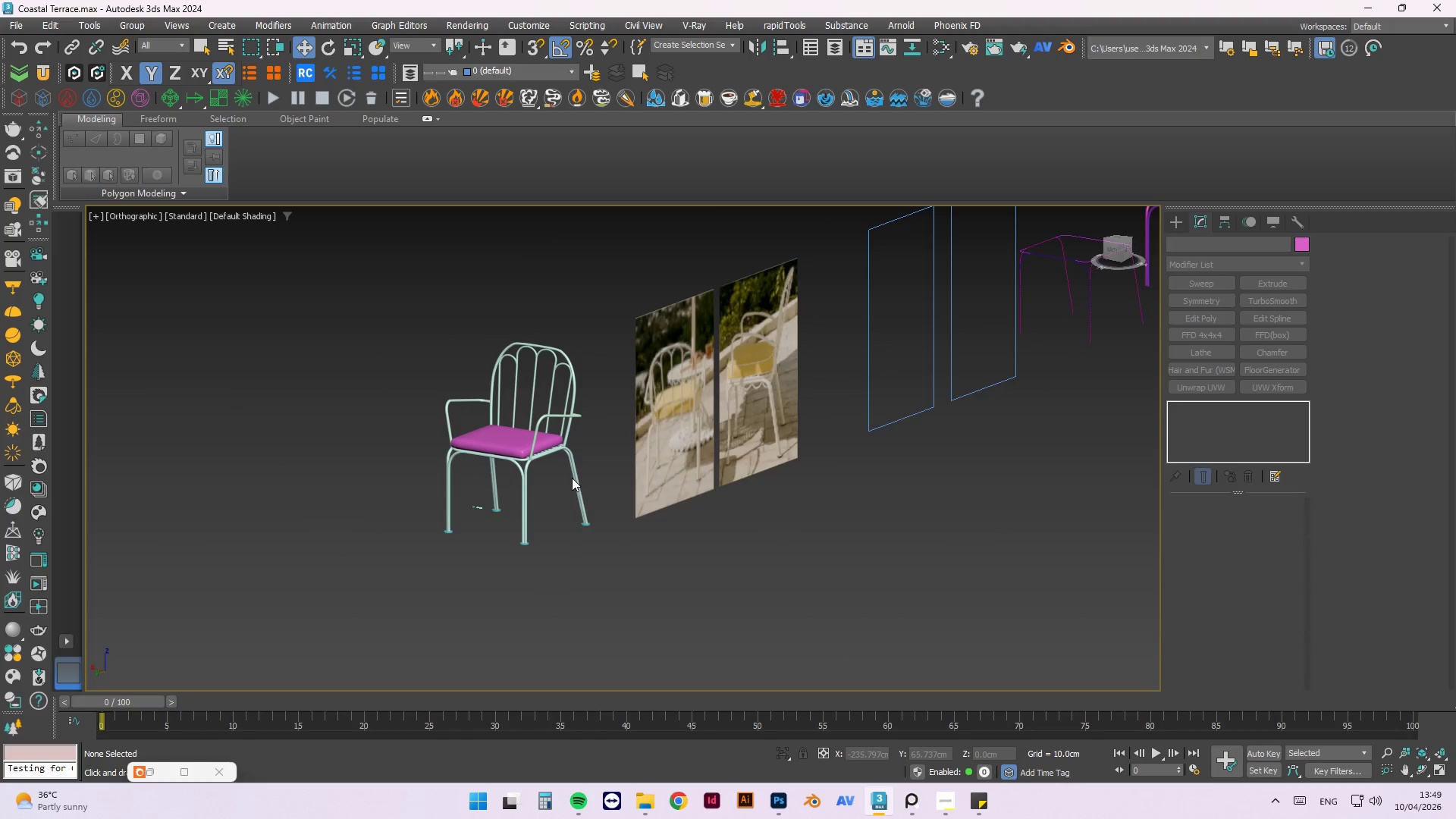 
key(Control+S)
 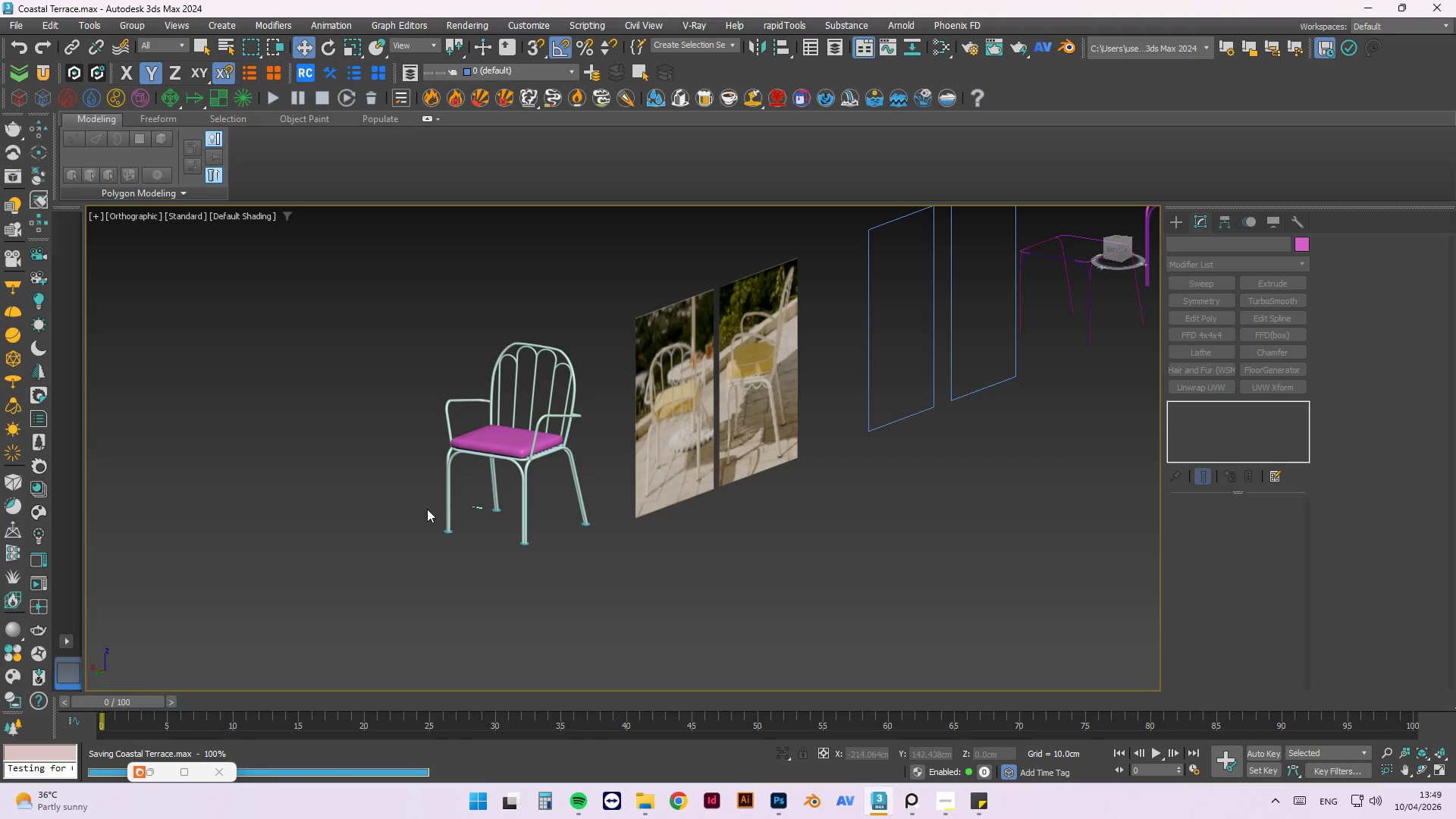 
hold_key(key=AltLeft, duration=0.7)
 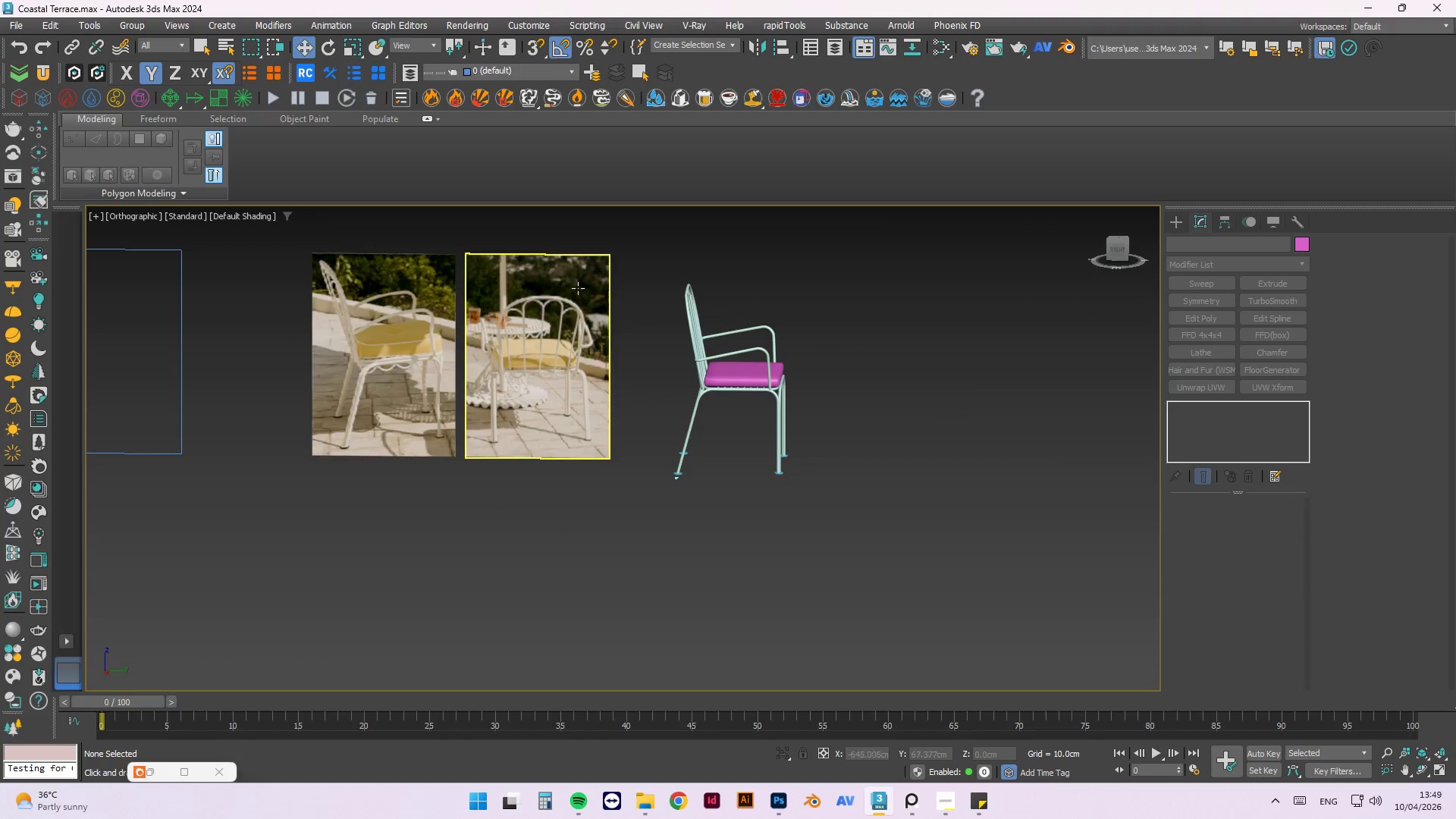 
scroll: coordinate [714, 324], scroll_direction: up, amount: 2.0
 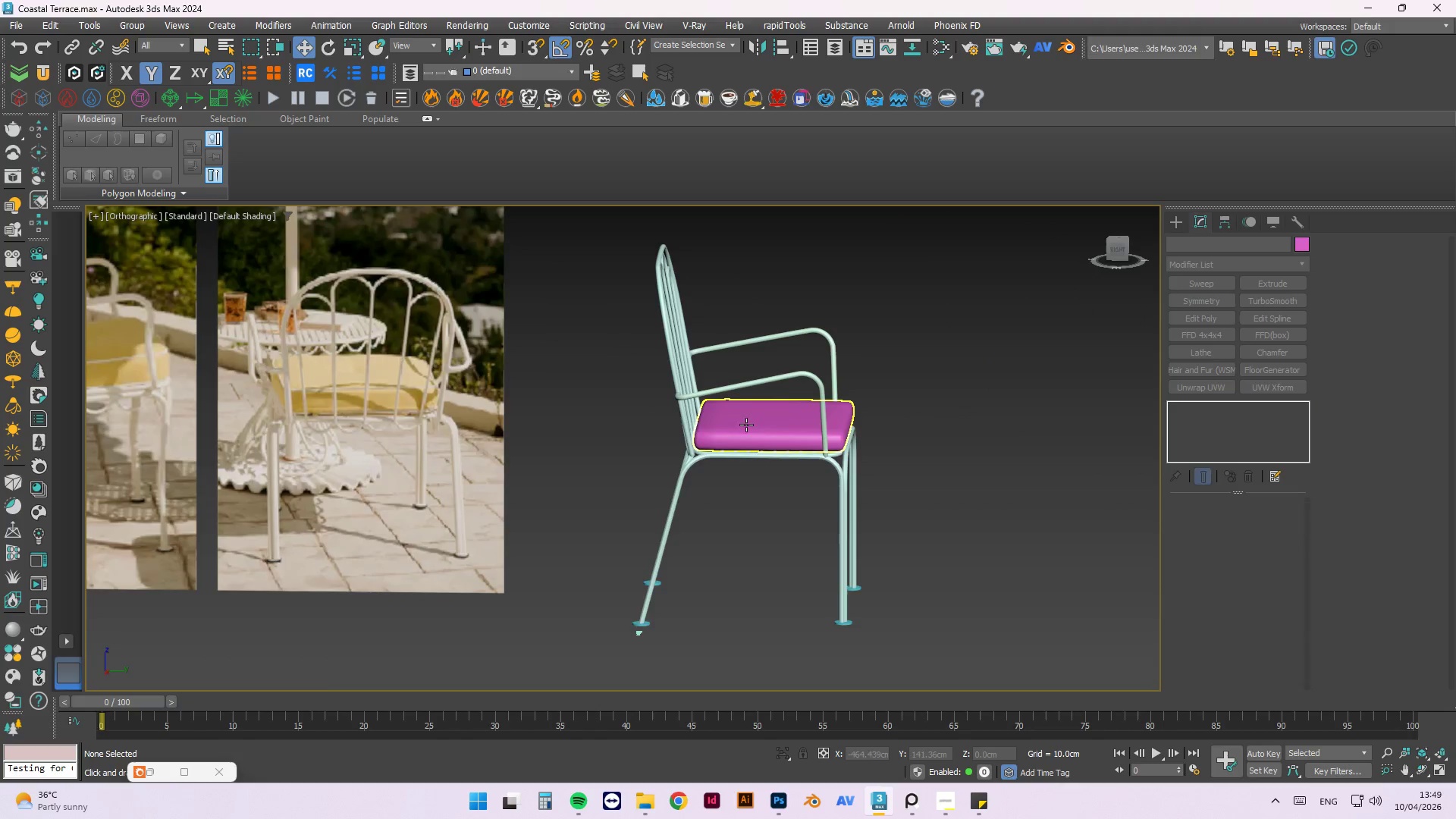 
scroll: coordinate [965, 428], scroll_direction: down, amount: 1.0
 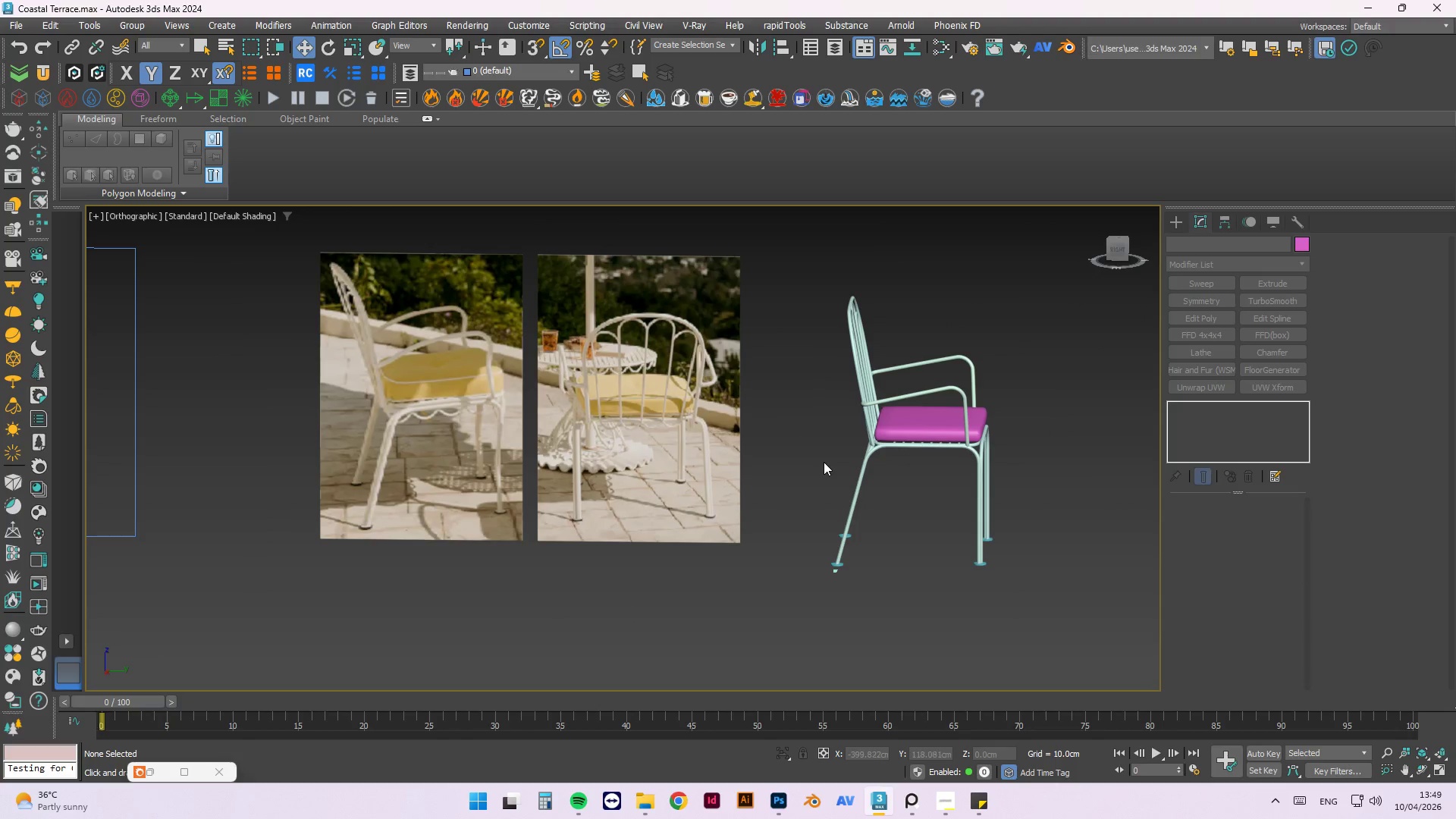 
key(Alt+ArrowRight)
 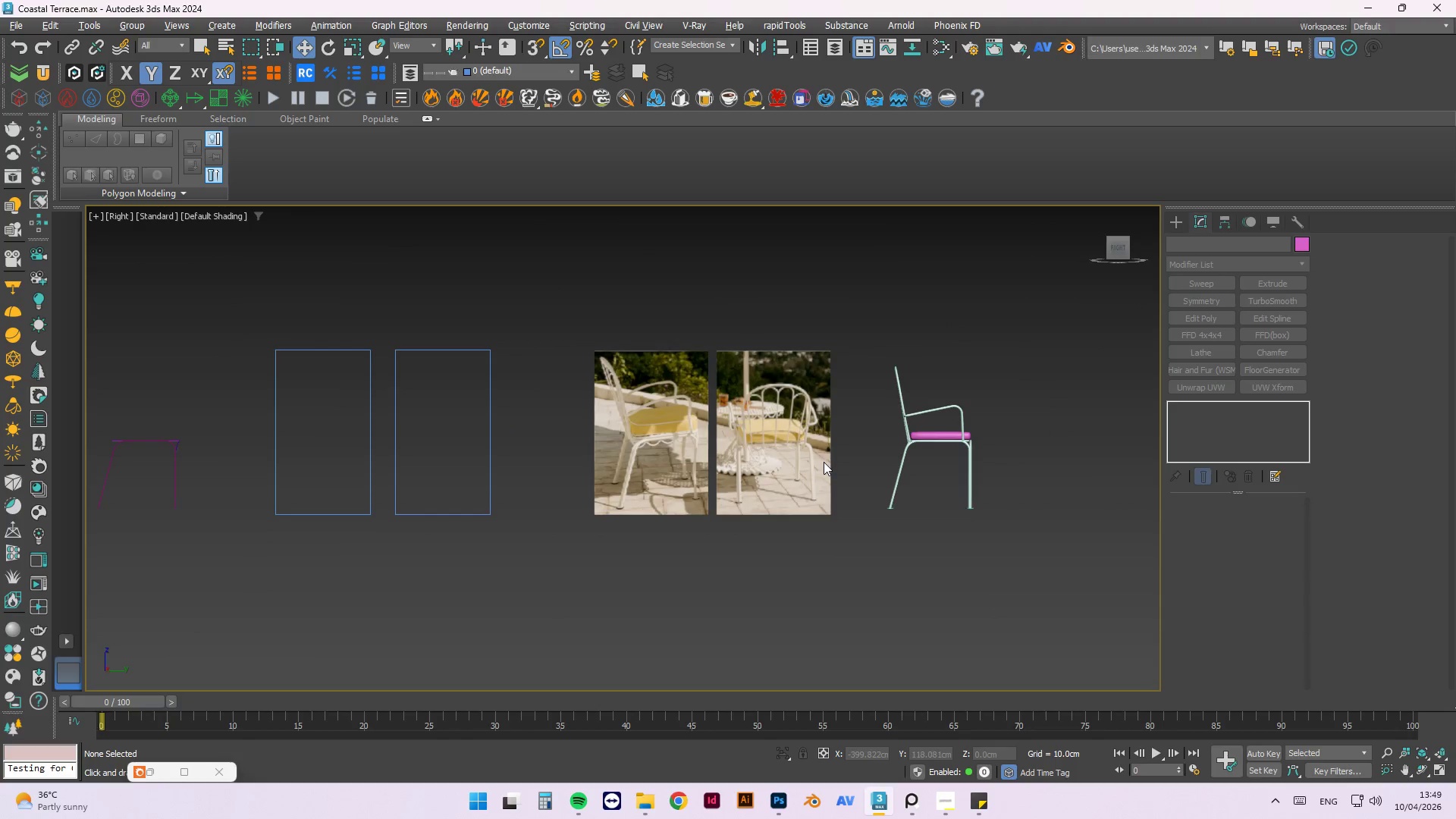 
key(Control+S)
 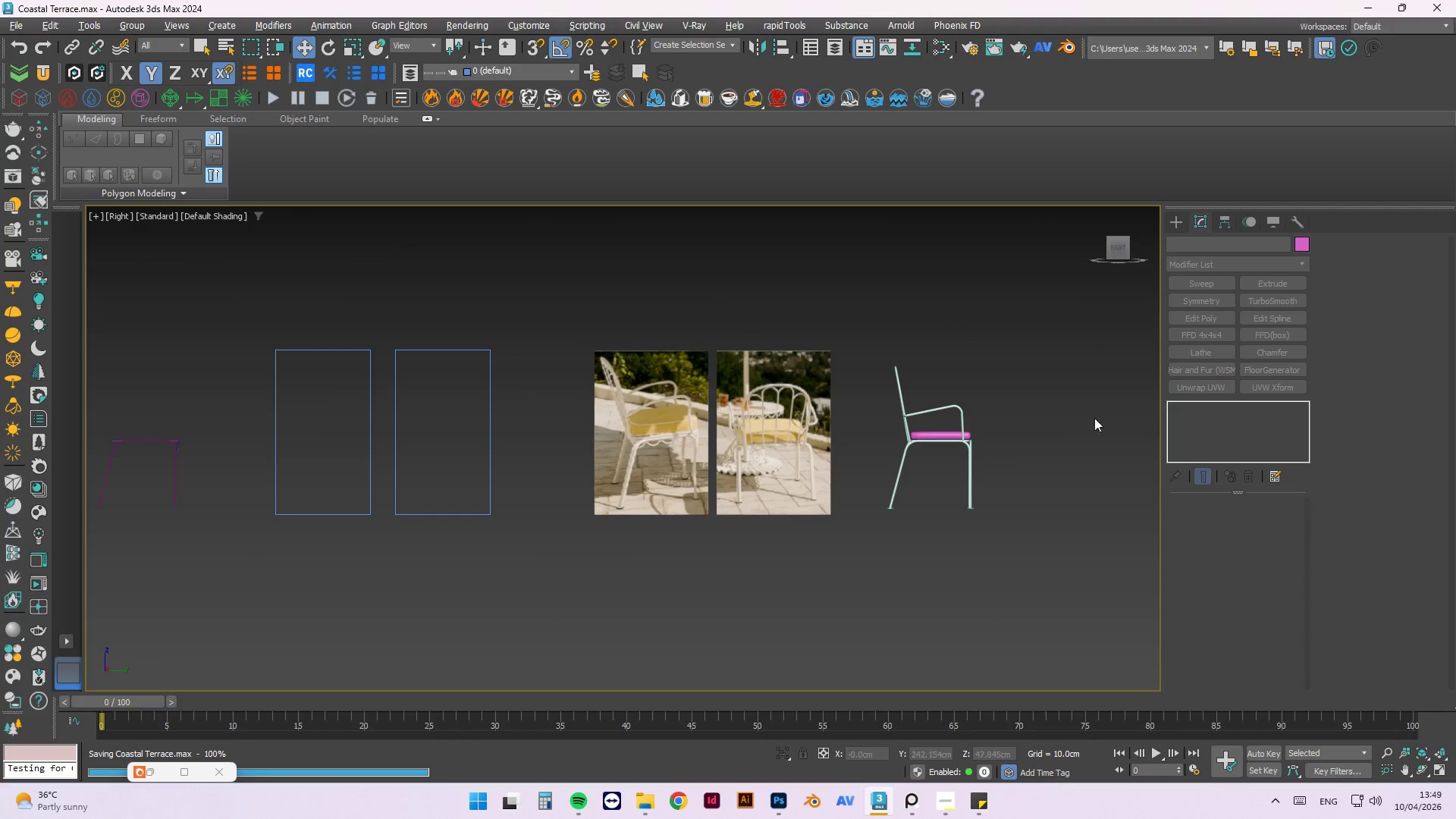 
left_click([937, 431])
 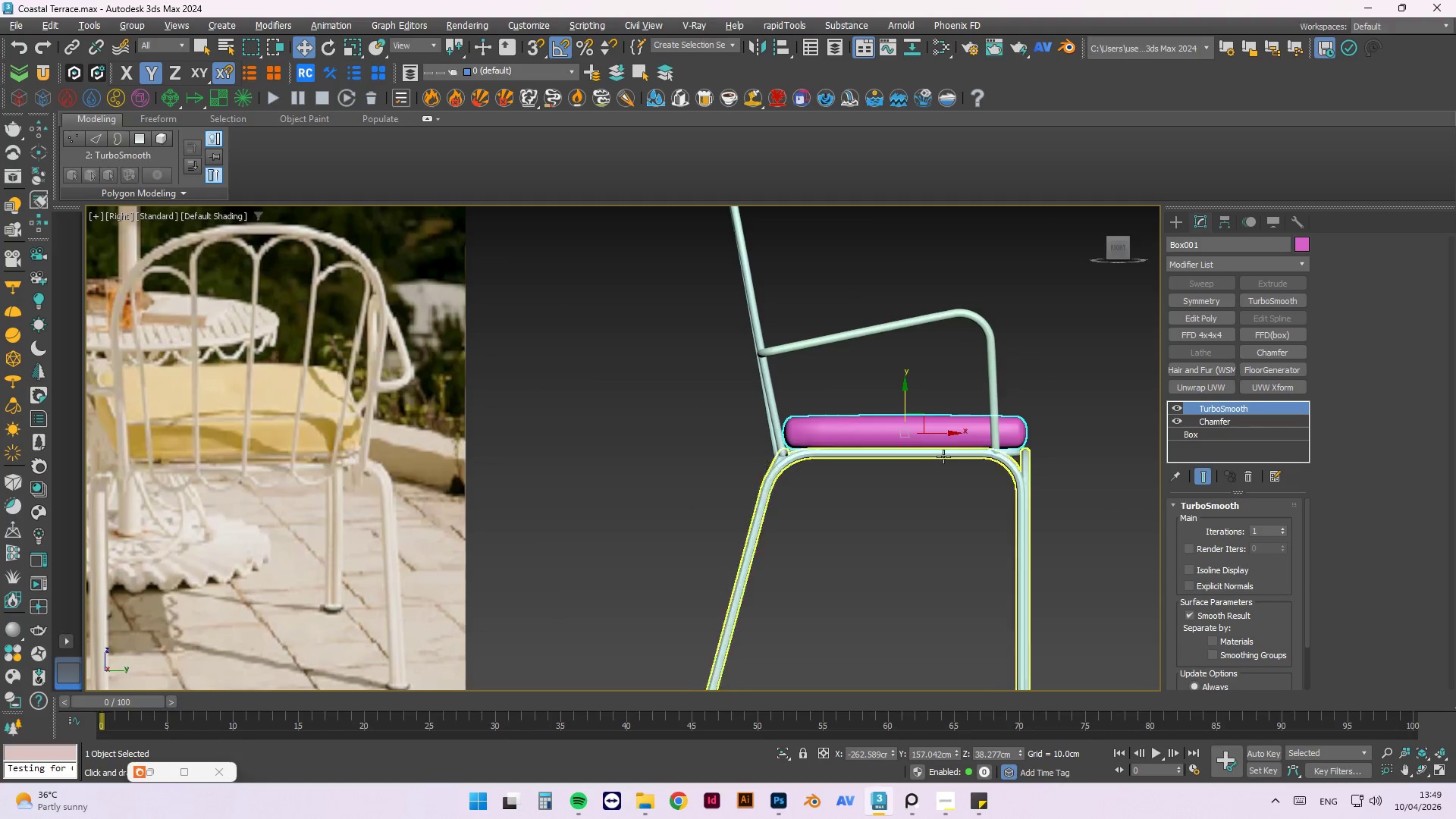 
scroll: coordinate [949, 442], scroll_direction: up, amount: 4.0
 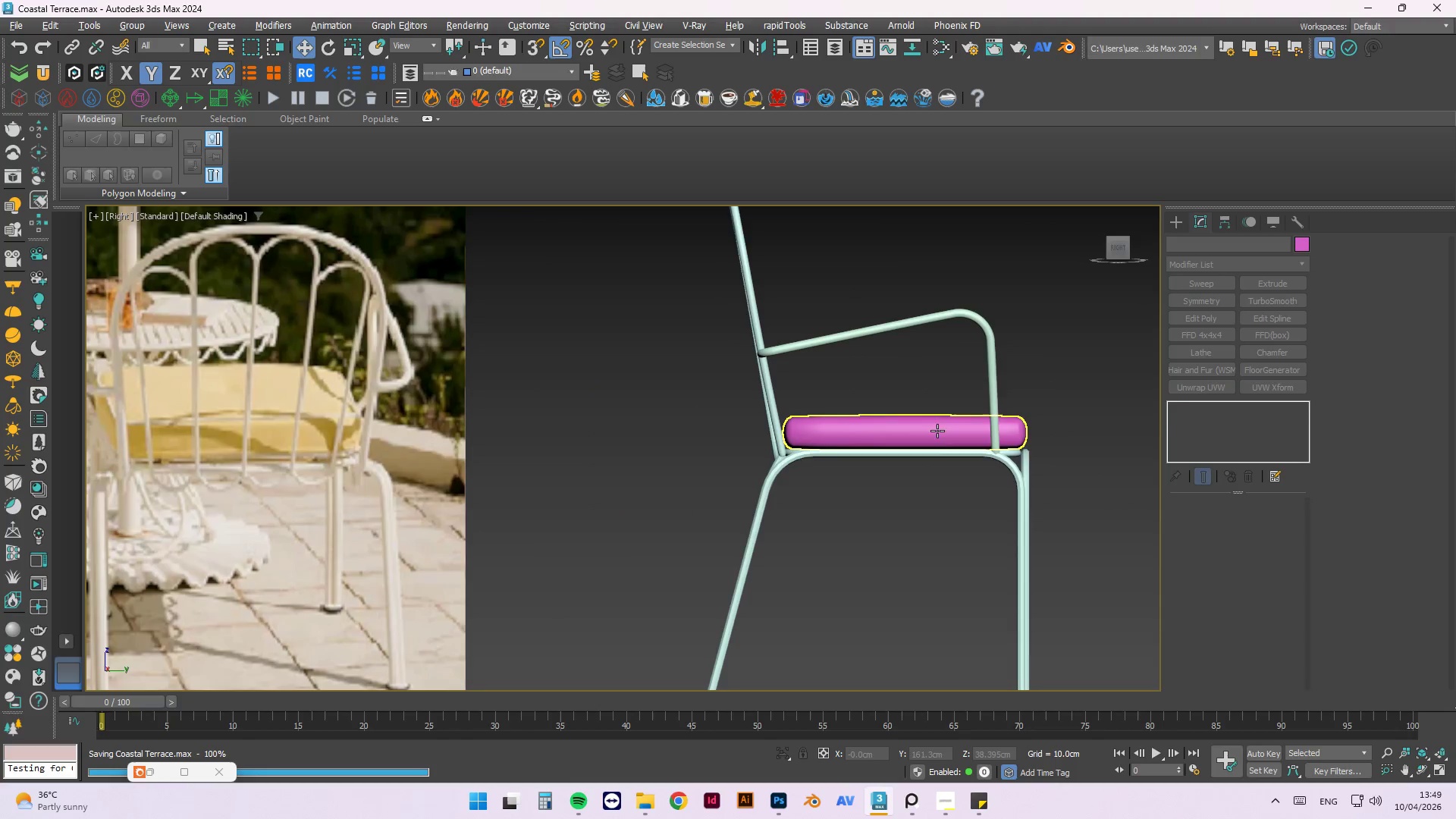 
scroll: coordinate [1007, 463], scroll_direction: down, amount: 5.0
 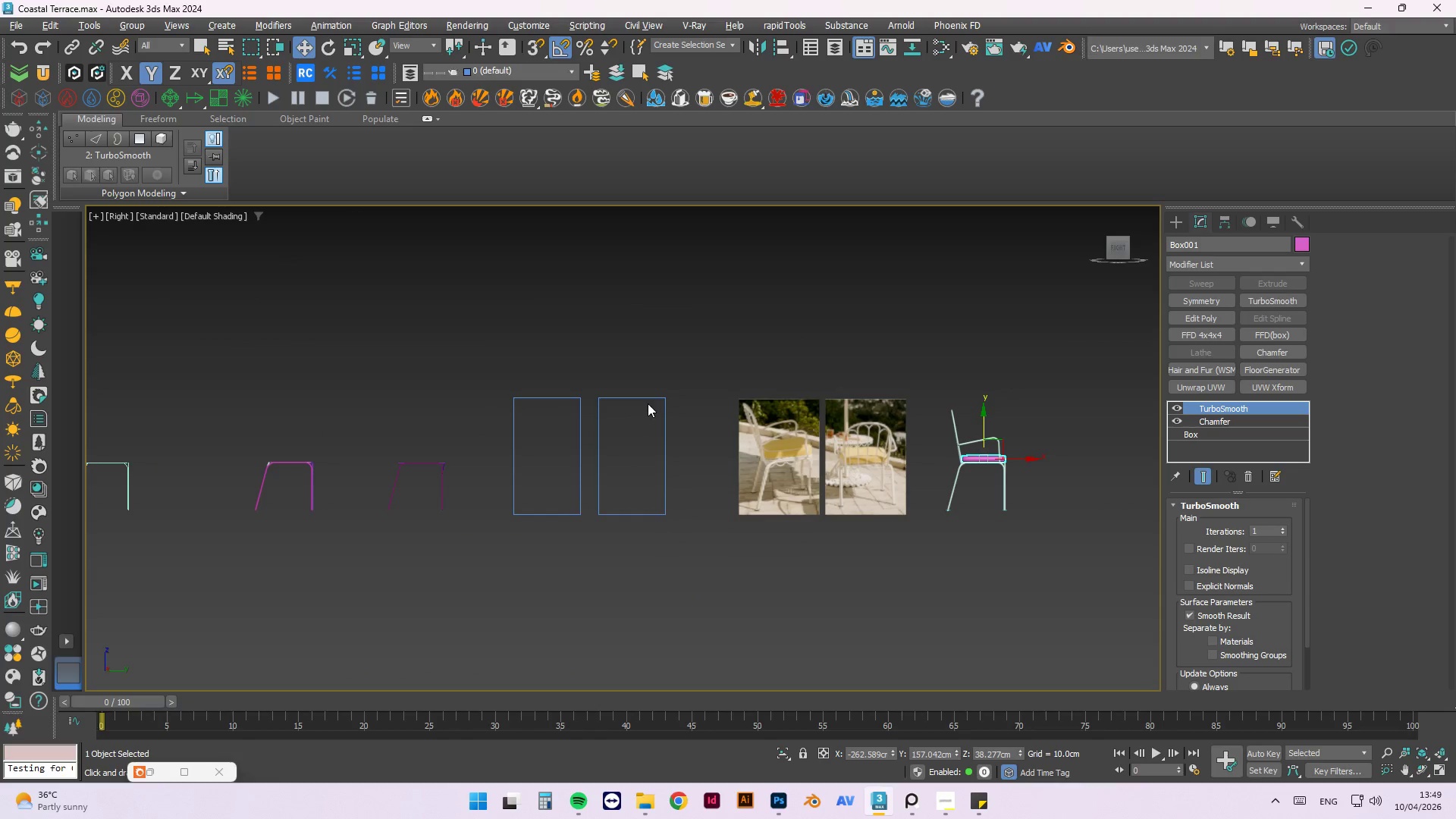 
double_click([648, 398])
 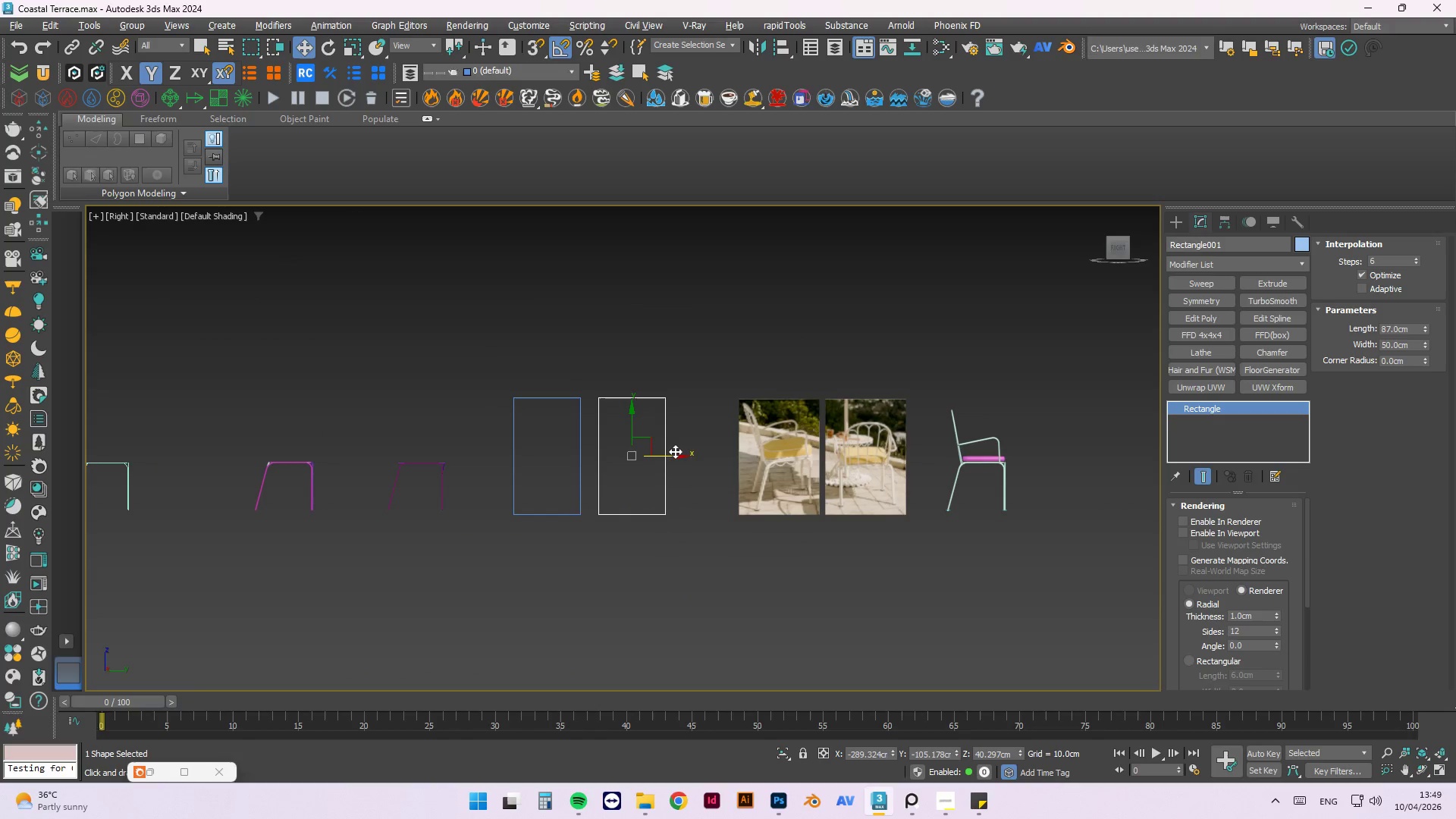 
left_click_drag(start_coordinate=[675, 454], to_coordinate=[1018, 470])
 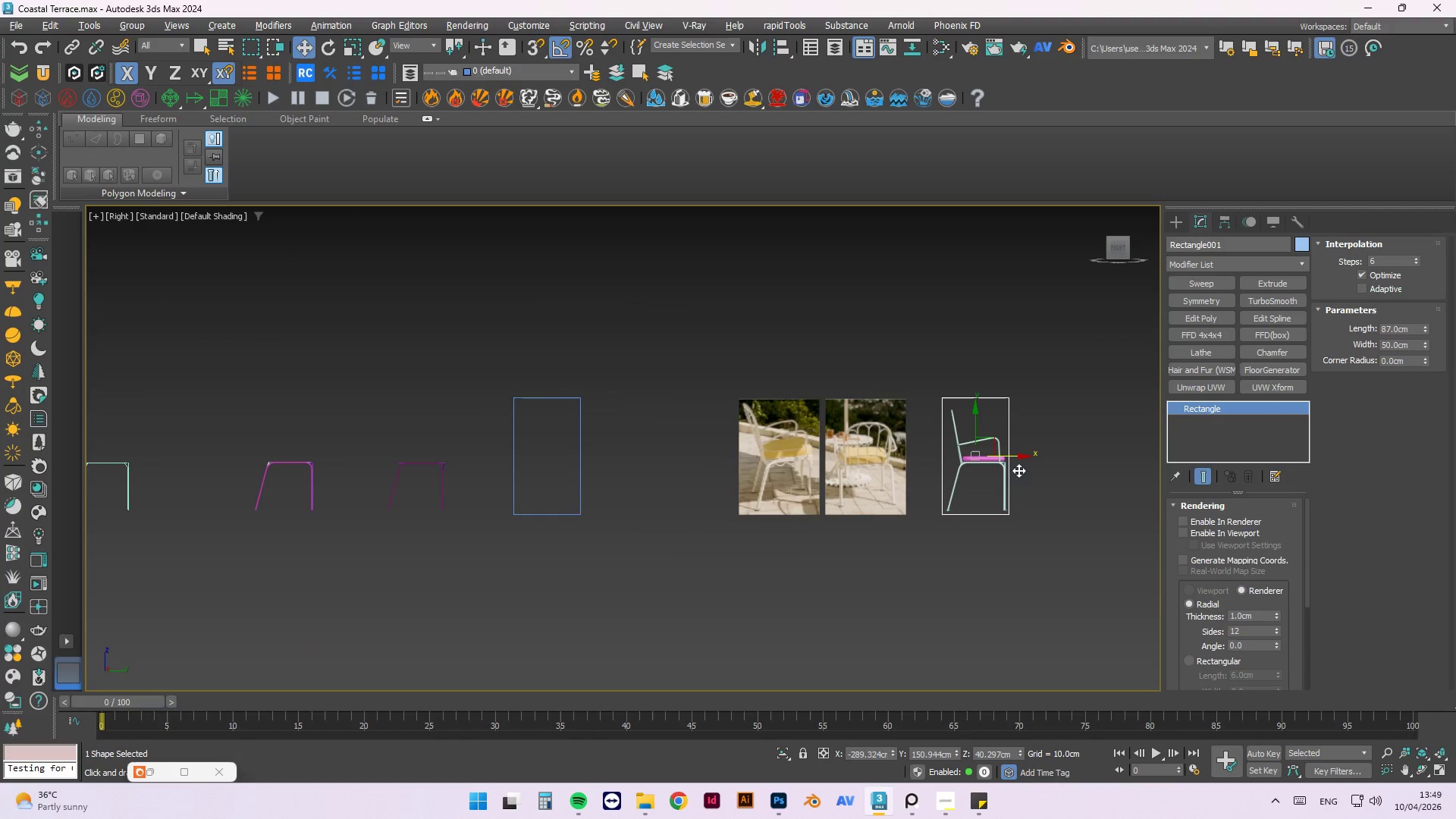 
hold_key(key=AltLeft, duration=1.45)
 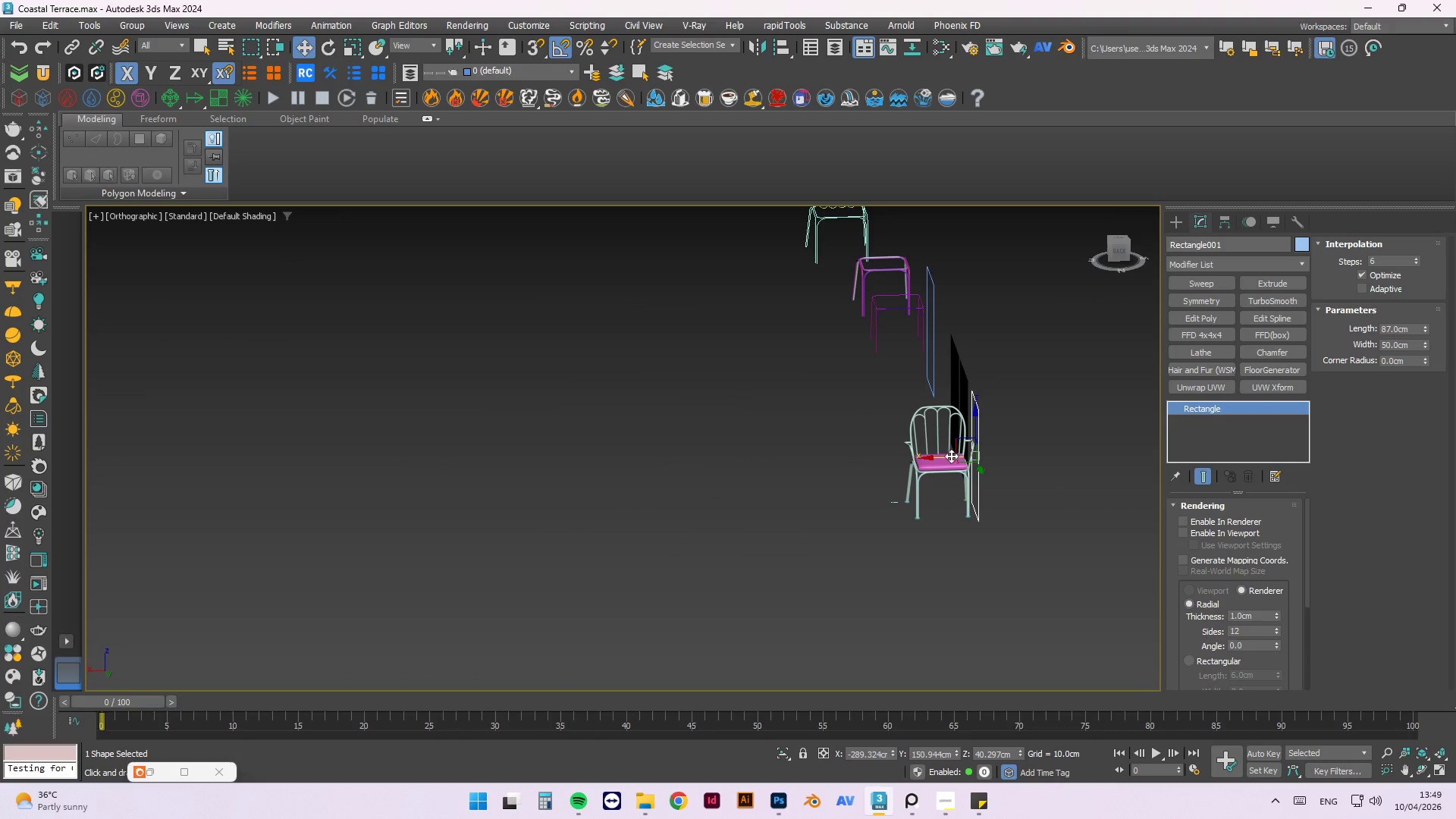 
left_click_drag(start_coordinate=[946, 460], to_coordinate=[913, 462])
 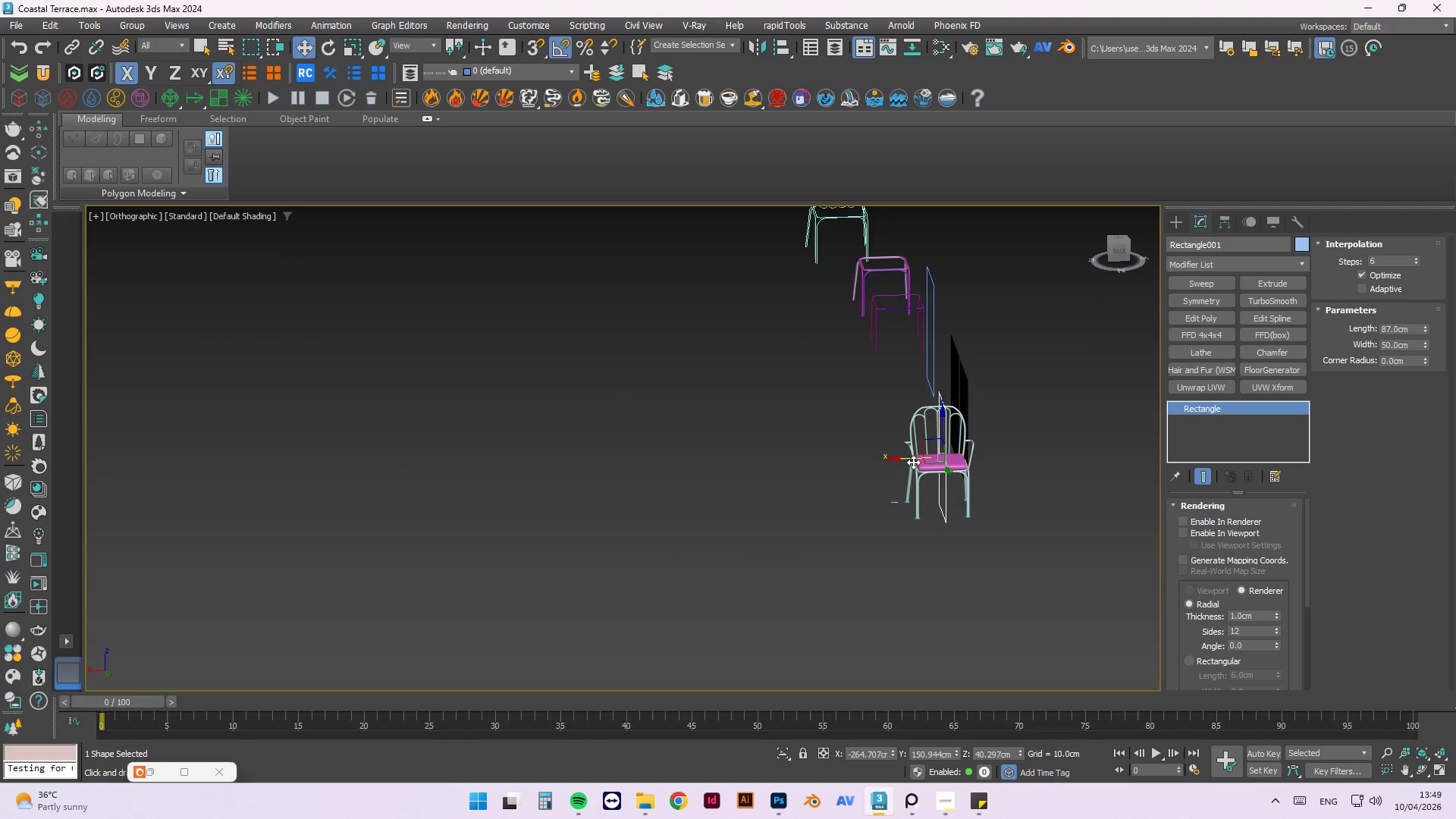 
key(E)
 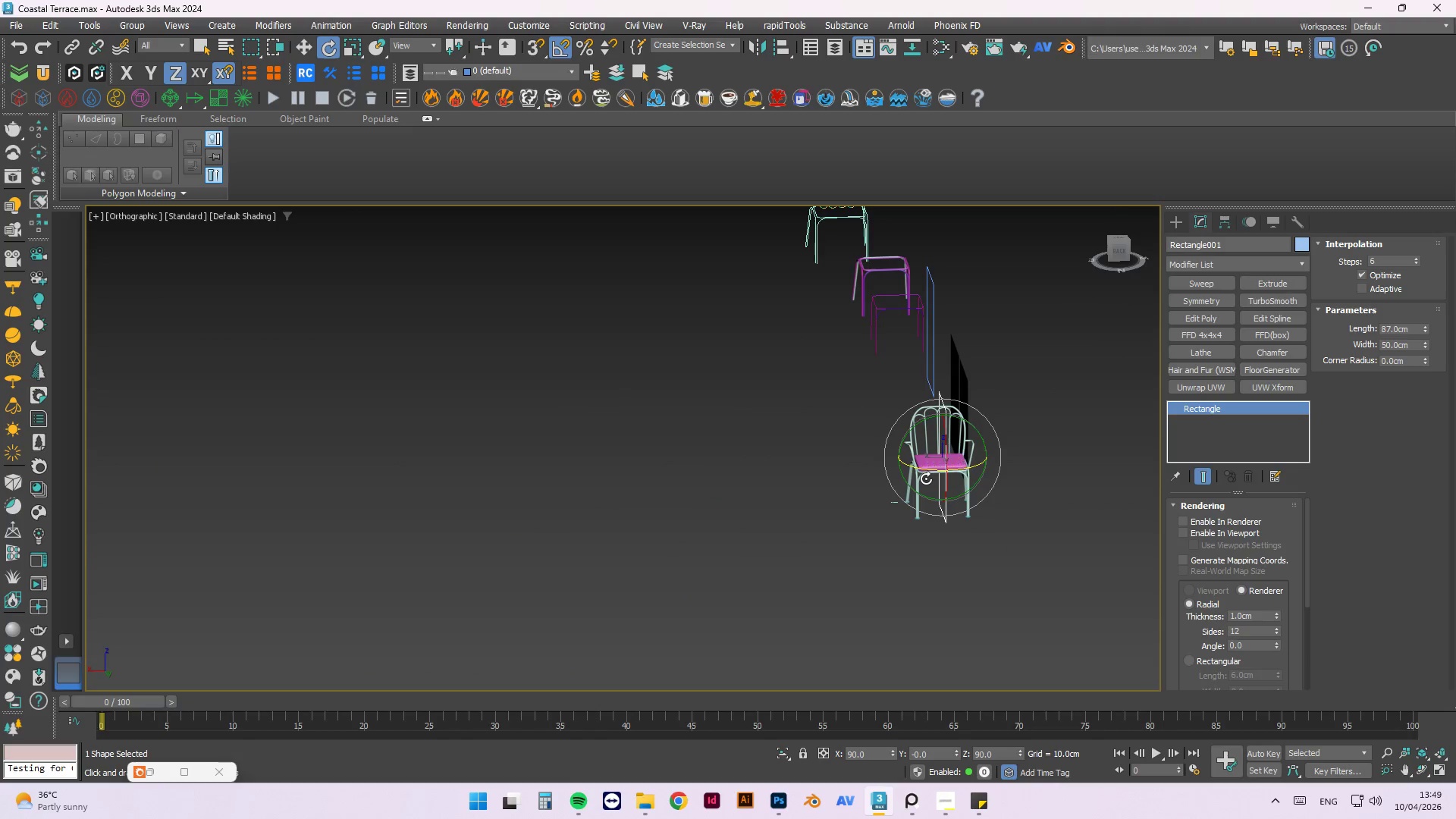 
left_click_drag(start_coordinate=[923, 473], to_coordinate=[988, 465])
 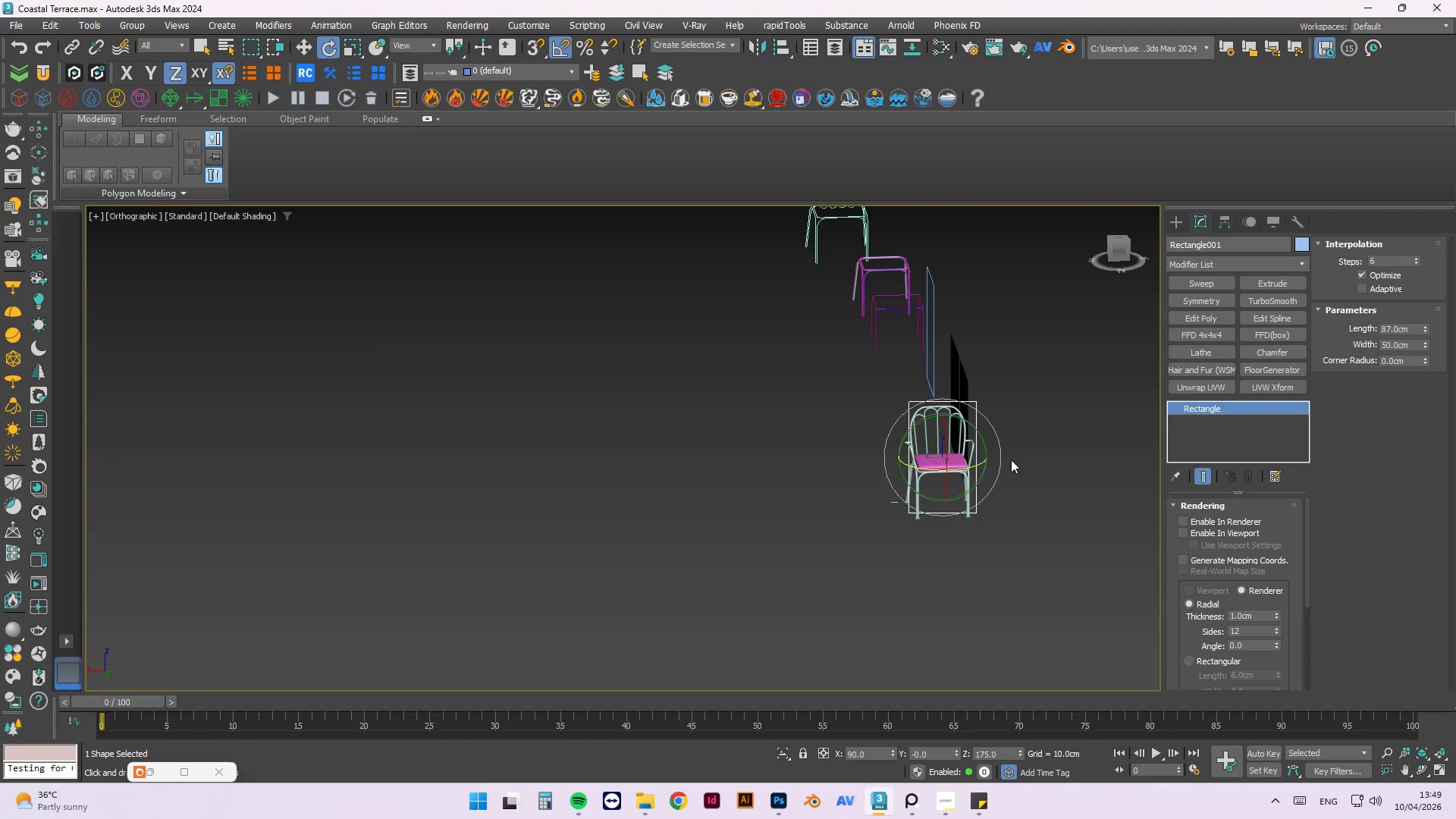 
key(Control+Z)
 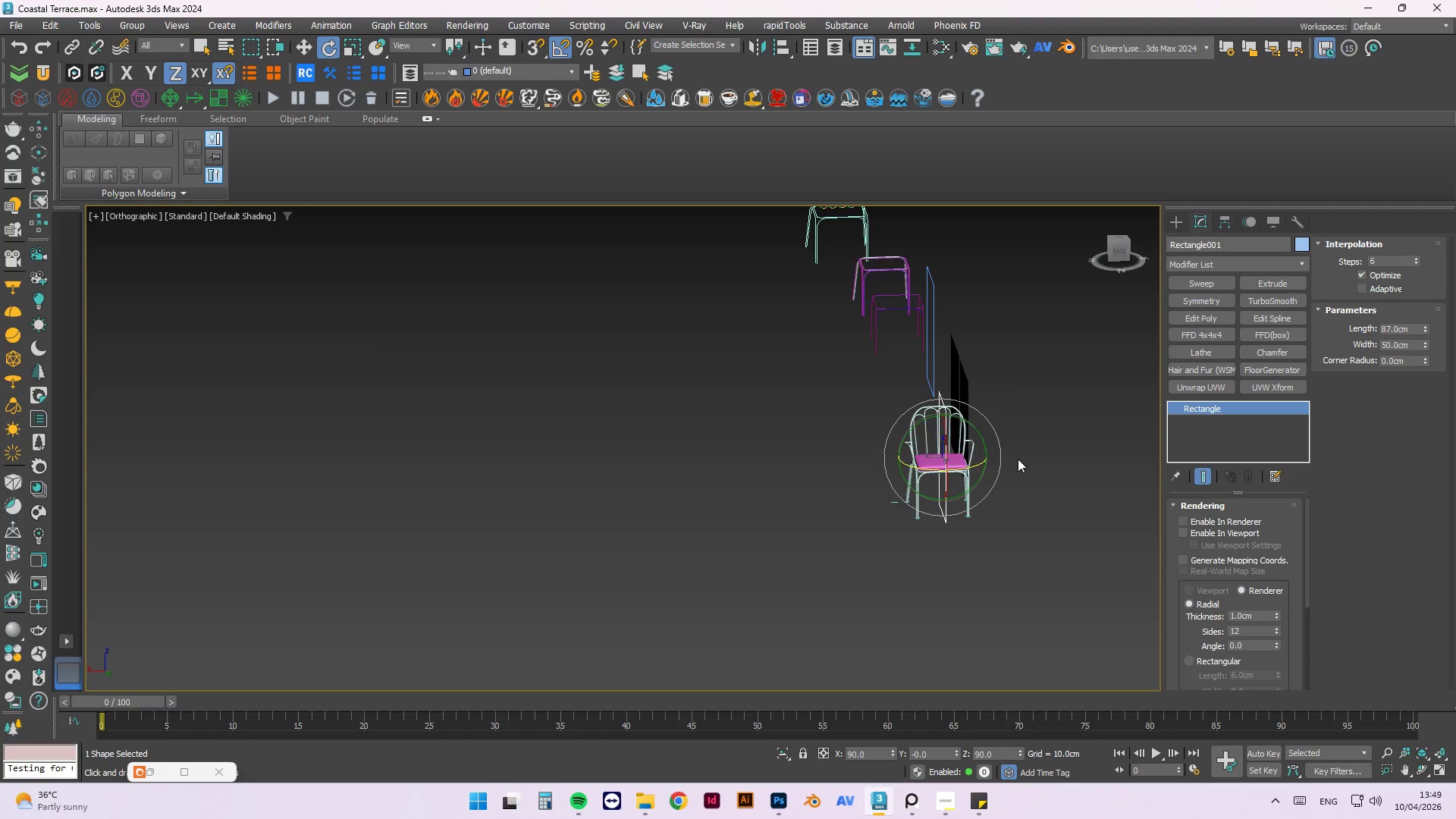 
key(Control+Z)
 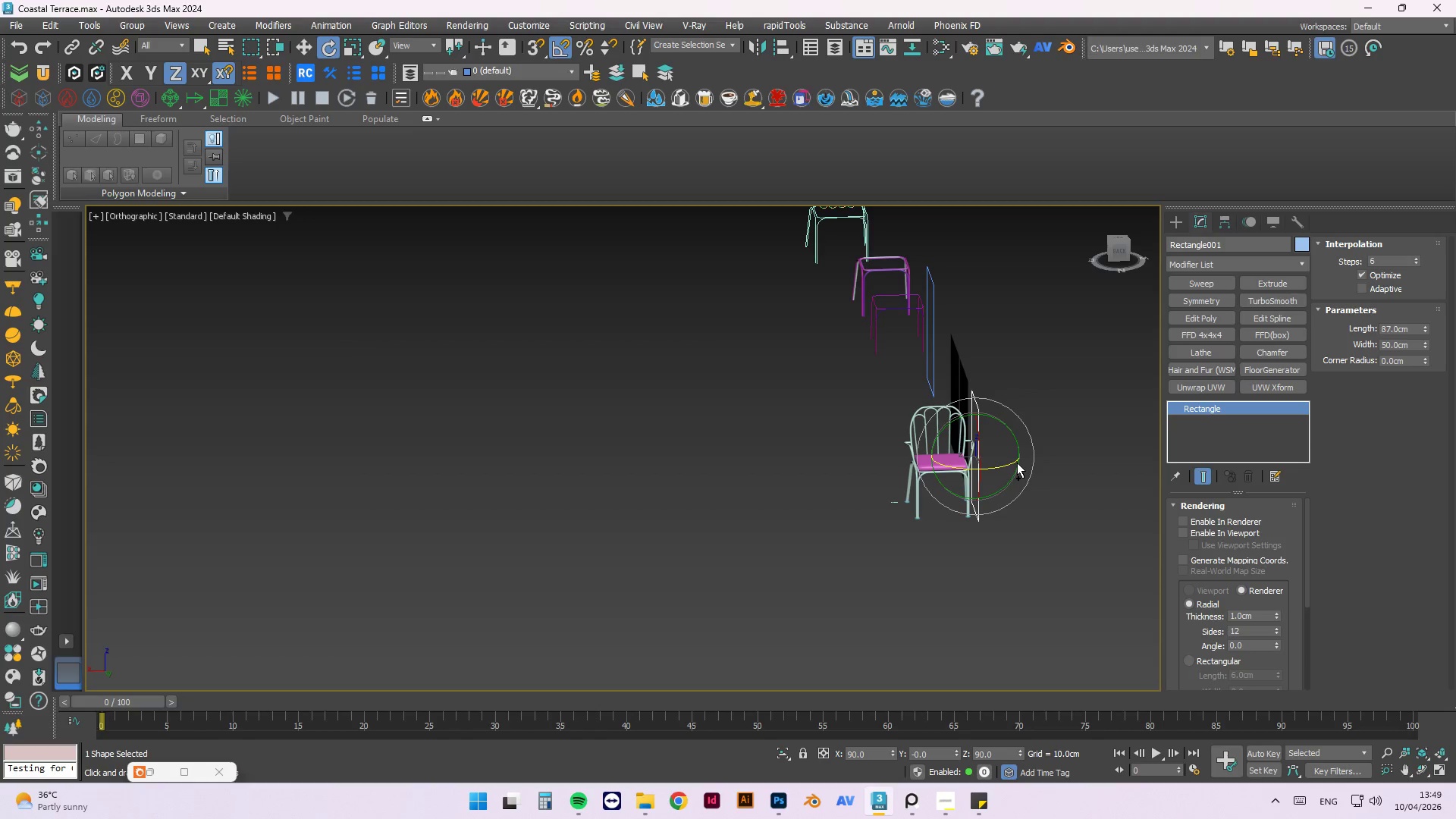 
key(Control+Z)
 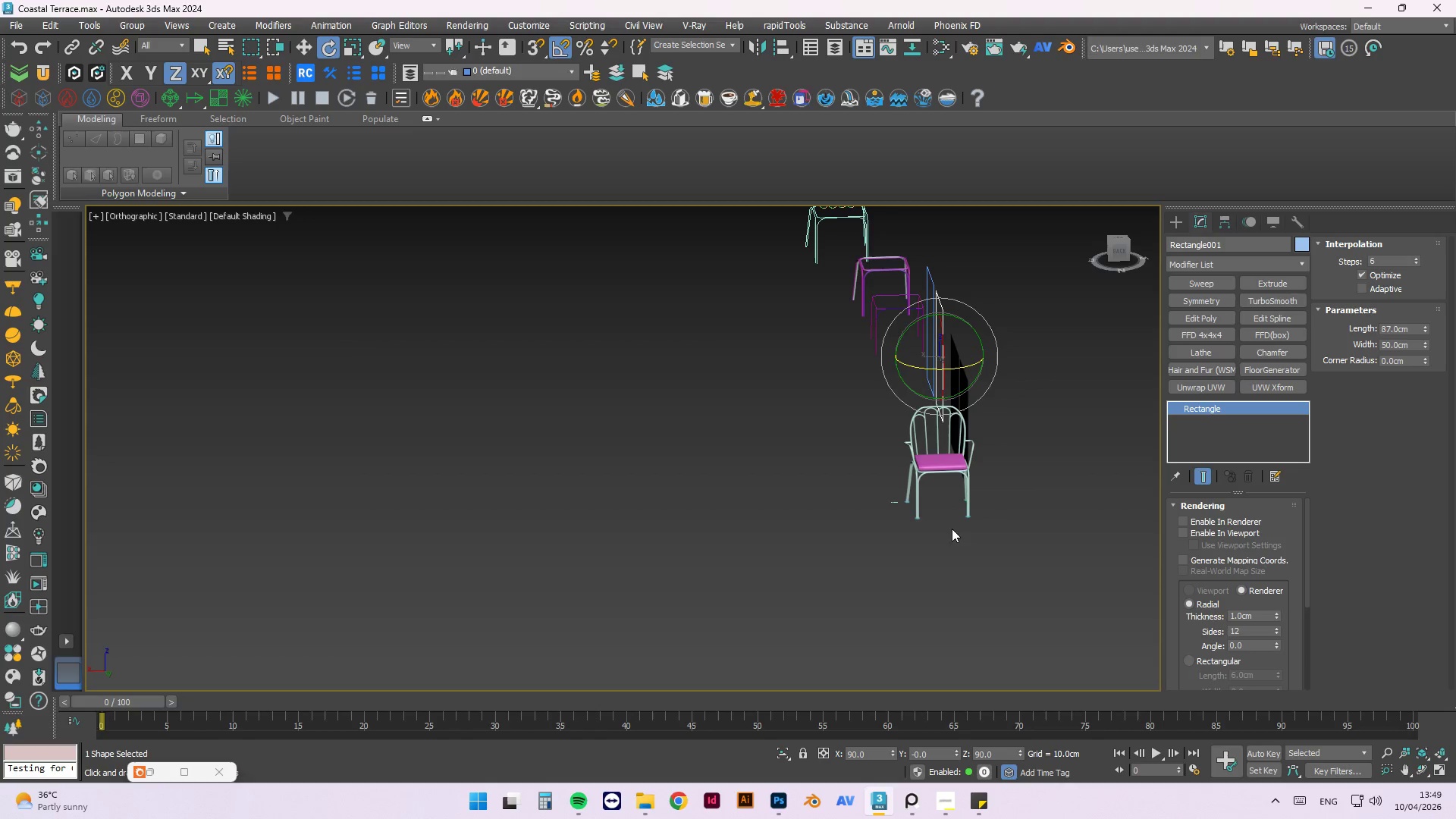 
left_click([892, 598])
 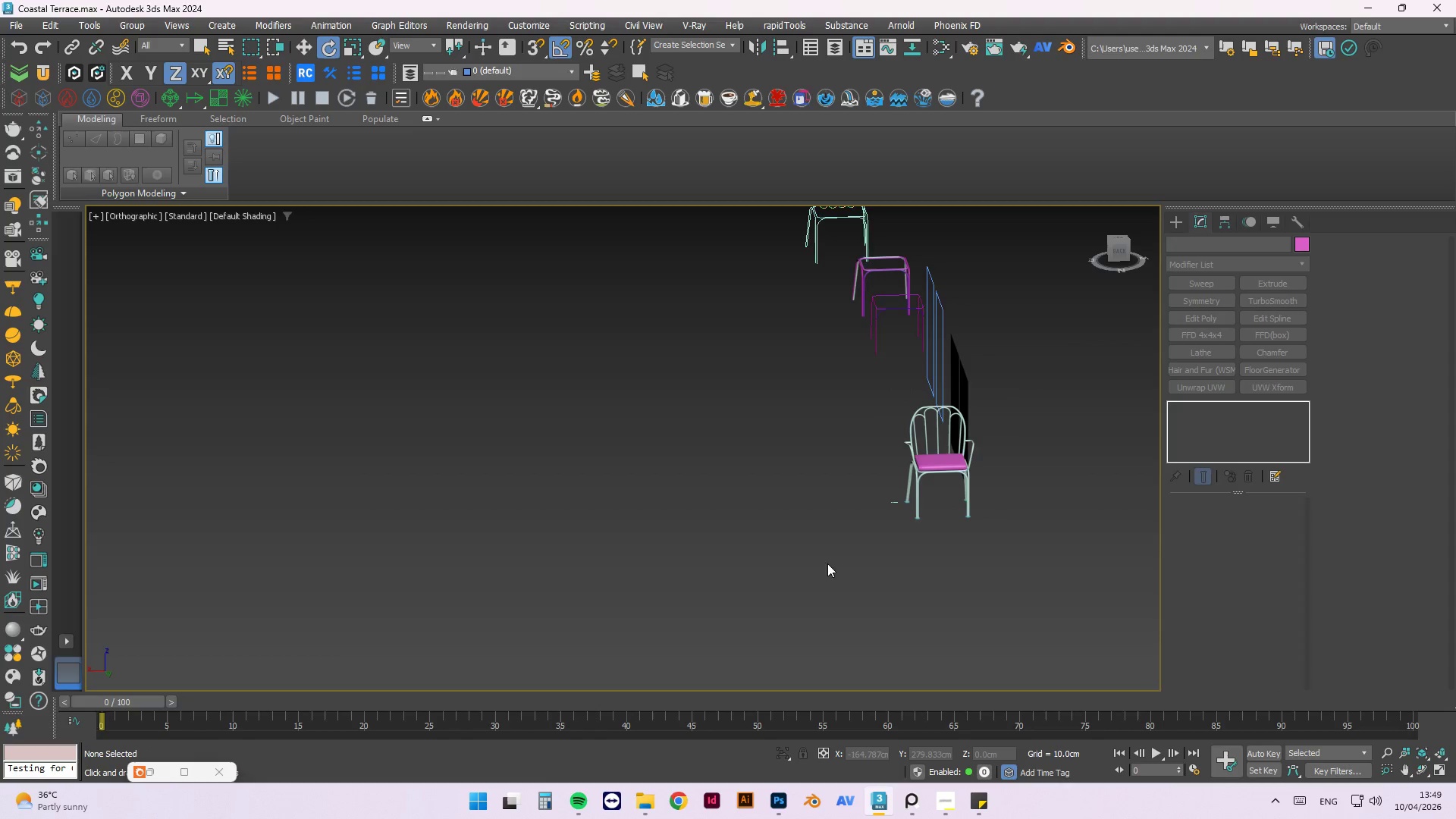 
hold_key(key=AltLeft, duration=0.52)
 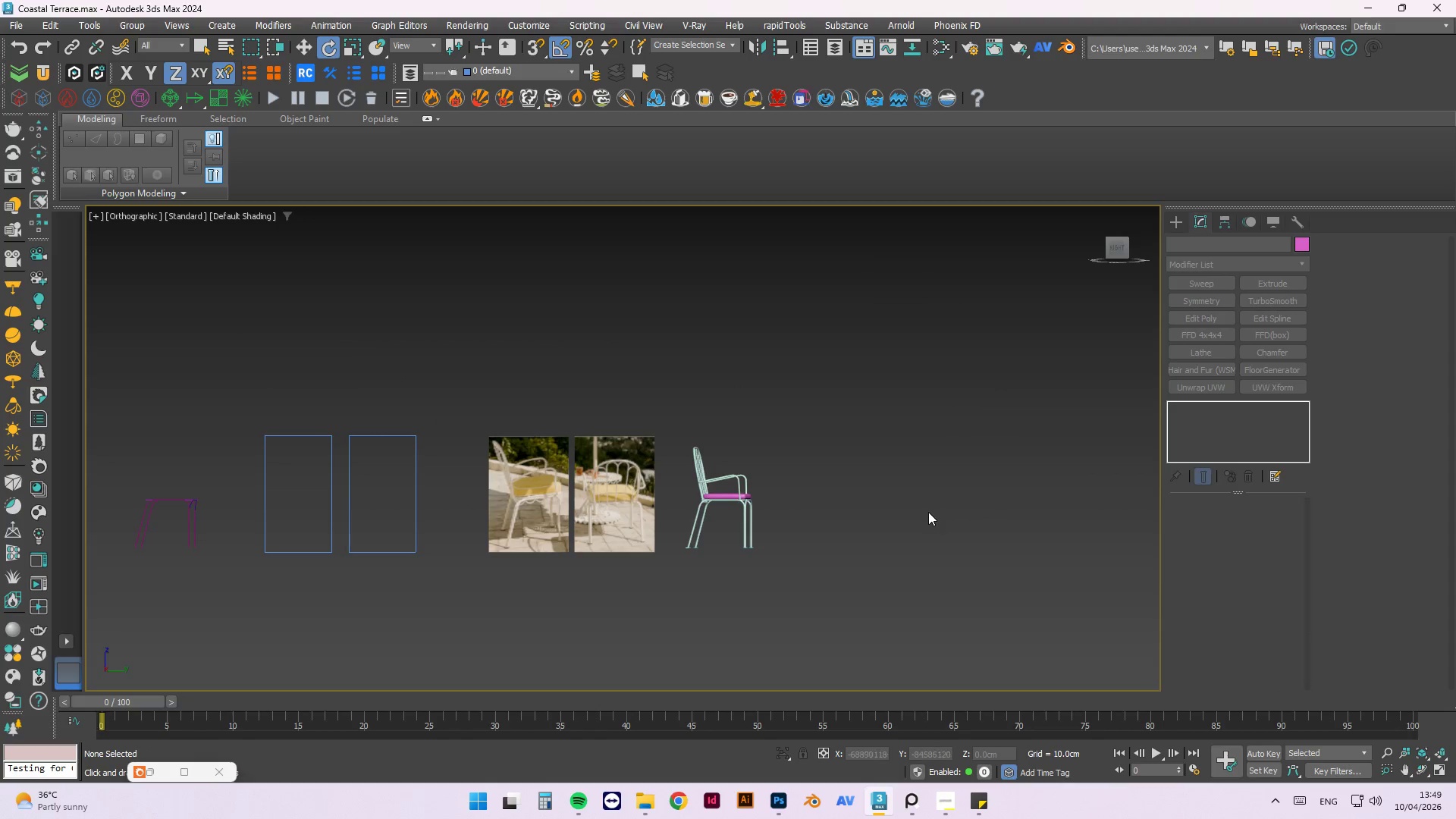 
key(Control+S)
 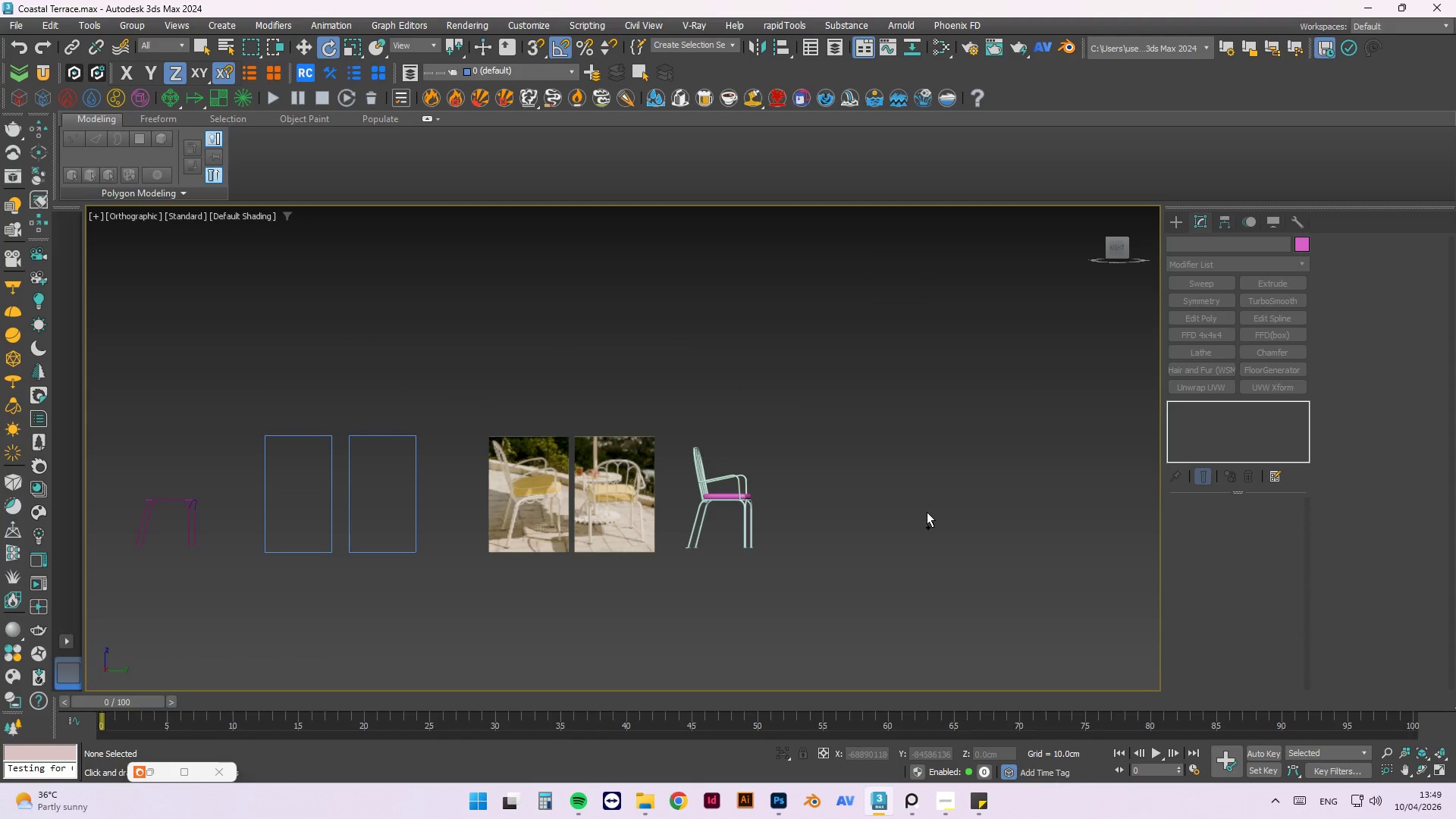 
scroll: coordinate [715, 482], scroll_direction: up, amount: 3.0
 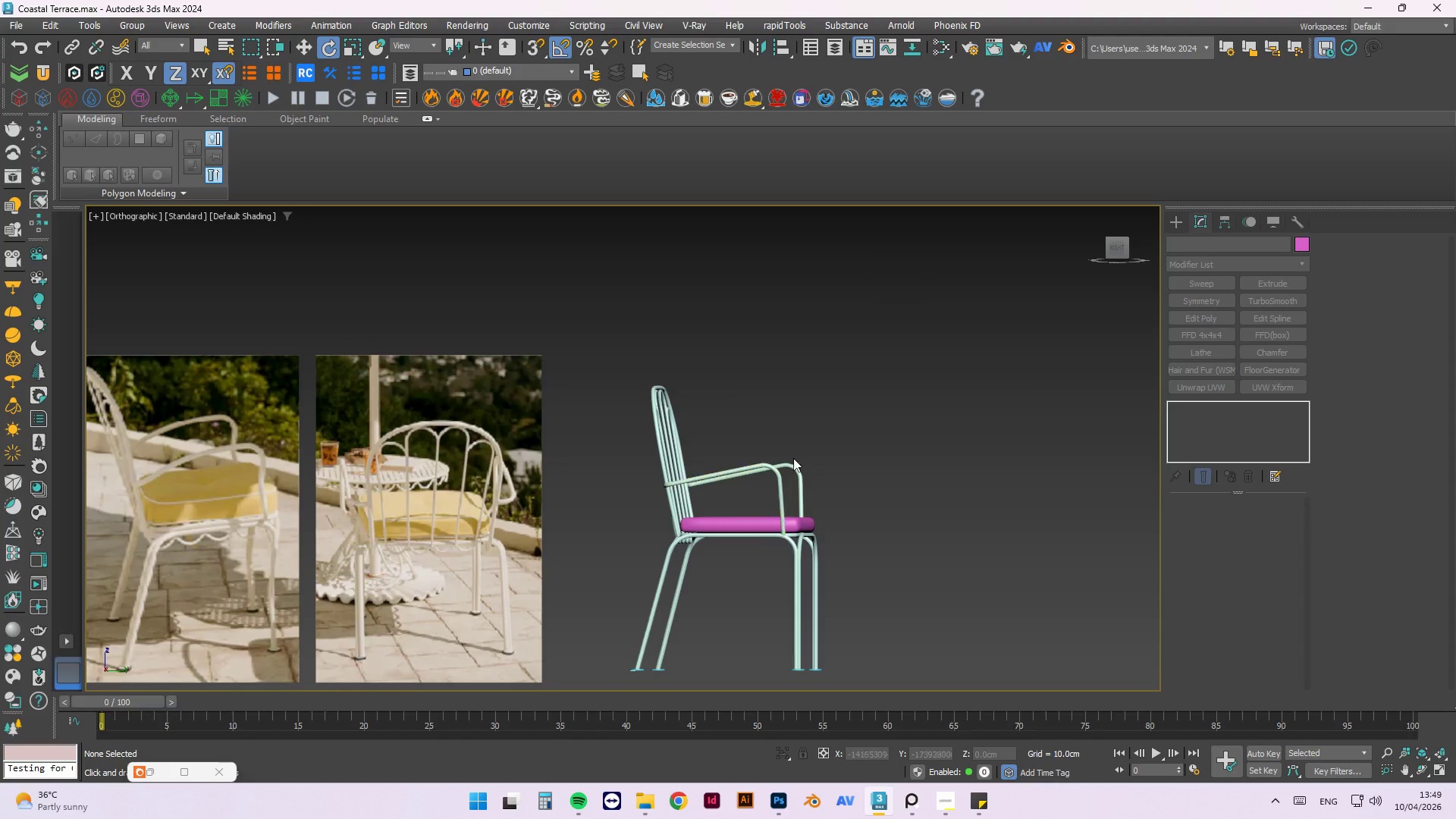 
hold_key(key=AltLeft, duration=0.52)
 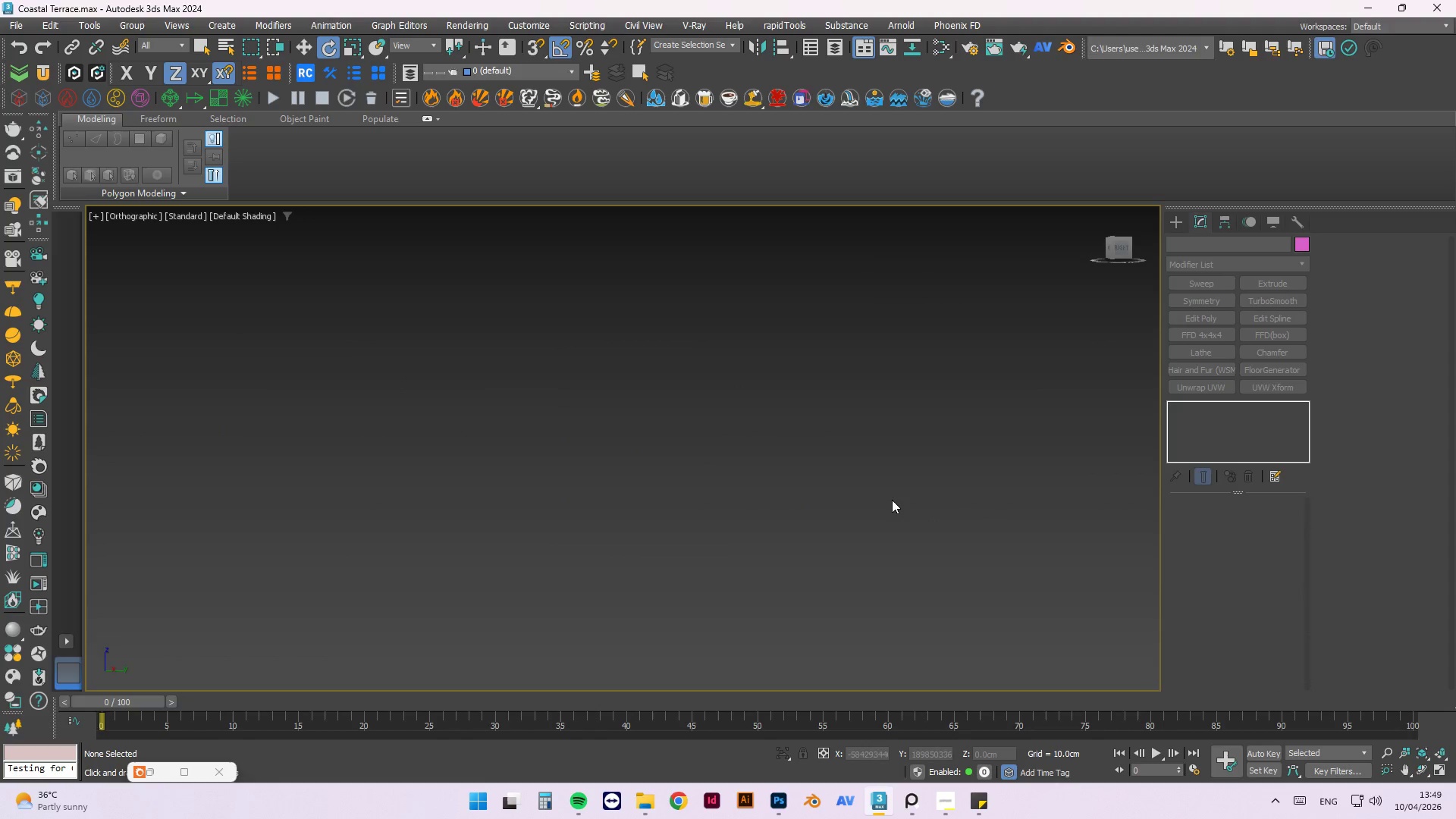 
scroll: coordinate [820, 455], scroll_direction: down, amount: 2.0
 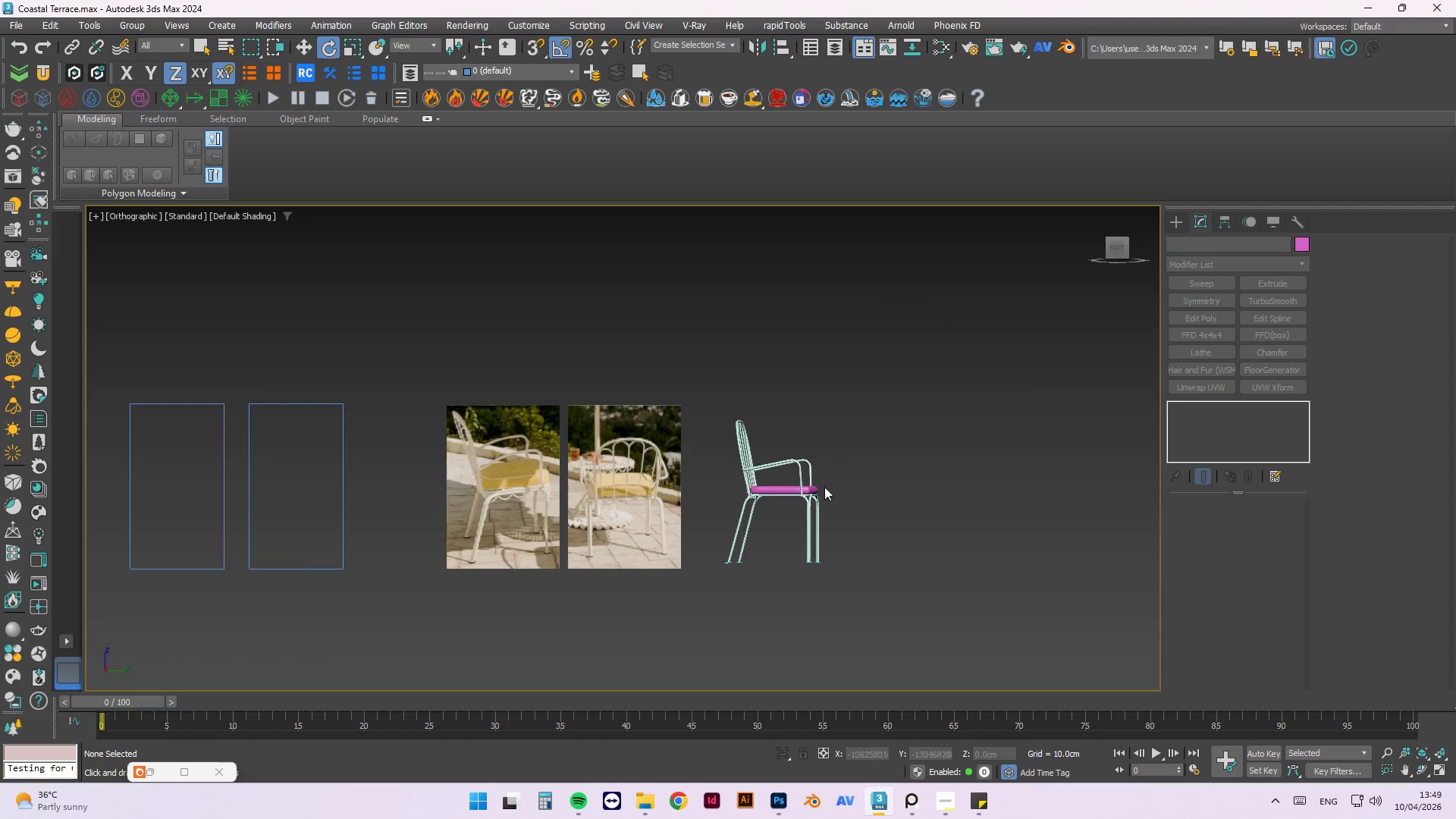 
key(Z)
 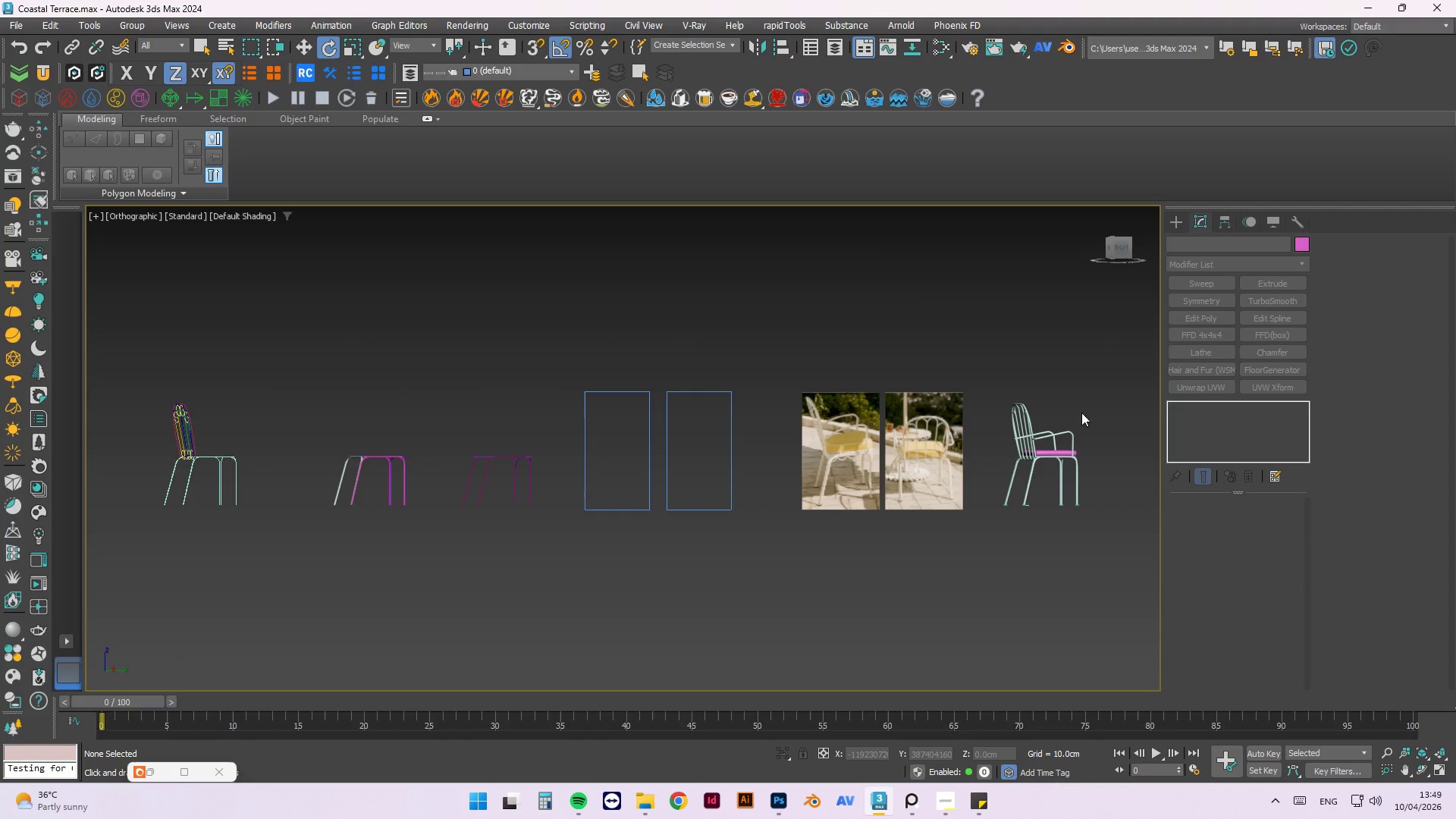 
scroll: coordinate [897, 504], scroll_direction: down, amount: 4.0
 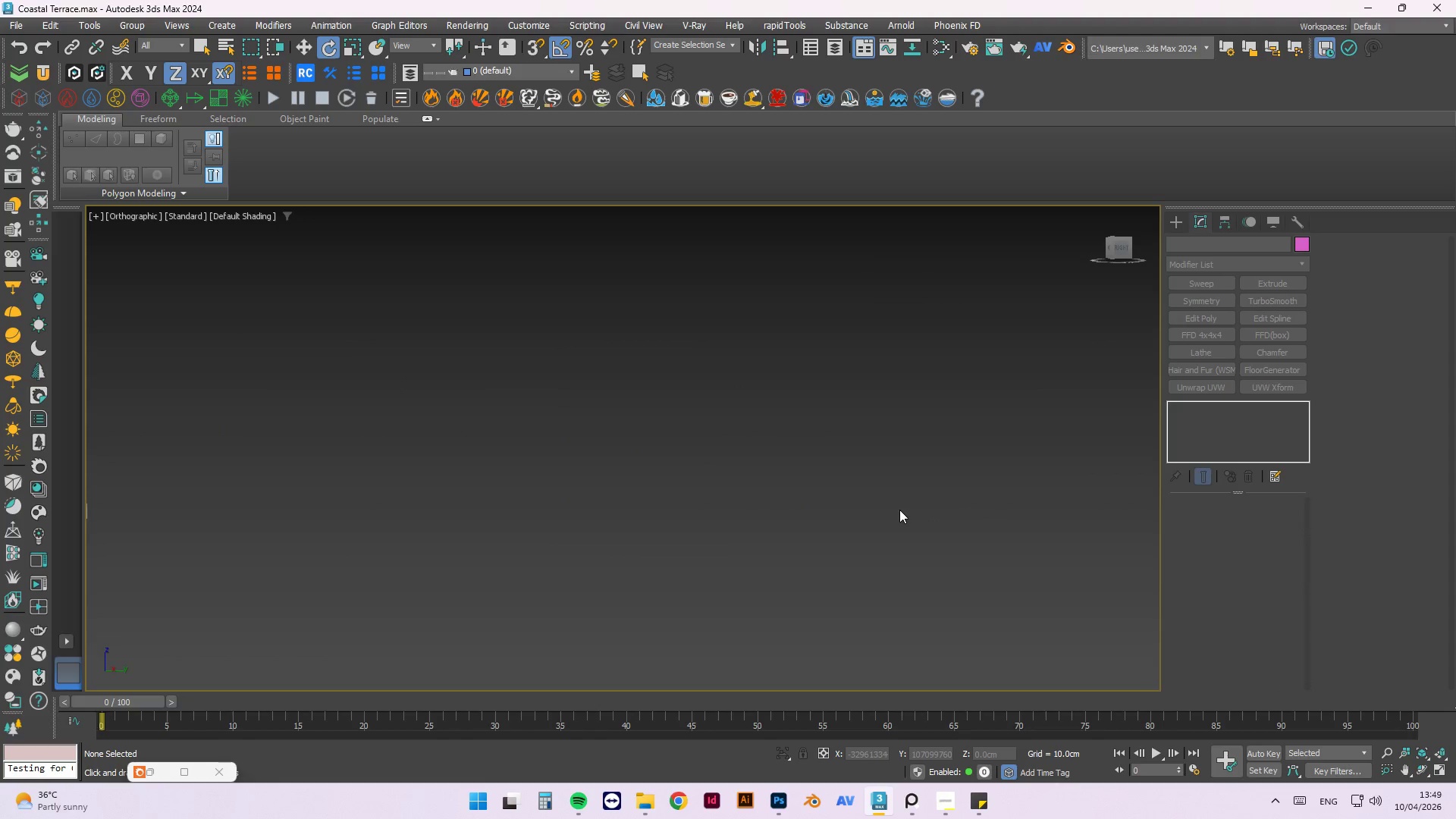 
hold_key(key=AltLeft, duration=0.56)
 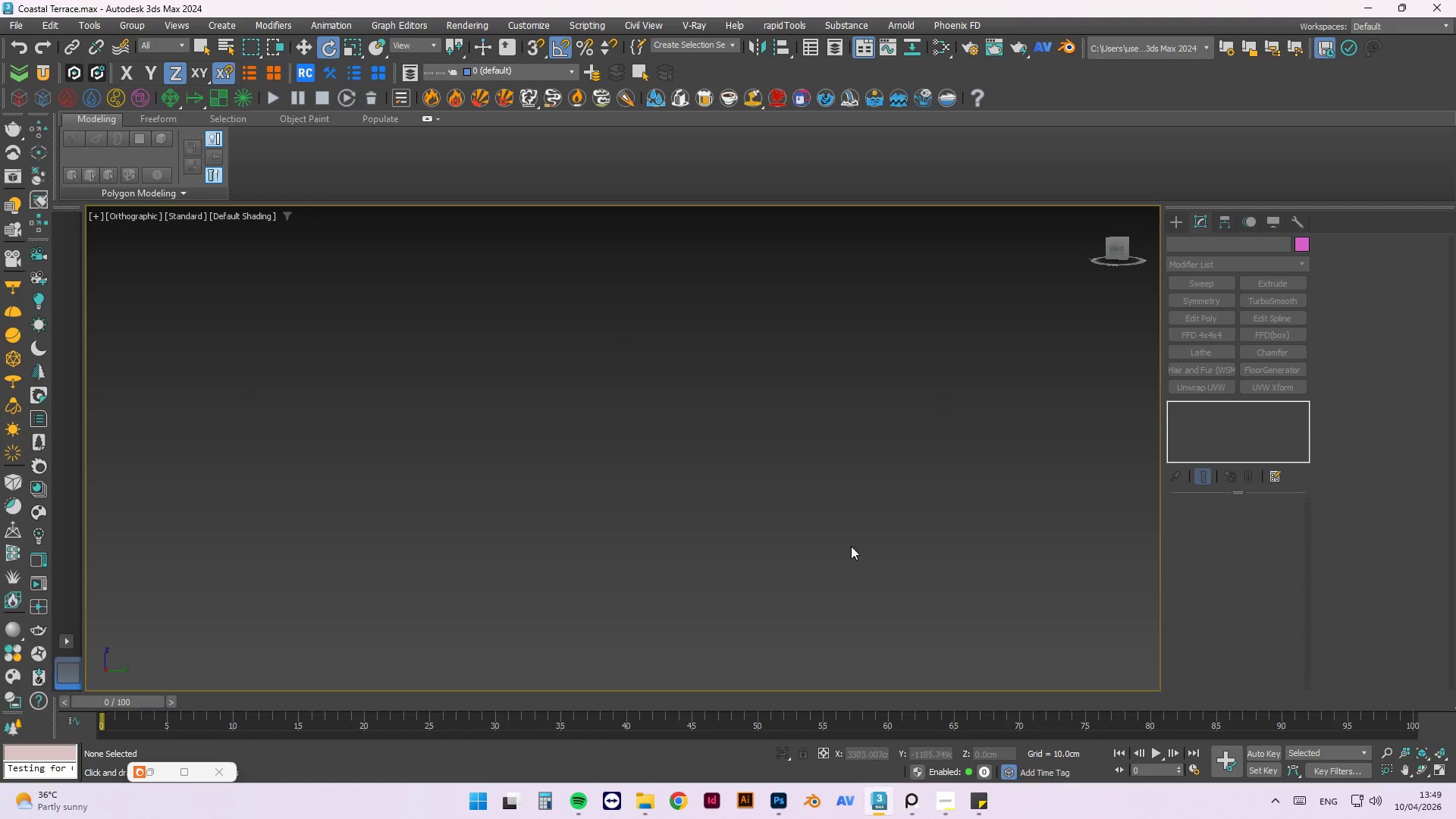 
scroll: coordinate [1084, 440], scroll_direction: up, amount: 2.0
 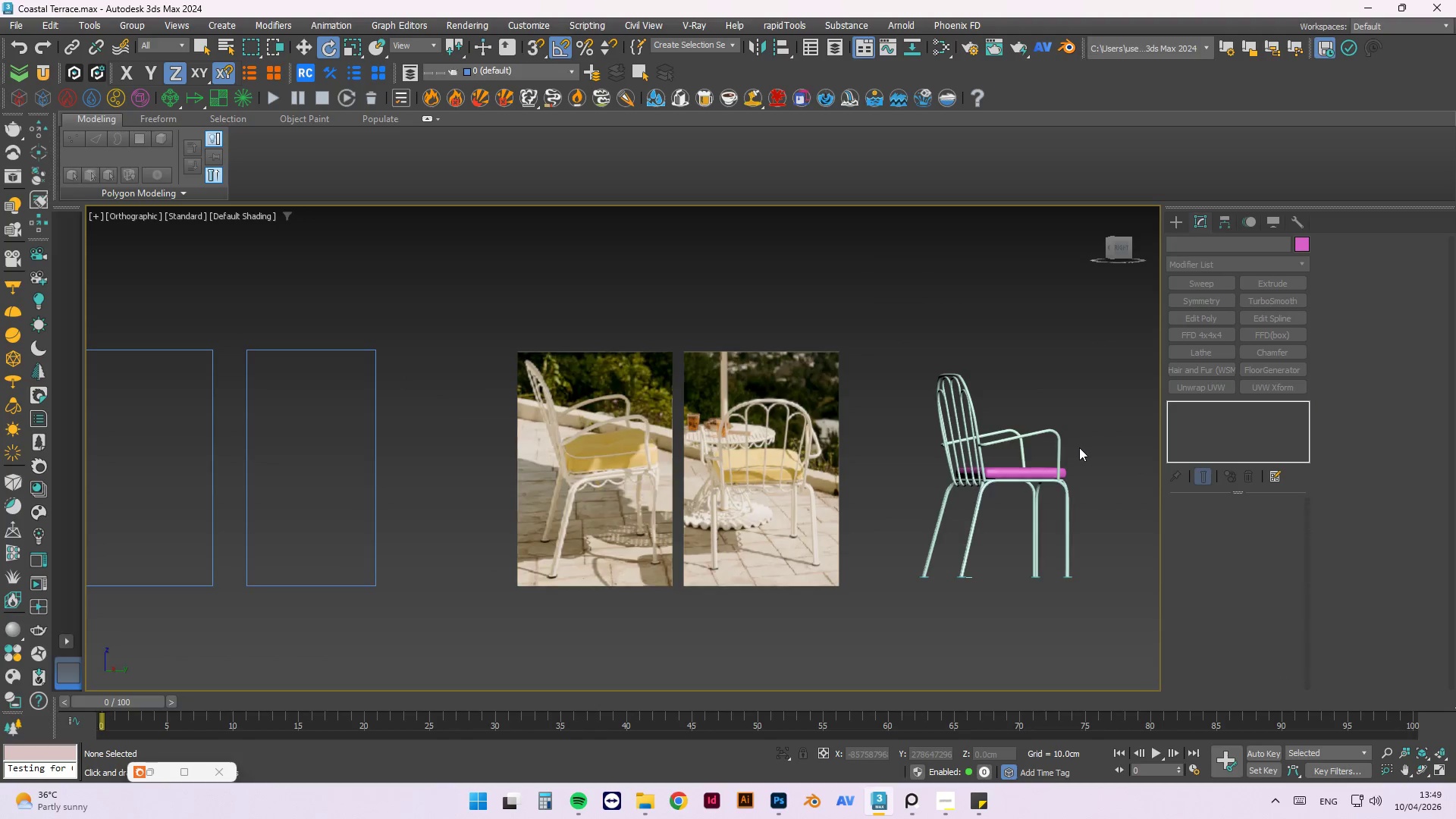 
key(Z)
 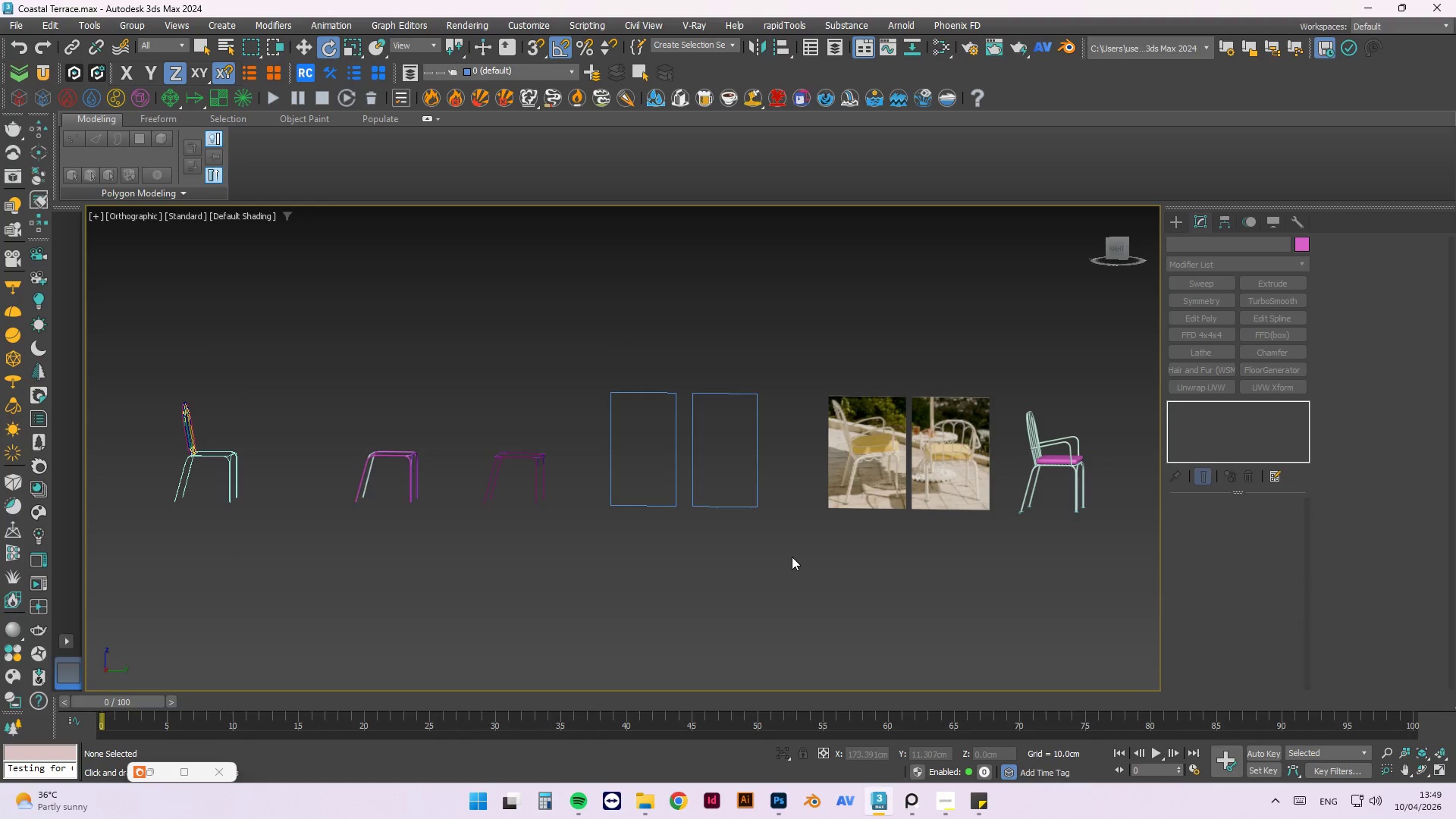 
scroll: coordinate [791, 563], scroll_direction: down, amount: 7.0
 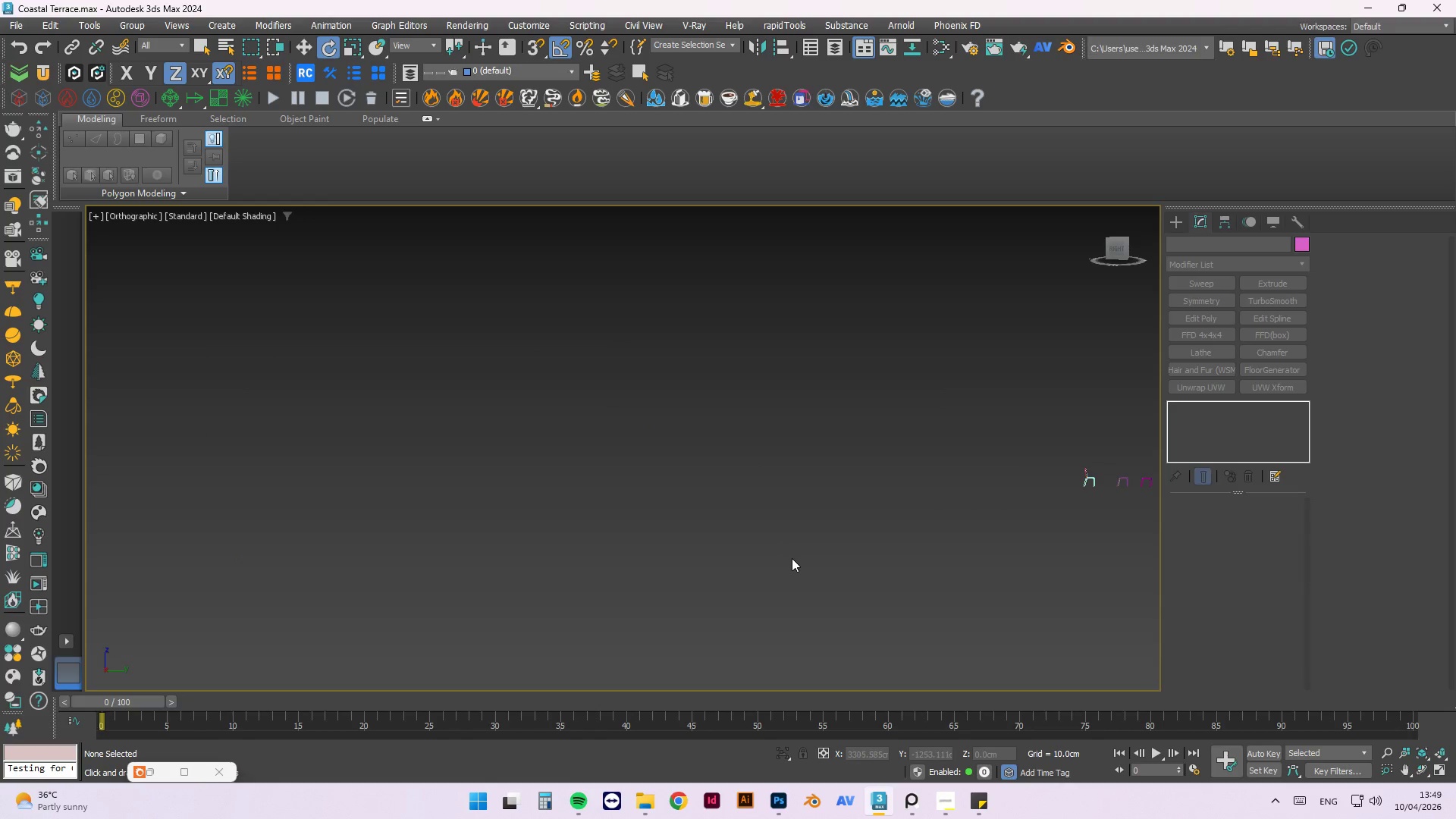 
key(P)
 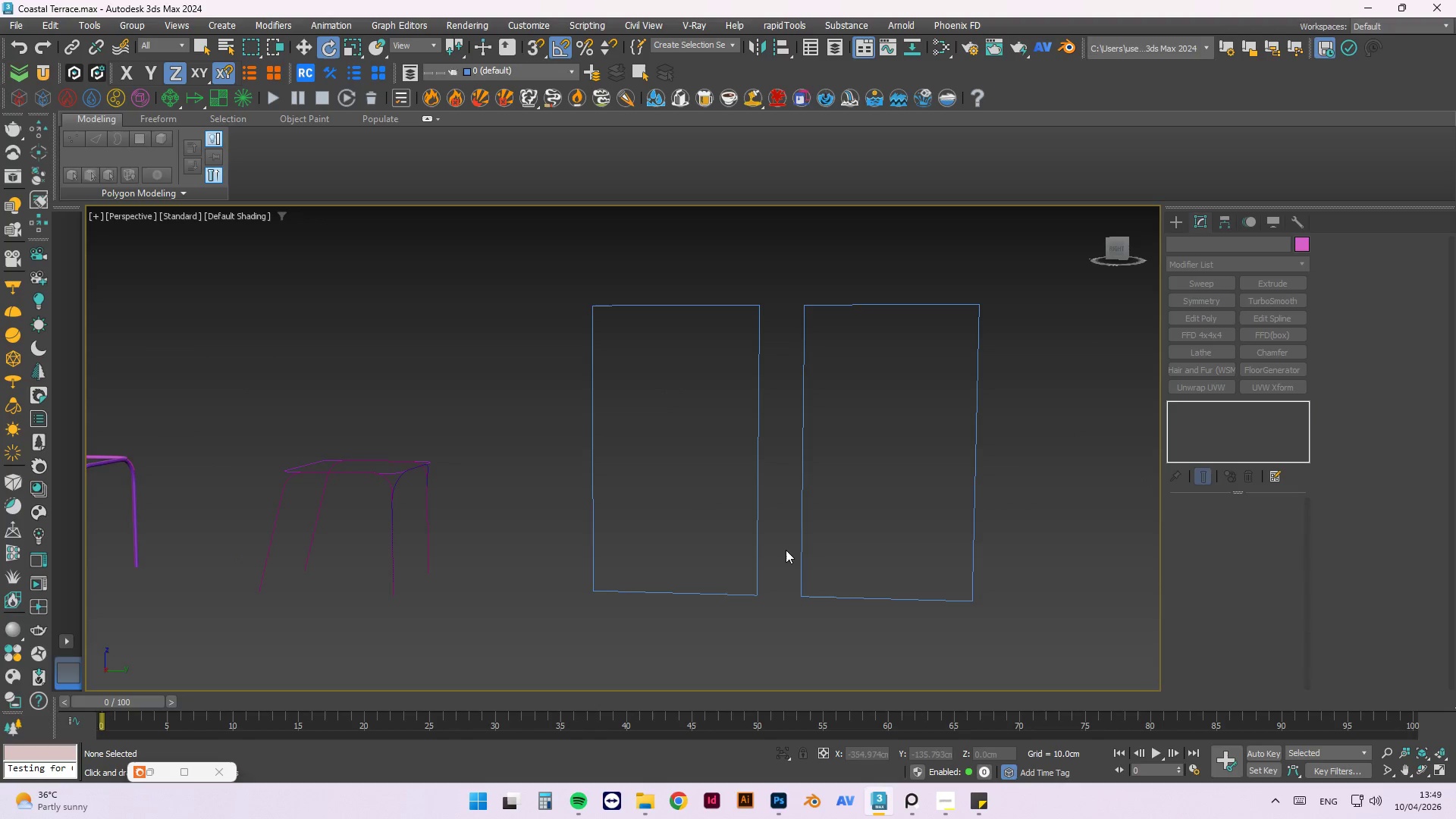 
hold_key(key=AltLeft, duration=0.52)
 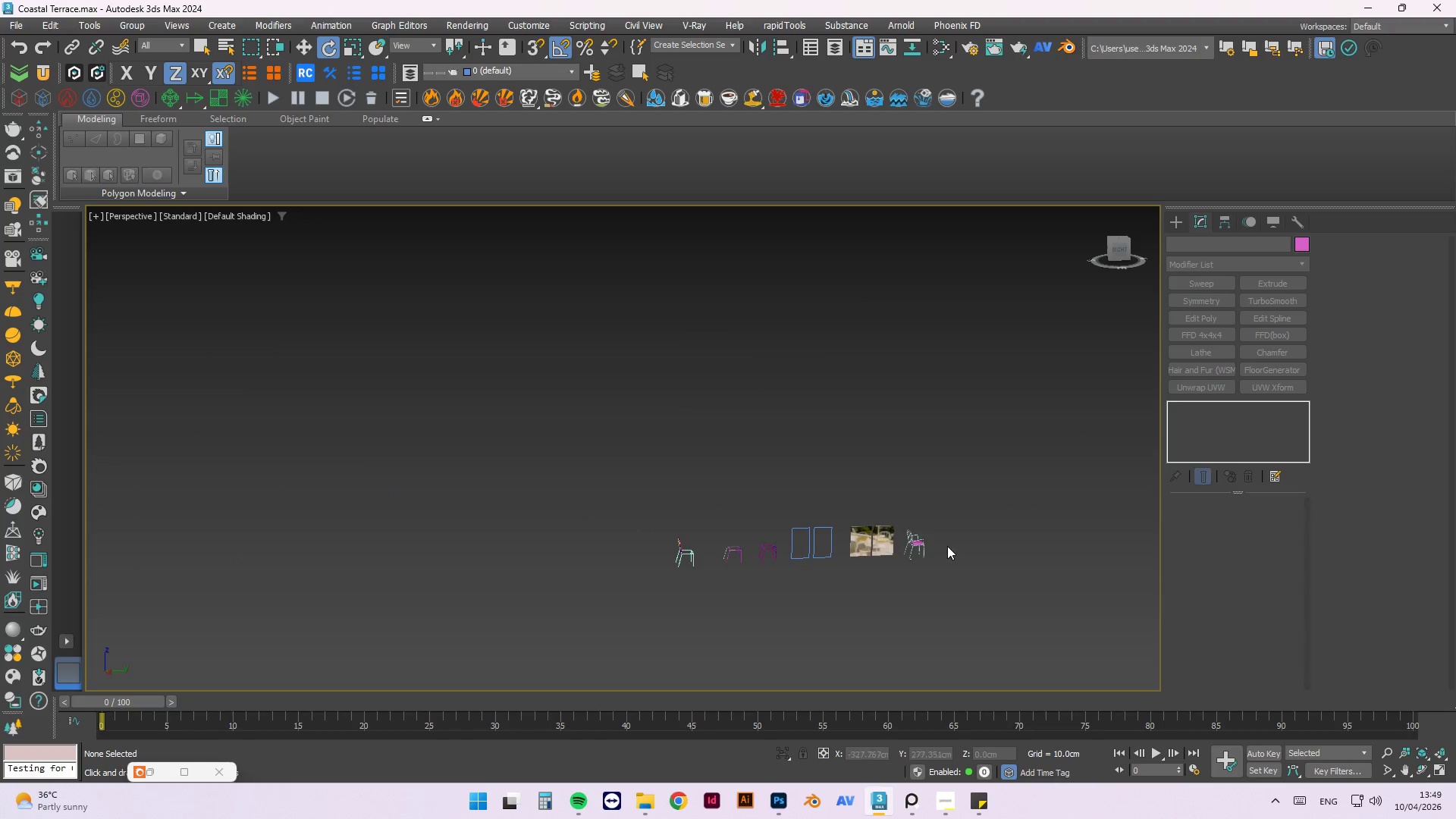 
scroll: coordinate [778, 552], scroll_direction: down, amount: 5.0
 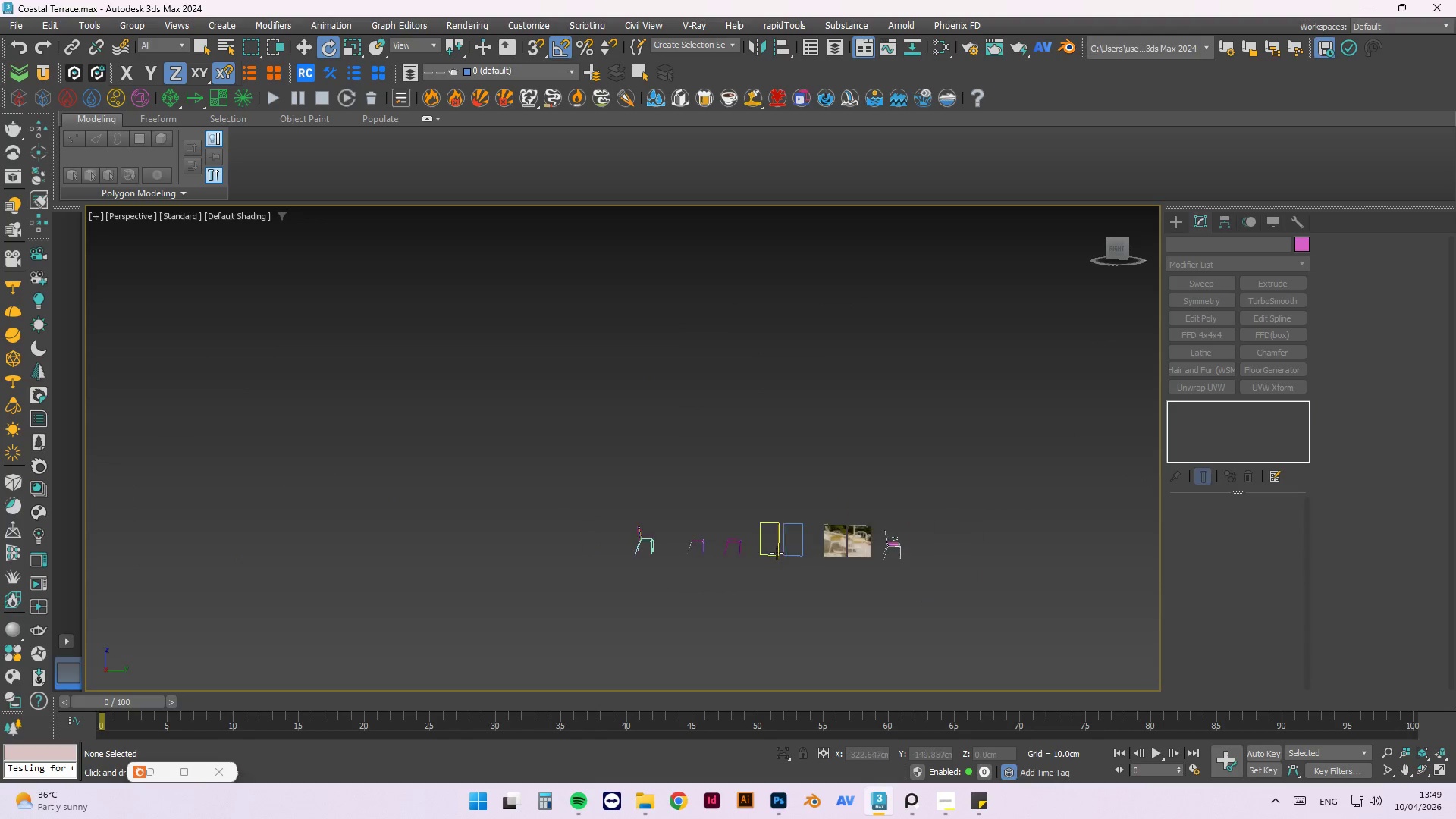 
scroll: coordinate [859, 441], scroll_direction: up, amount: 10.0
 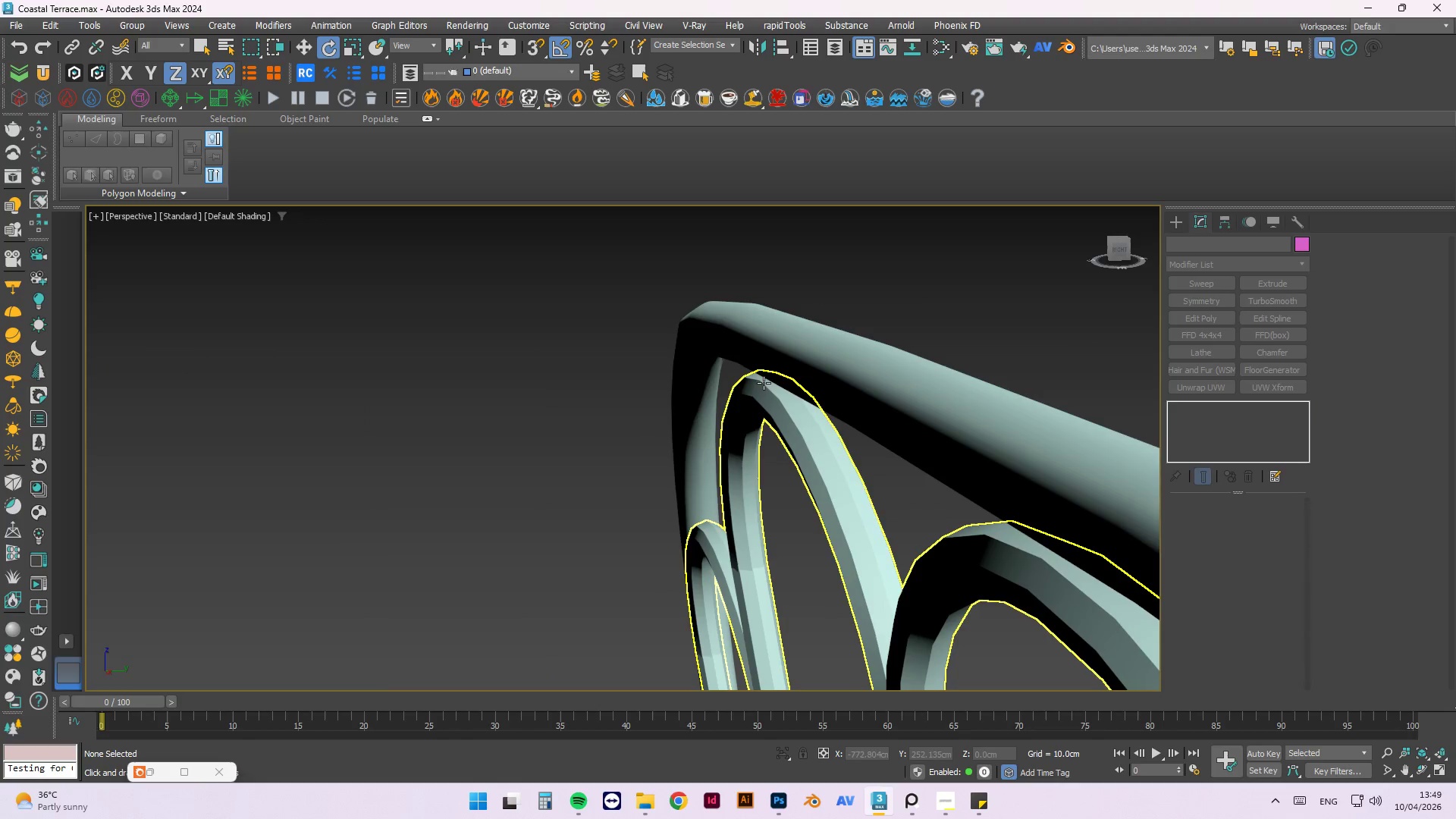 
scroll: coordinate [829, 407], scroll_direction: down, amount: 7.0
 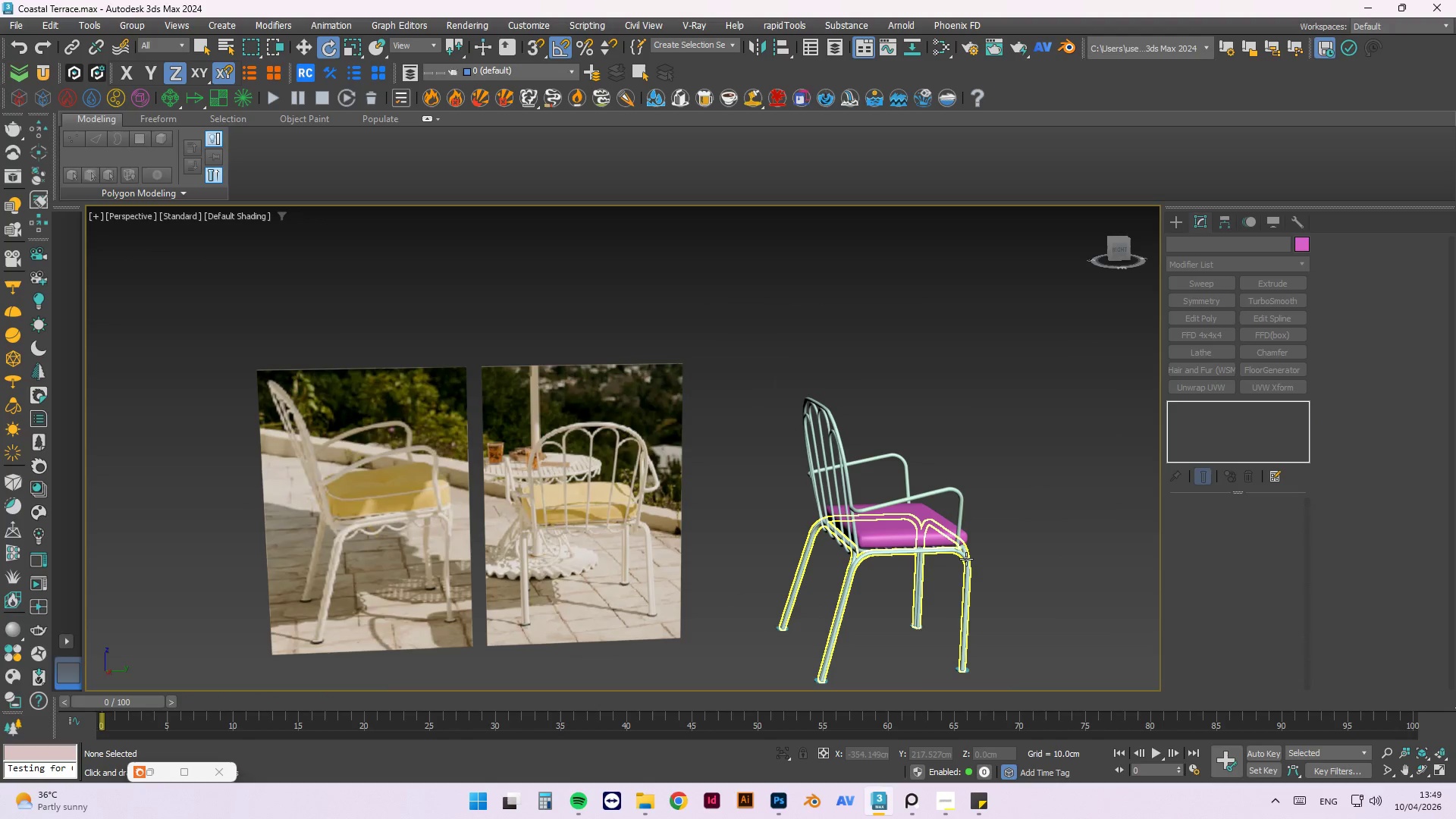 
hold_key(key=AltLeft, duration=0.53)
 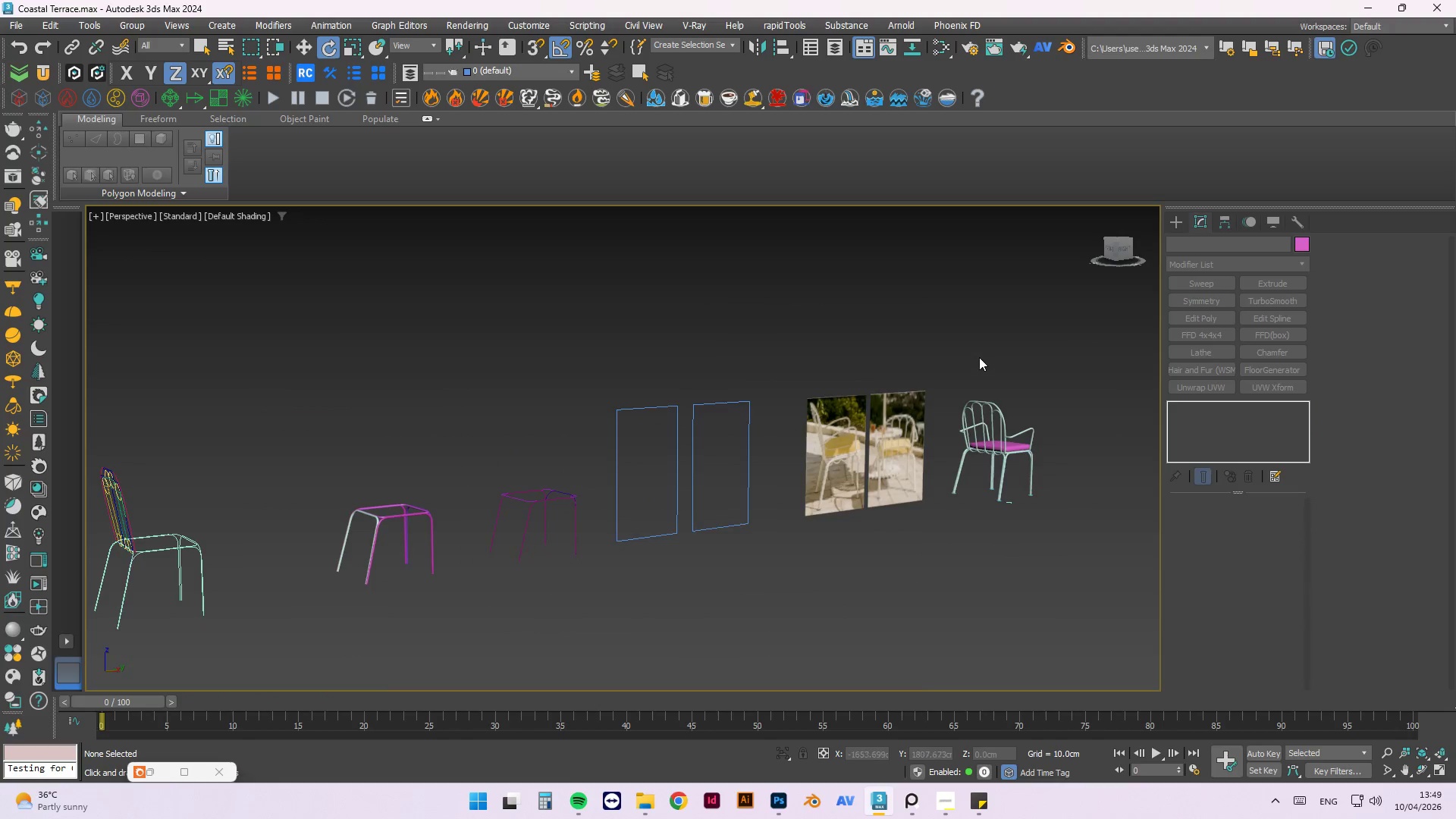 
scroll: coordinate [896, 473], scroll_direction: down, amount: 2.0
 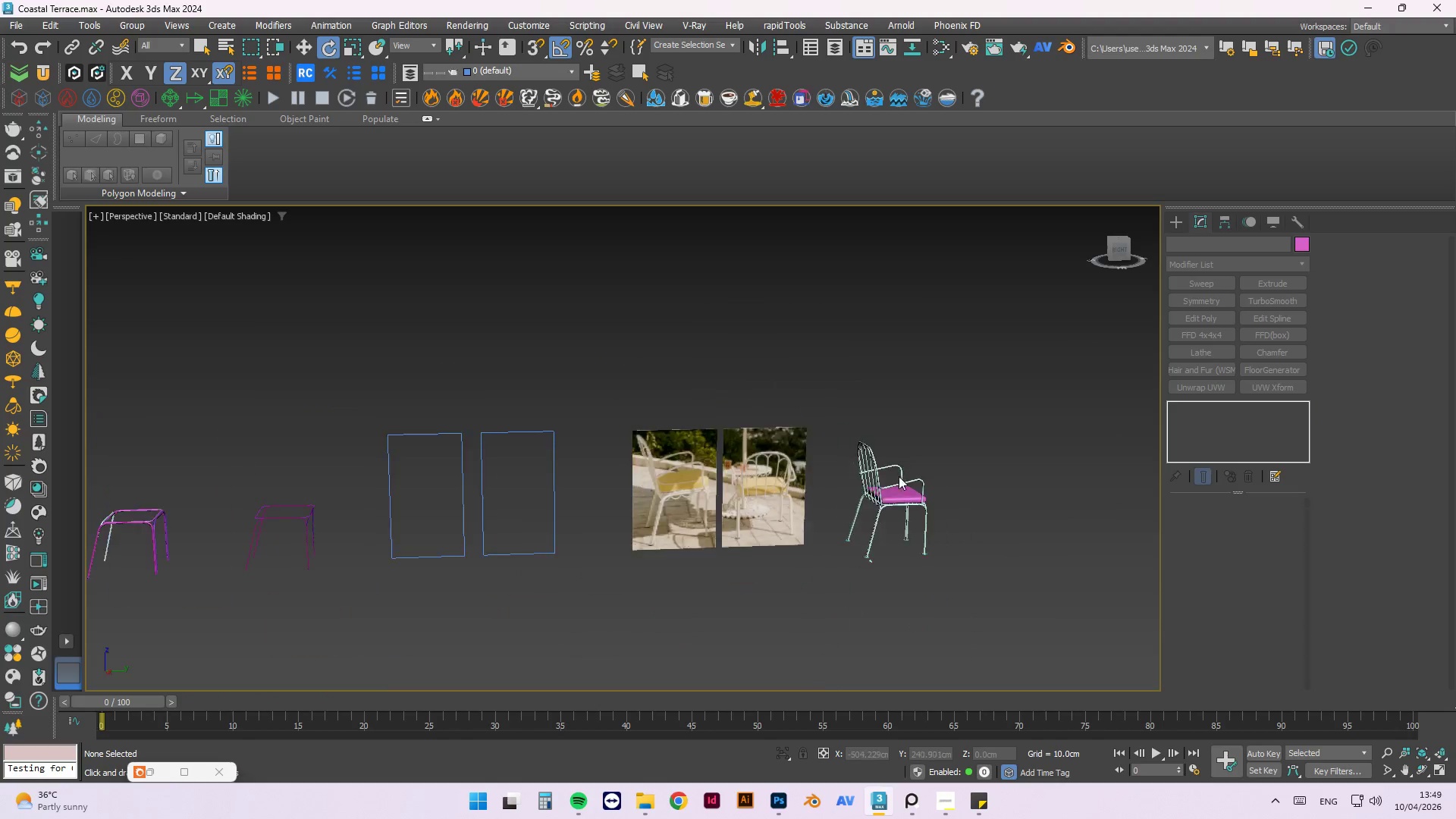 
scroll: coordinate [921, 413], scroll_direction: up, amount: 2.0
 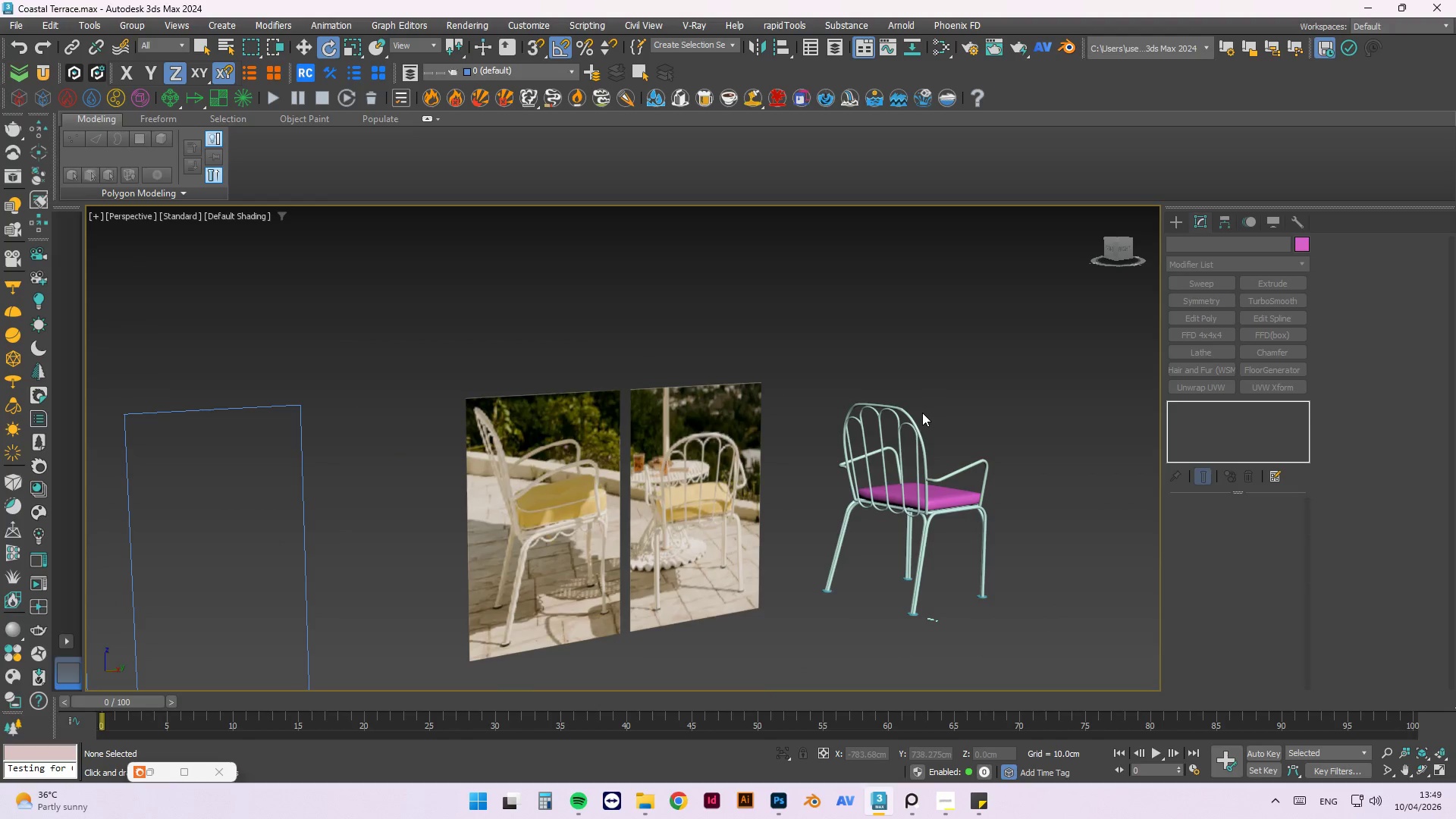 
hold_key(key=AltLeft, duration=0.75)
 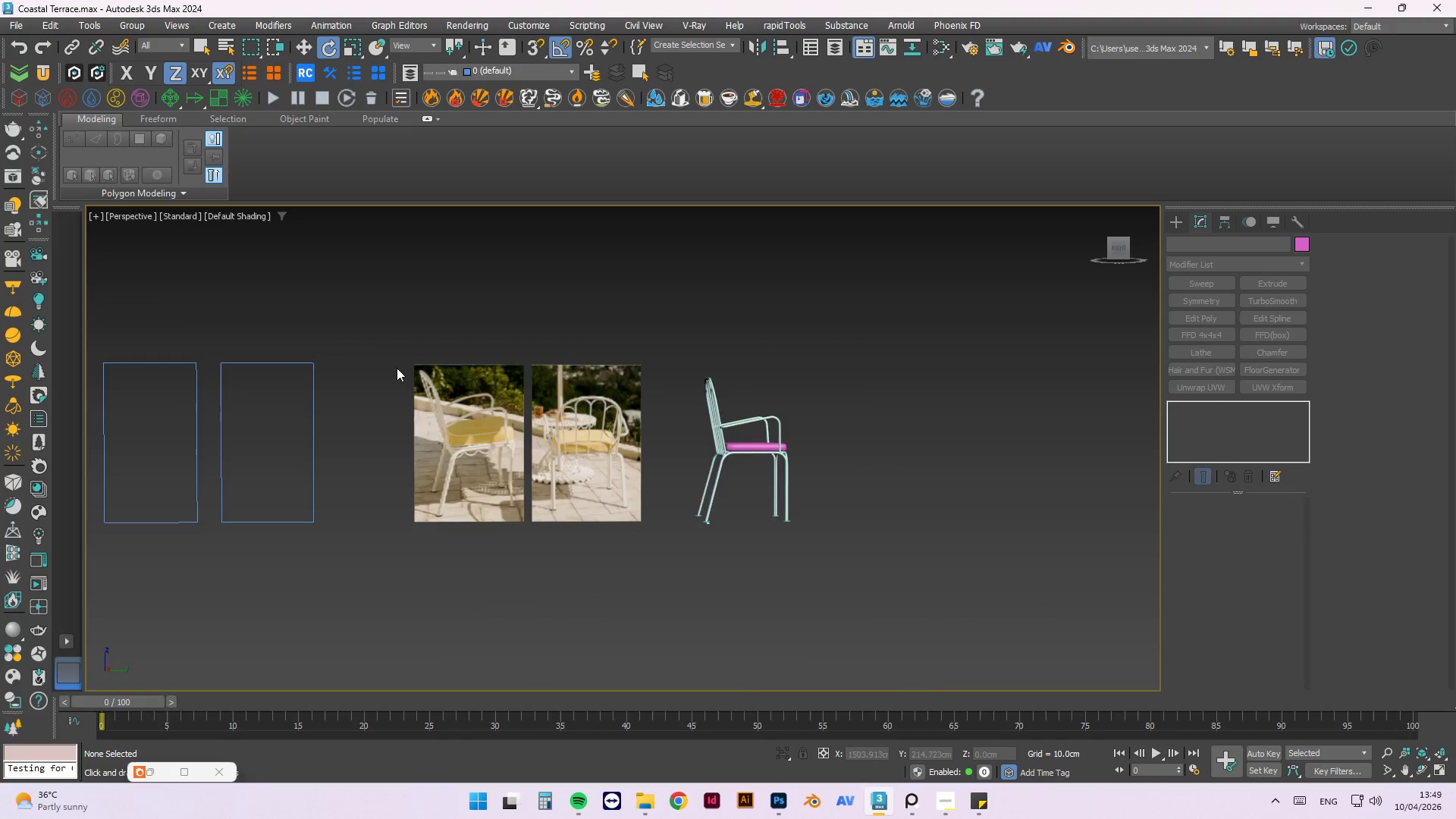 
scroll: coordinate [977, 470], scroll_direction: down, amount: 1.0
 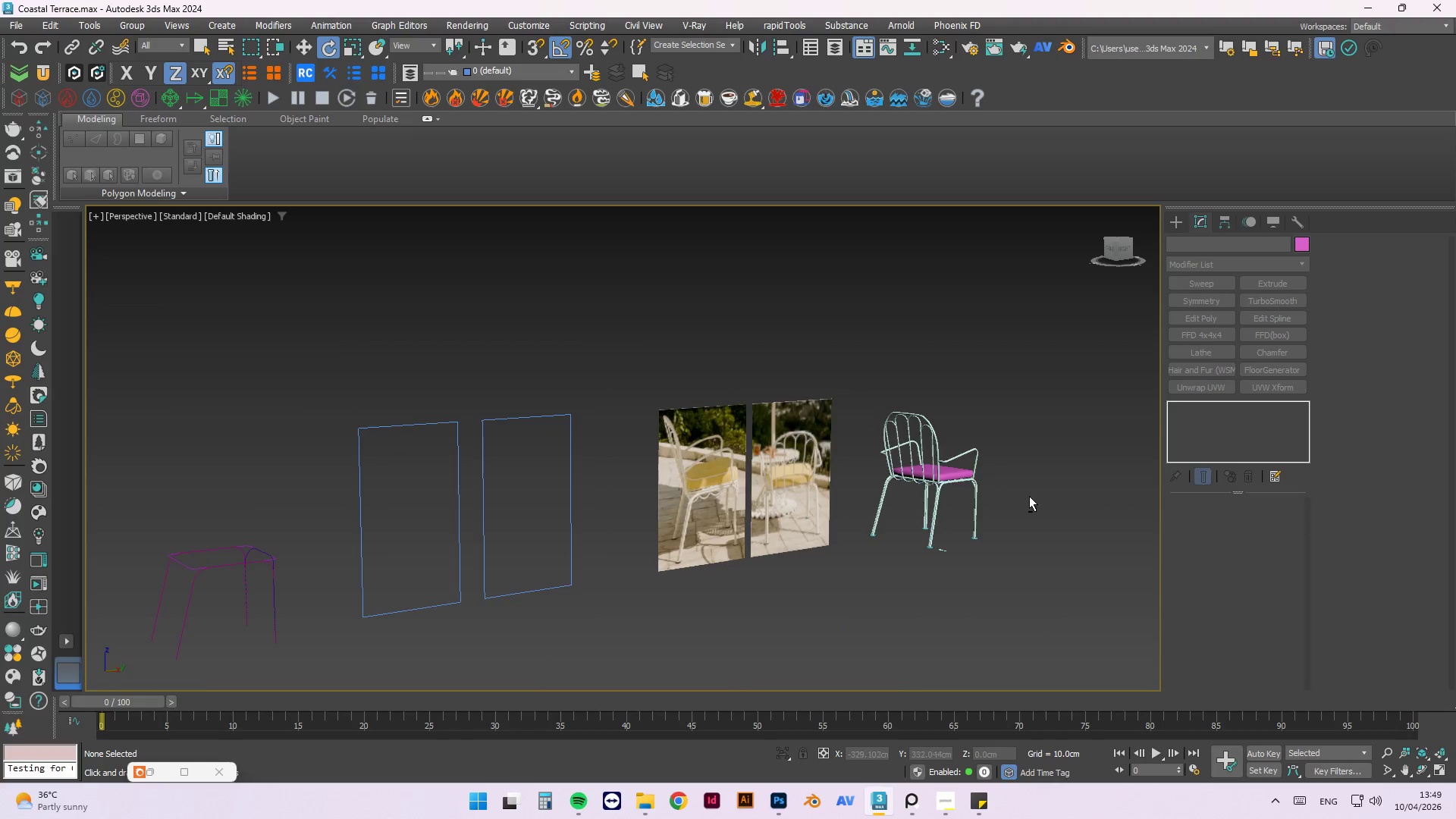 
scroll: coordinate [412, 400], scroll_direction: up, amount: 2.0
 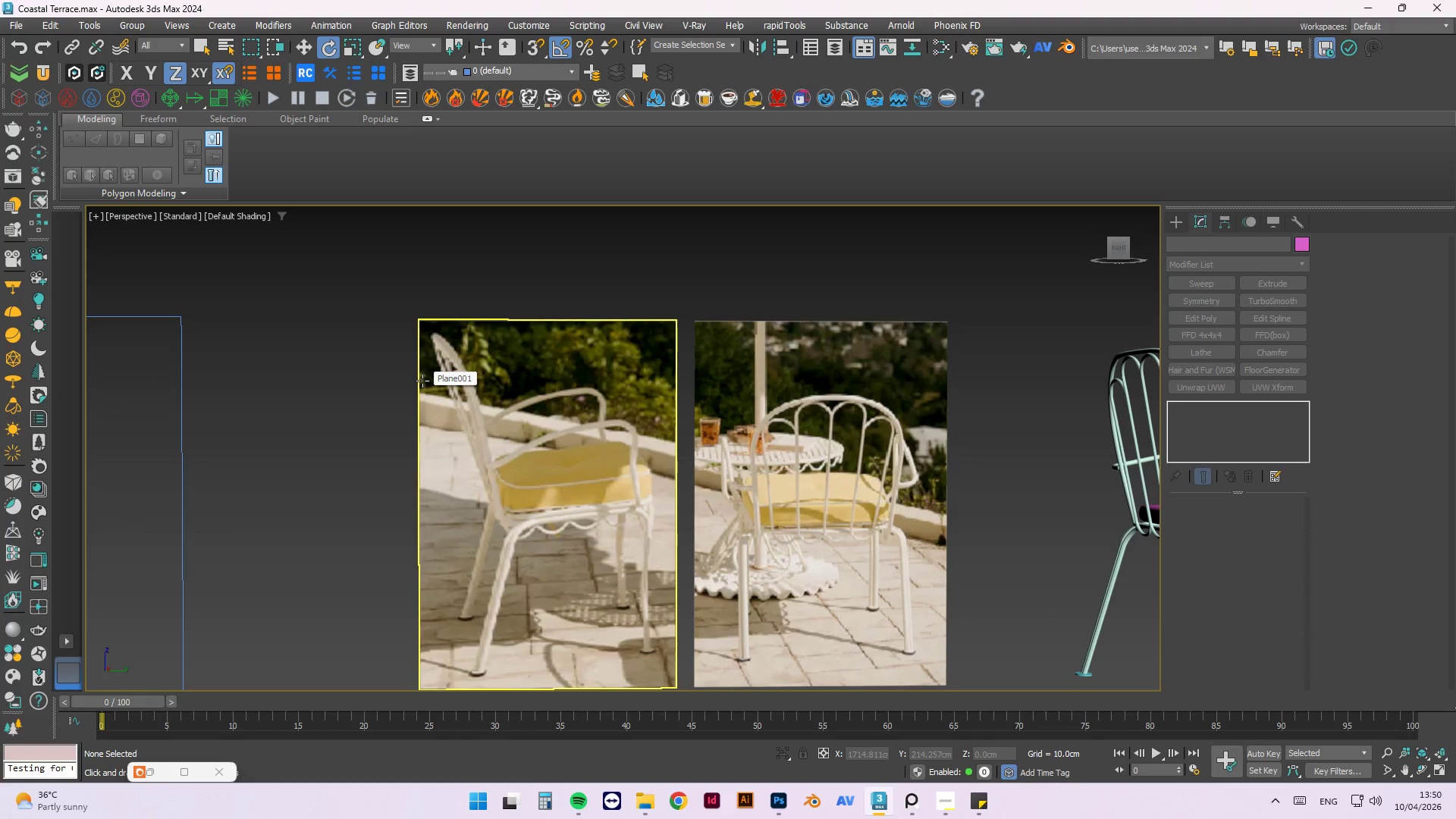 
hold_key(key=AltLeft, duration=0.72)
 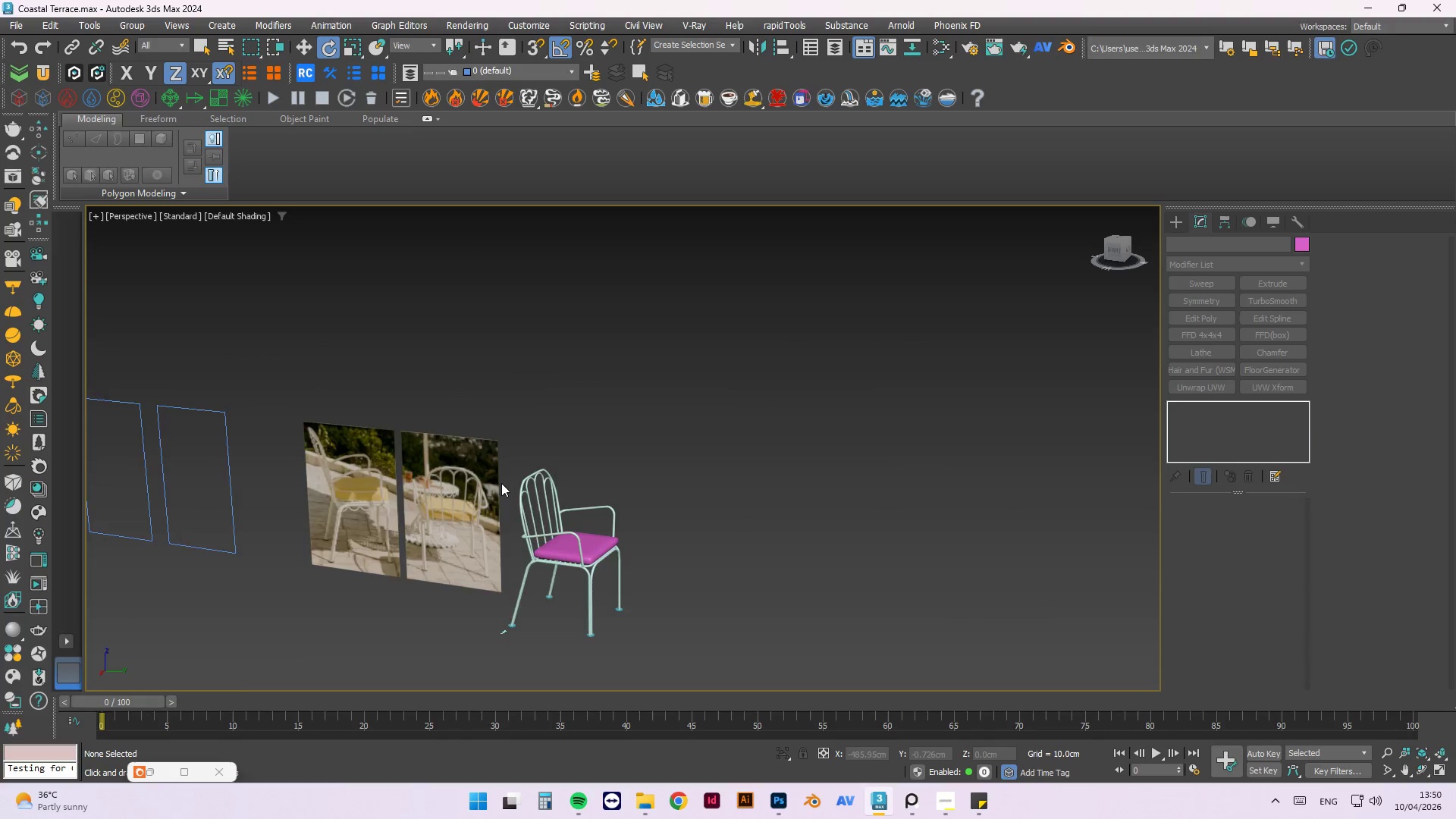 
scroll: coordinate [428, 383], scroll_direction: down, amount: 2.0
 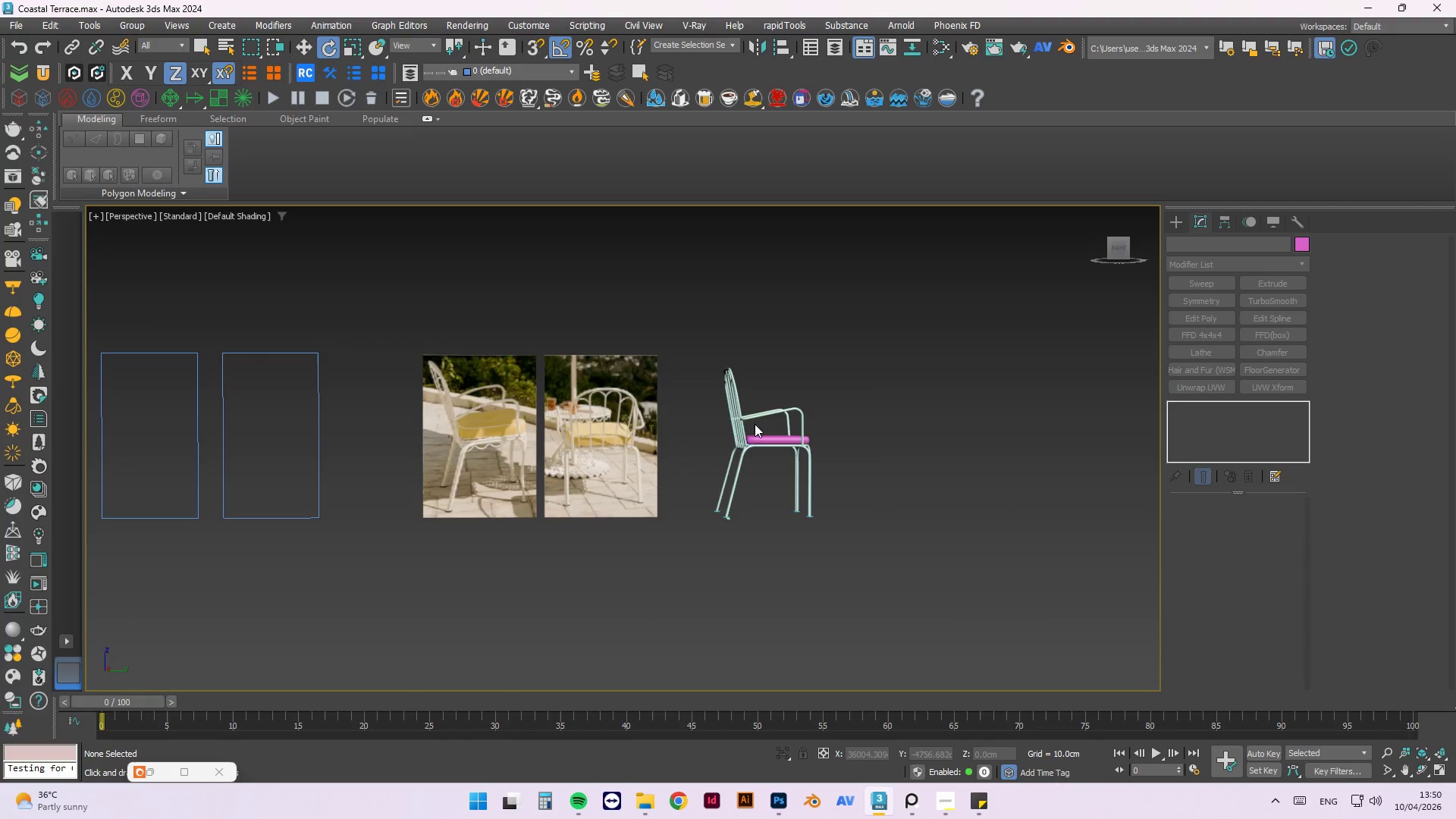 
scroll: coordinate [500, 489], scroll_direction: up, amount: 2.0
 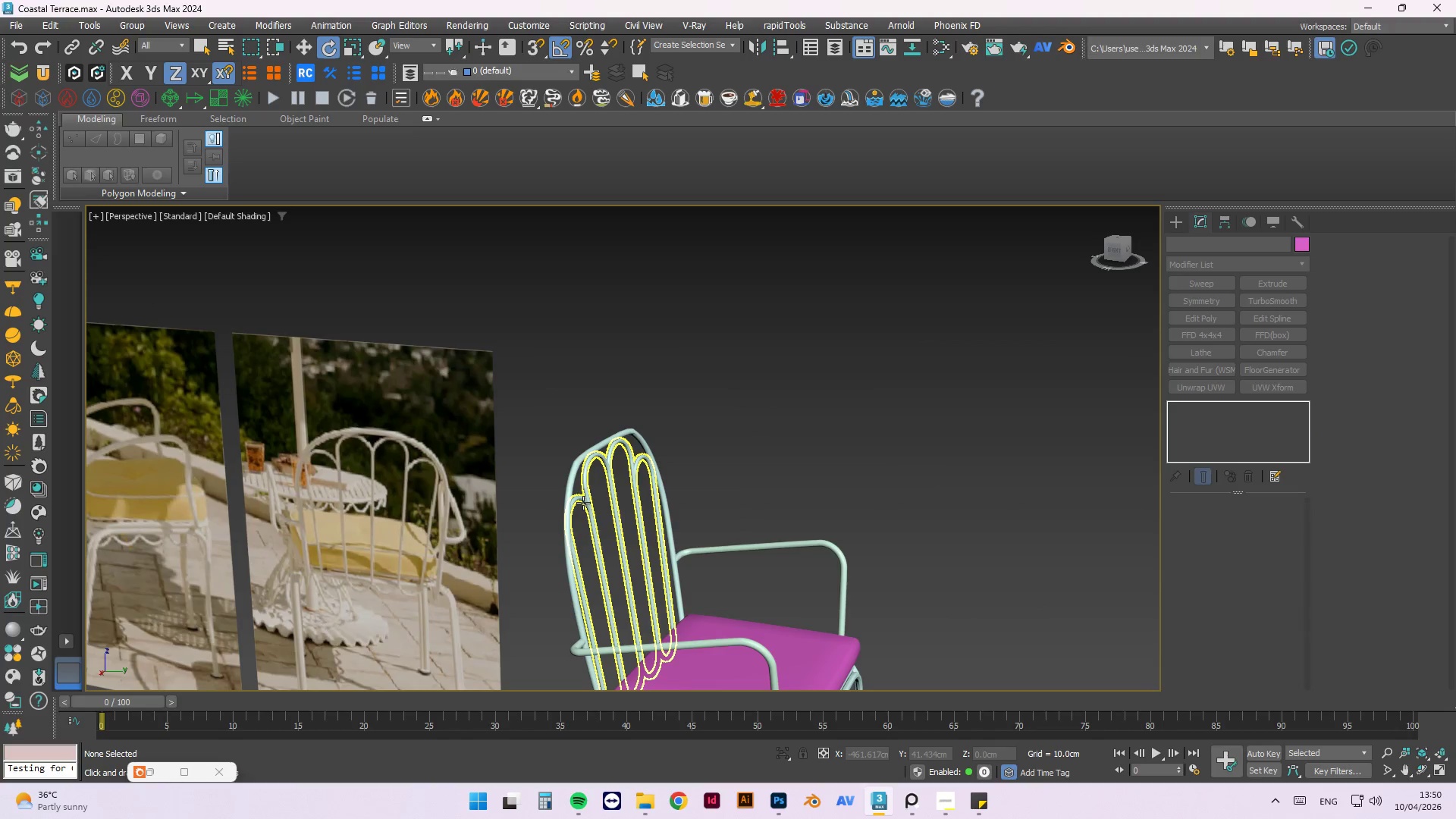 
left_click([583, 503])
 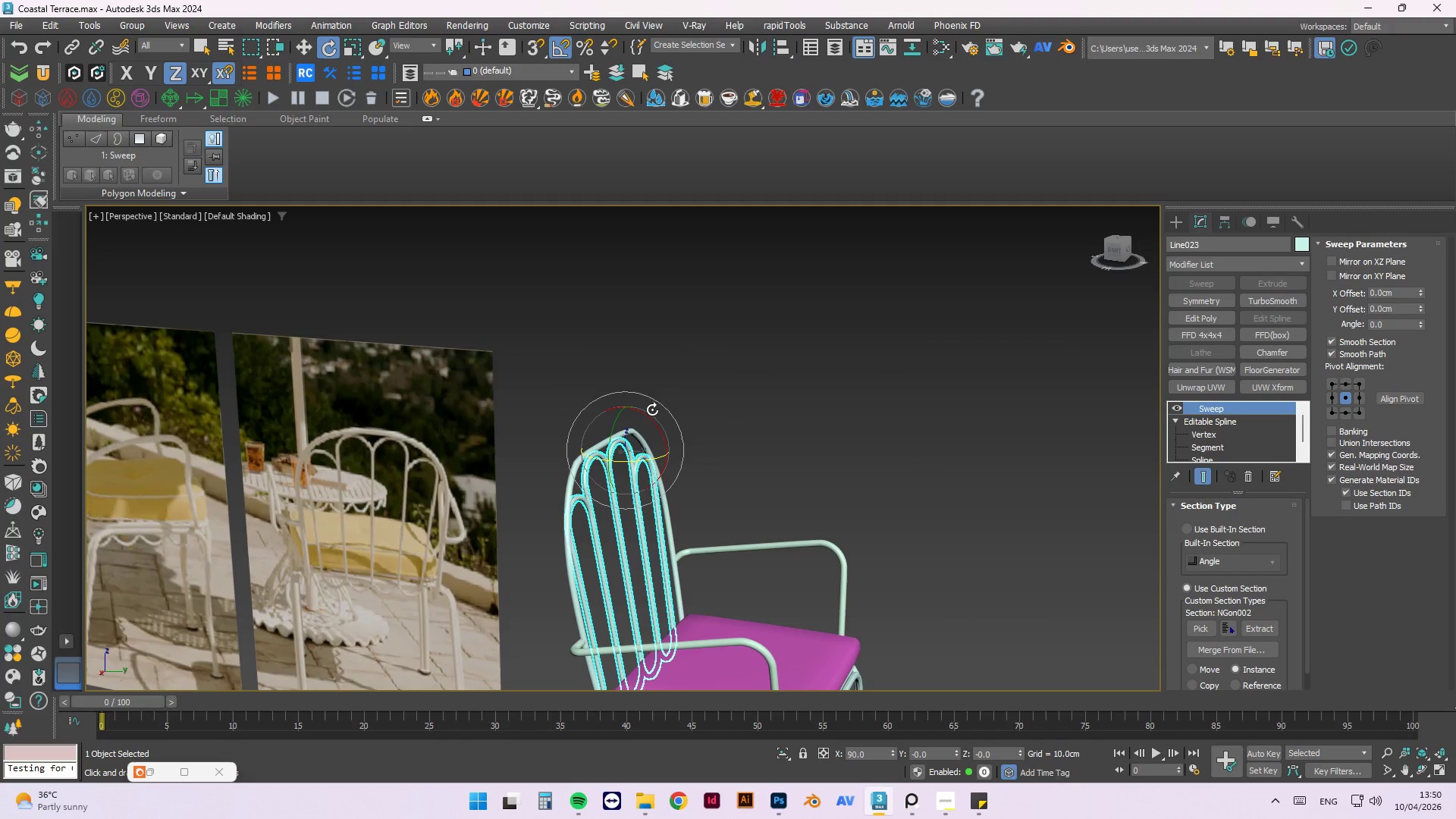 
left_click([702, 362])
 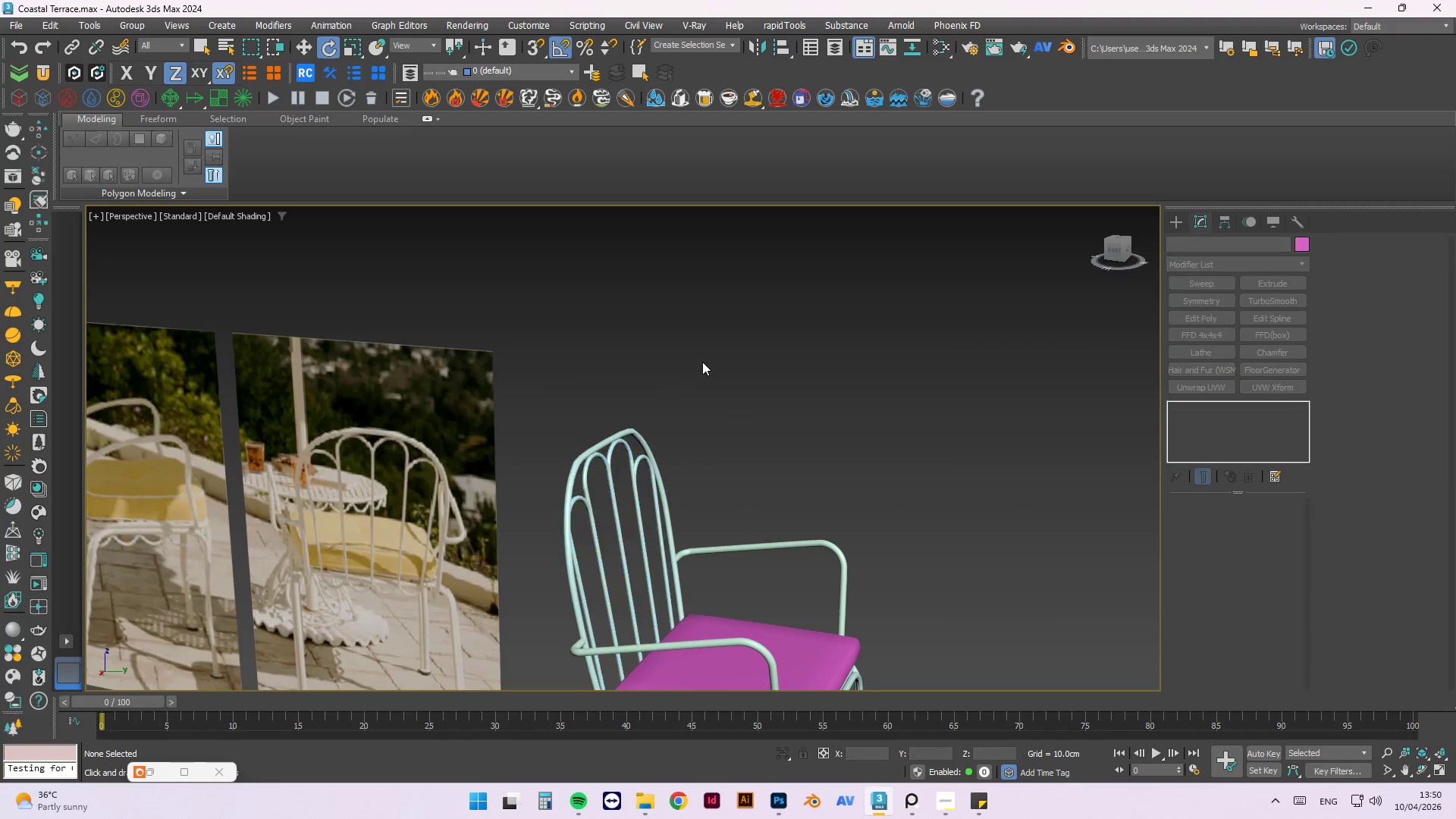 
left_click_drag(start_coordinate=[703, 360], to_coordinate=[601, 500])
 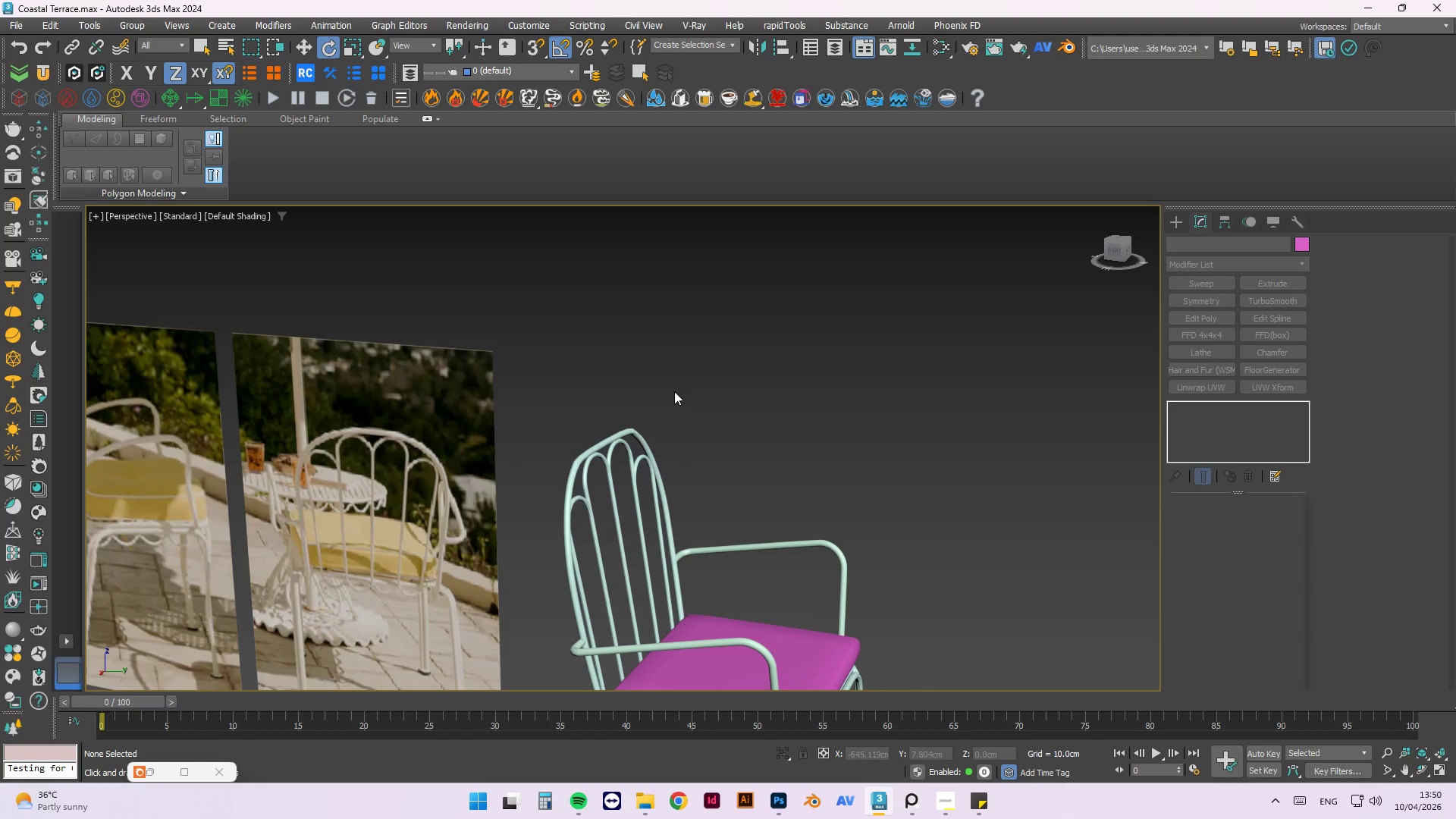 
left_click_drag(start_coordinate=[676, 386], to_coordinate=[553, 509])
 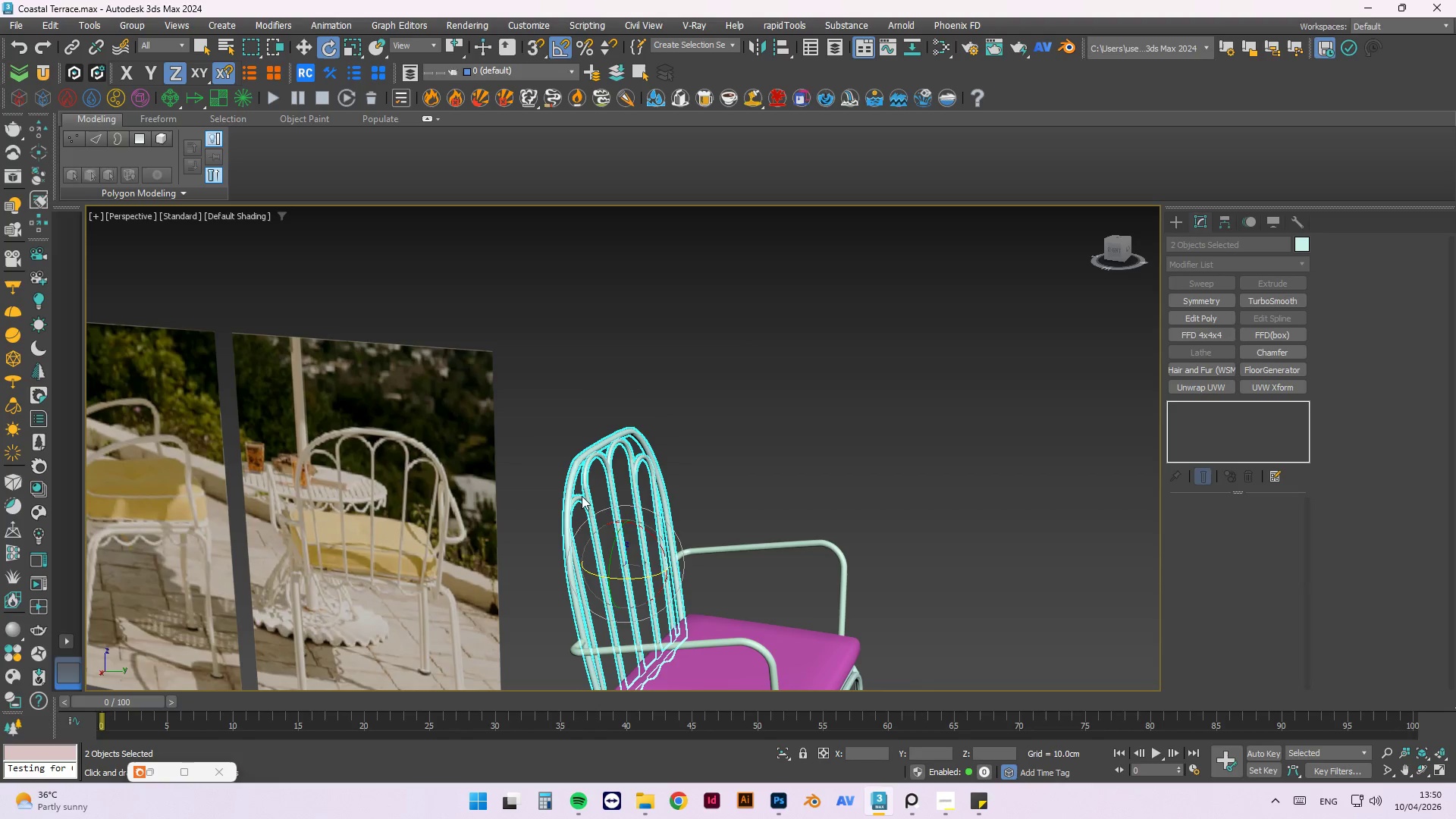 
scroll: coordinate [758, 453], scroll_direction: down, amount: 2.0
 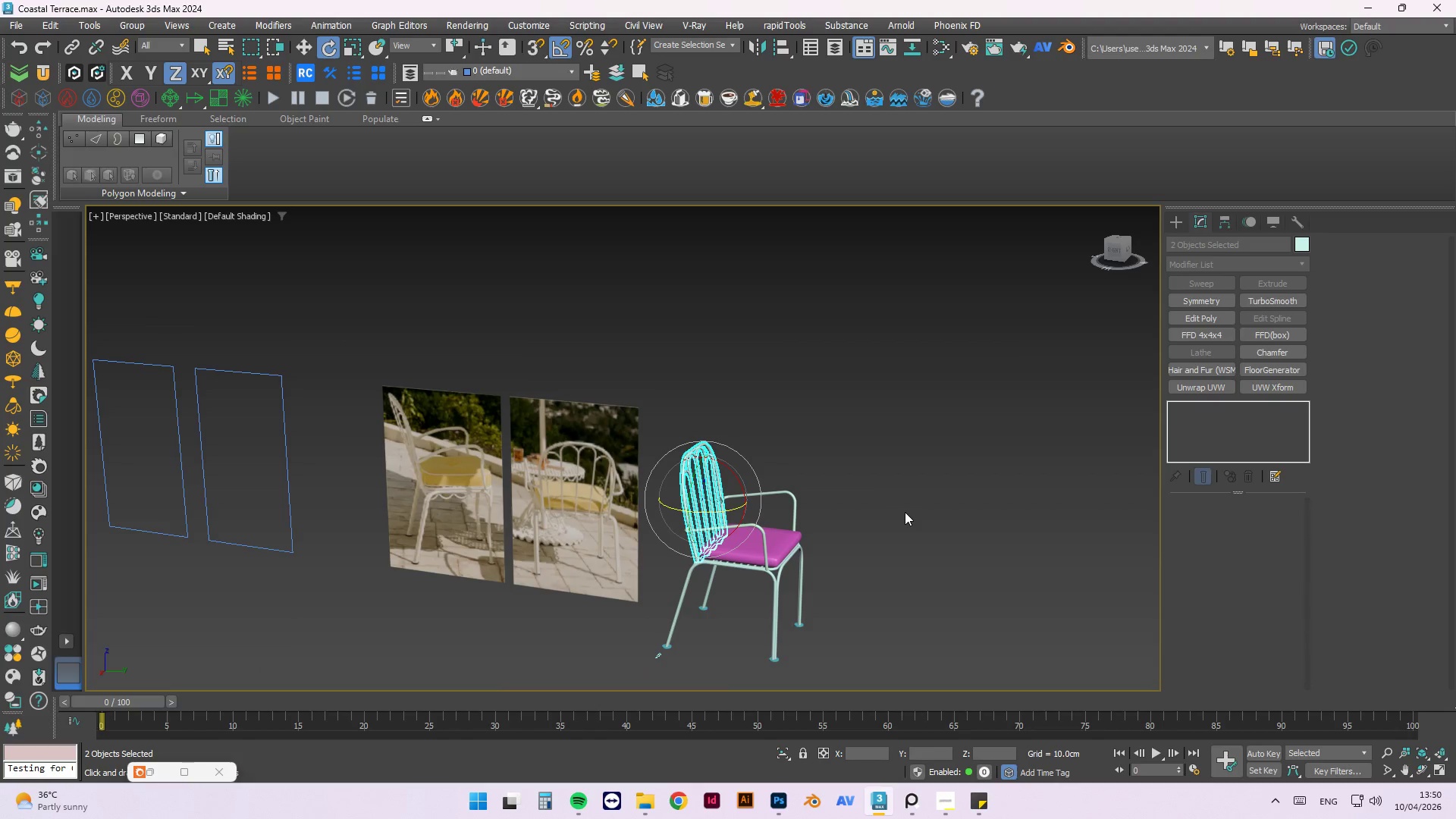 
hold_key(key=AltLeft, duration=1.5)
 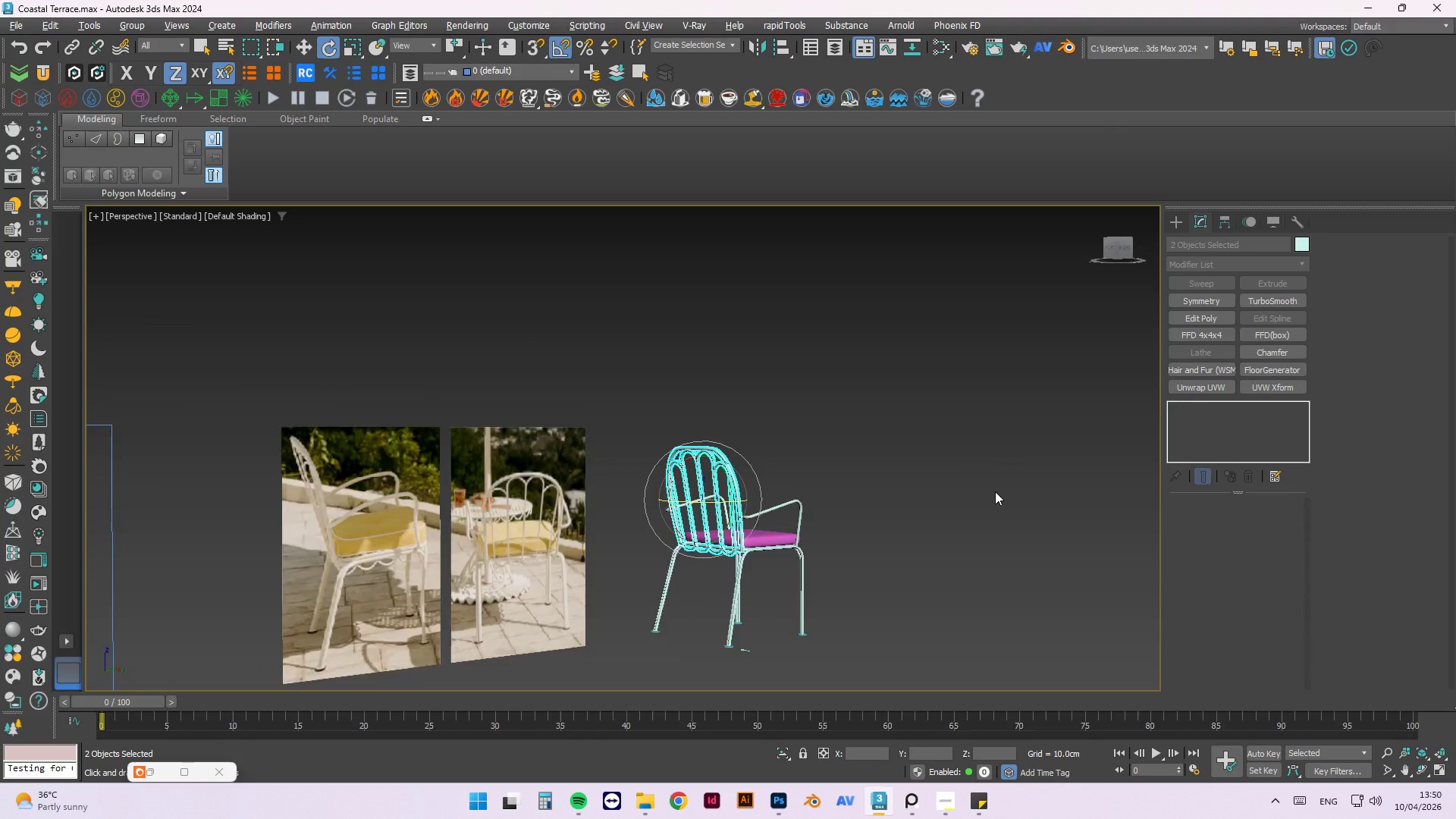 
hold_key(key=AltLeft, duration=1.5)
 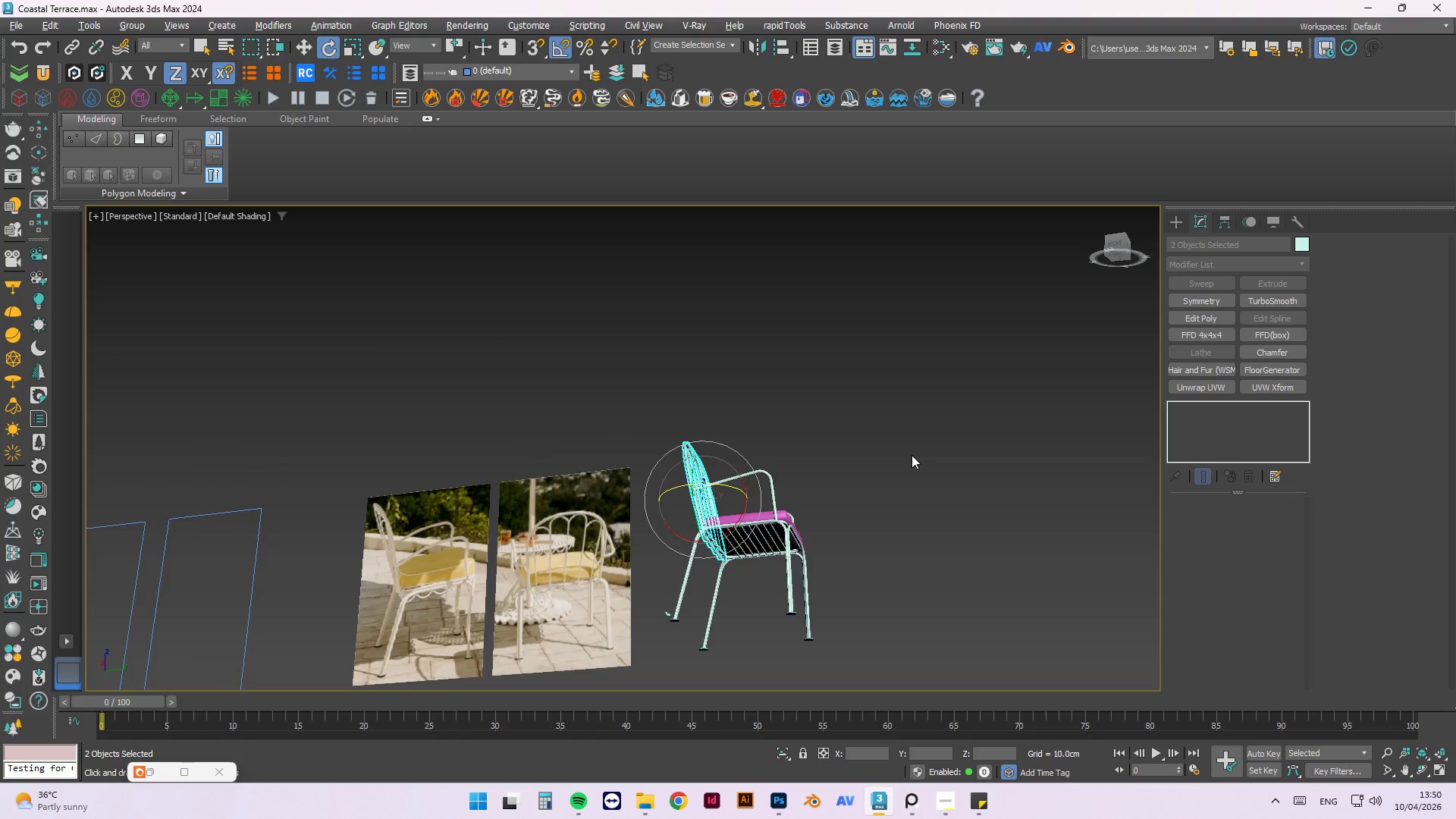 
hold_key(key=AltLeft, duration=1.5)
 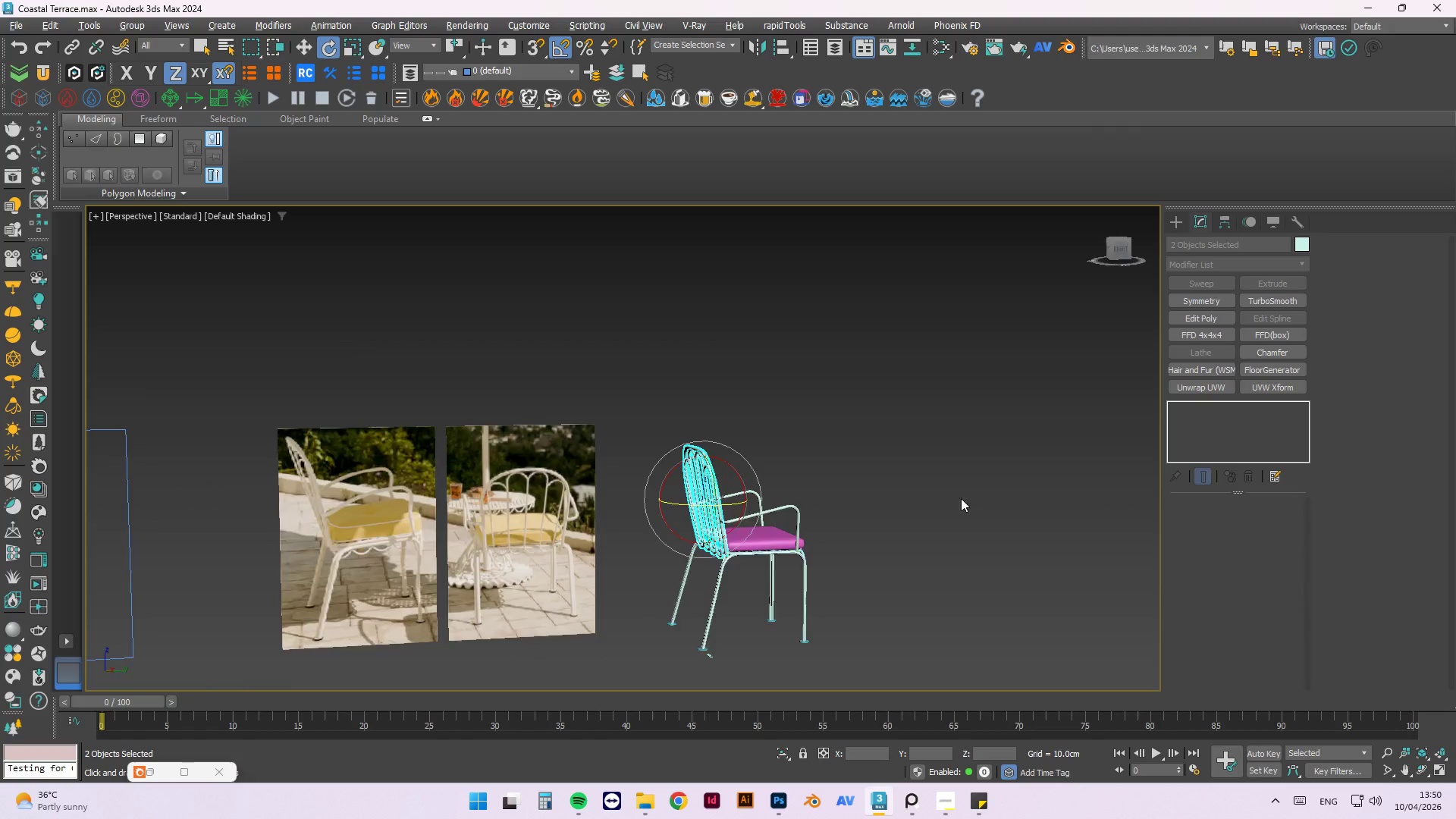 
hold_key(key=AltLeft, duration=1.52)
 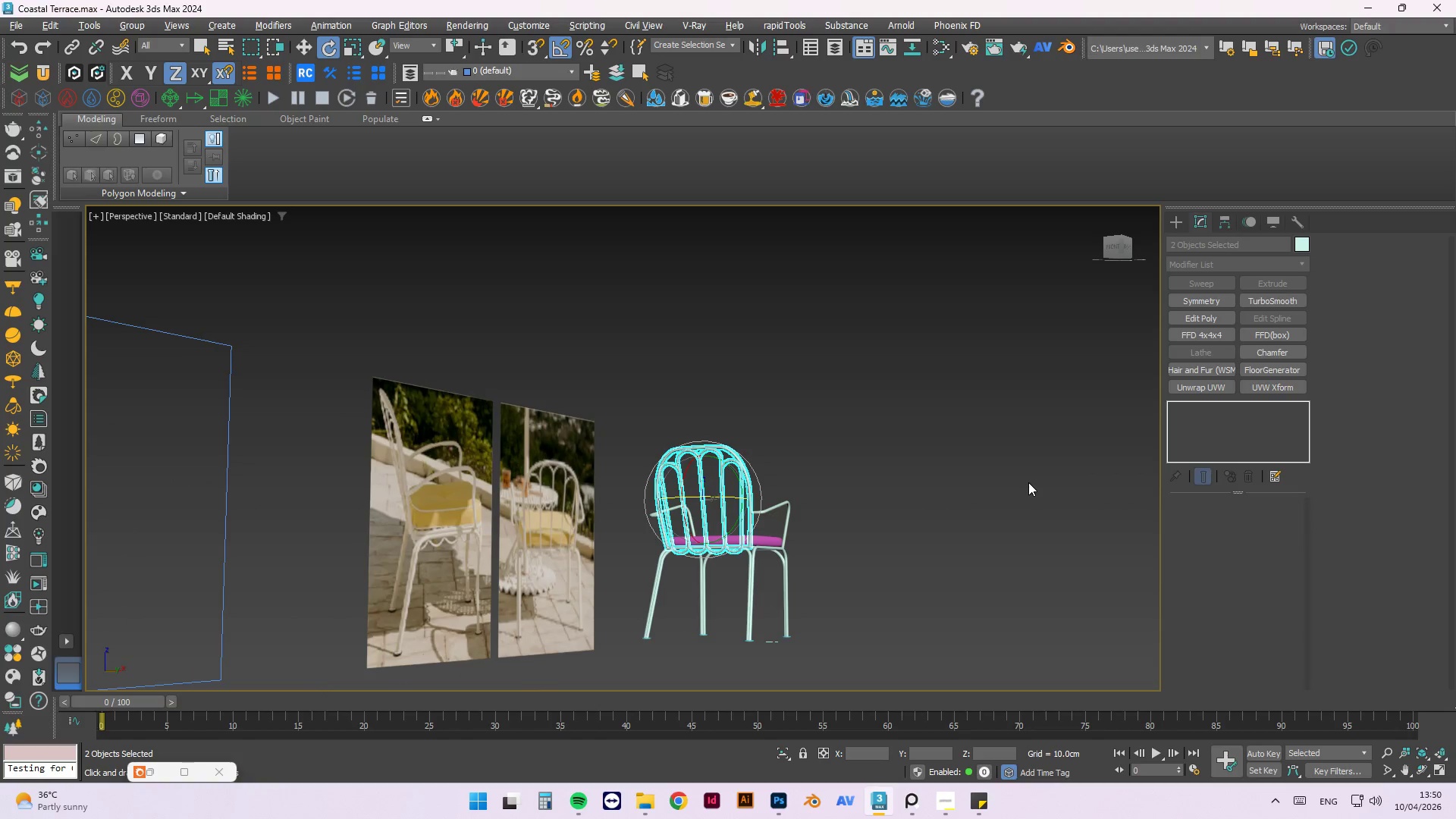 
hold_key(key=AltLeft, duration=1.51)
 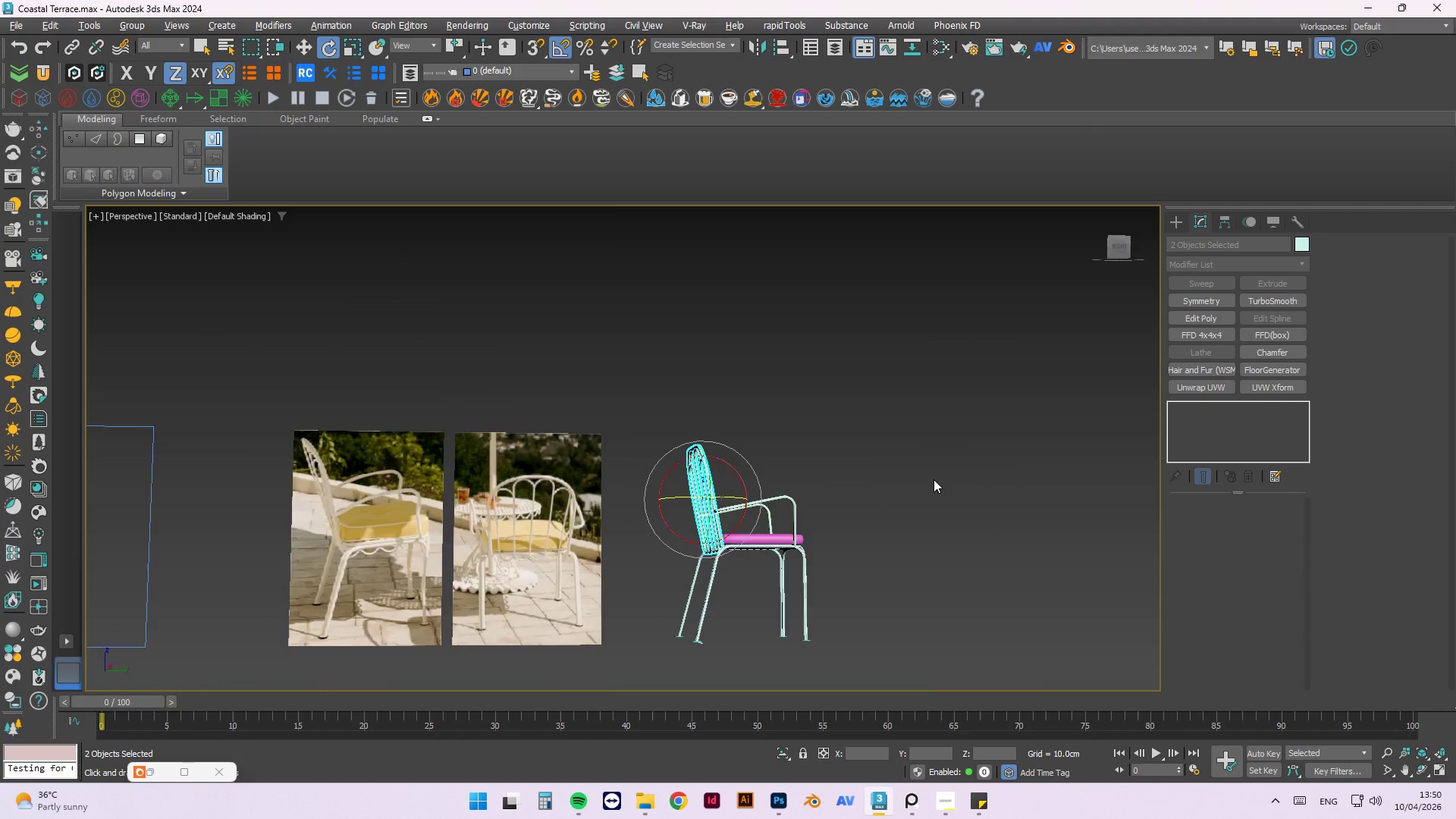 
hold_key(key=AltLeft, duration=1.08)
 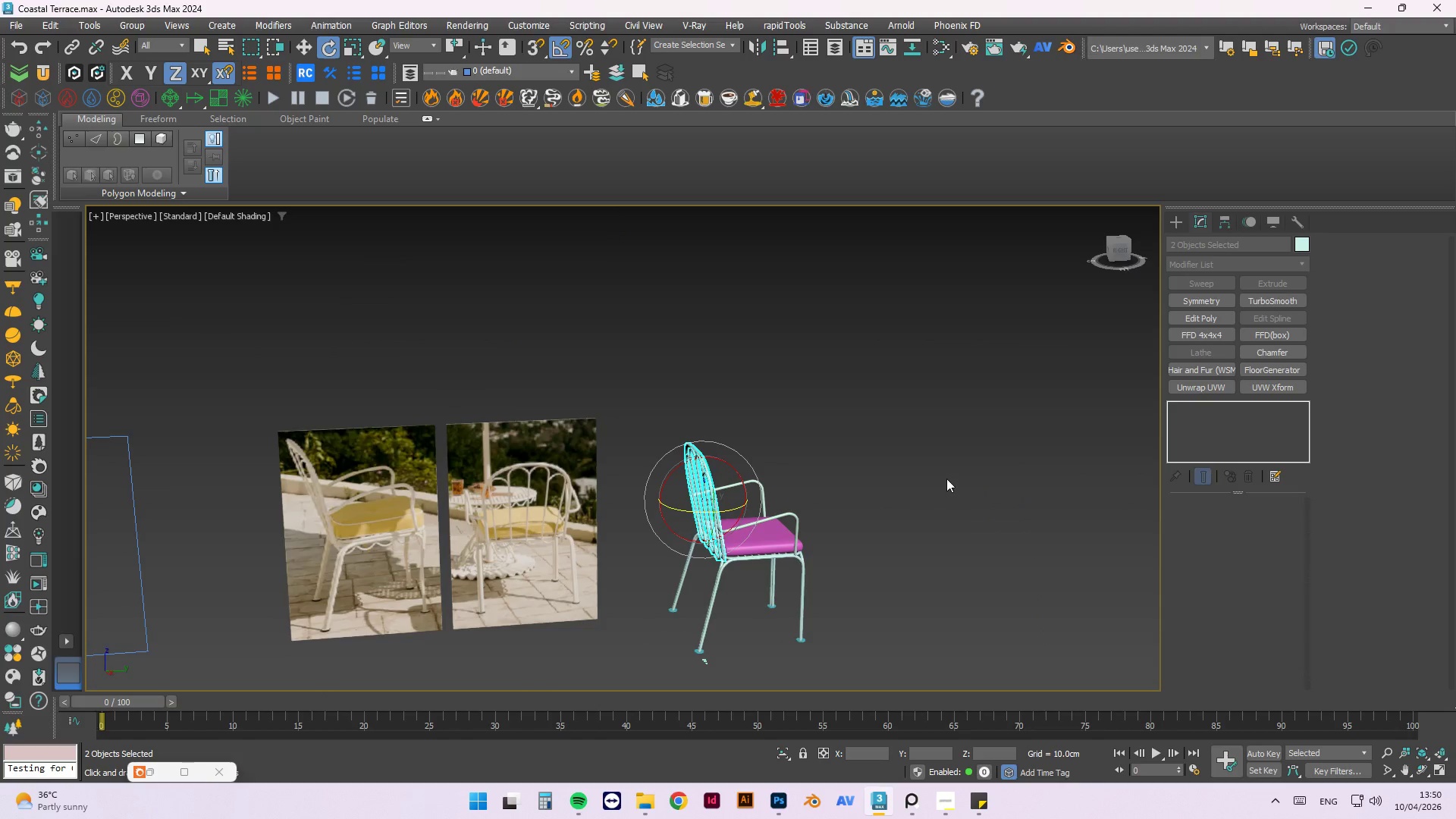 
left_click([946, 479])
 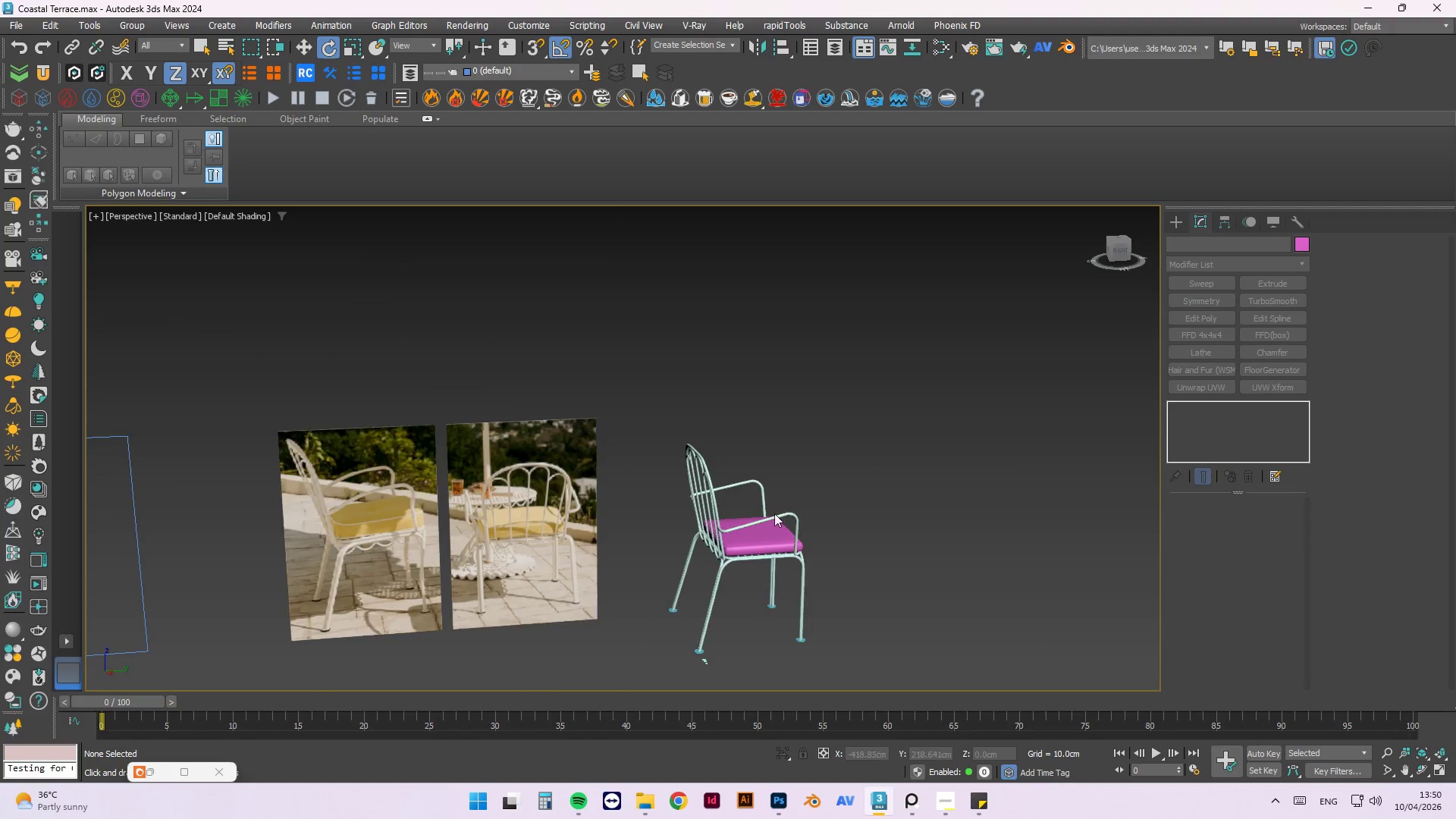 
scroll: coordinate [769, 522], scroll_direction: up, amount: 3.0
 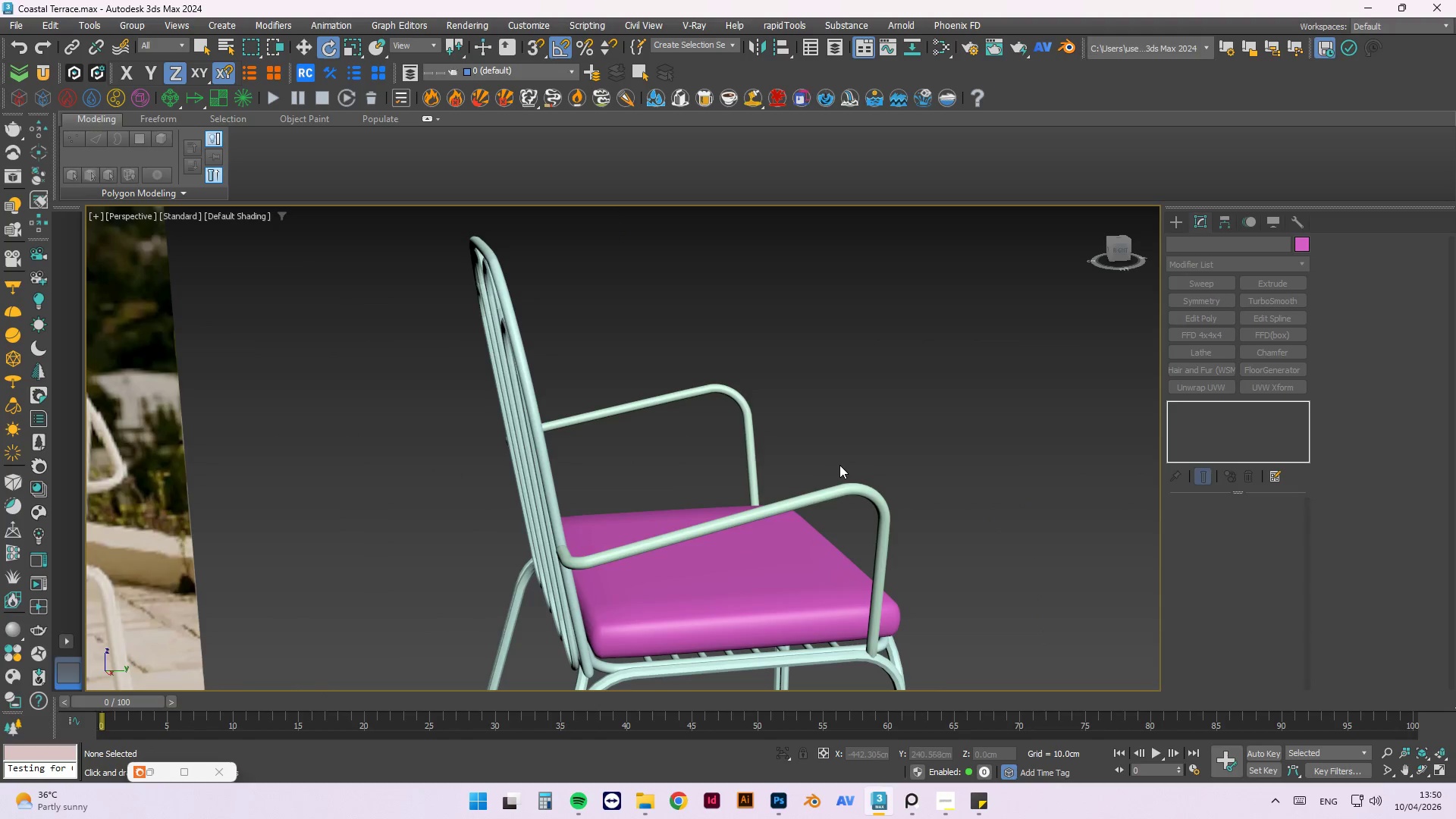 
hold_key(key=AltLeft, duration=0.64)
 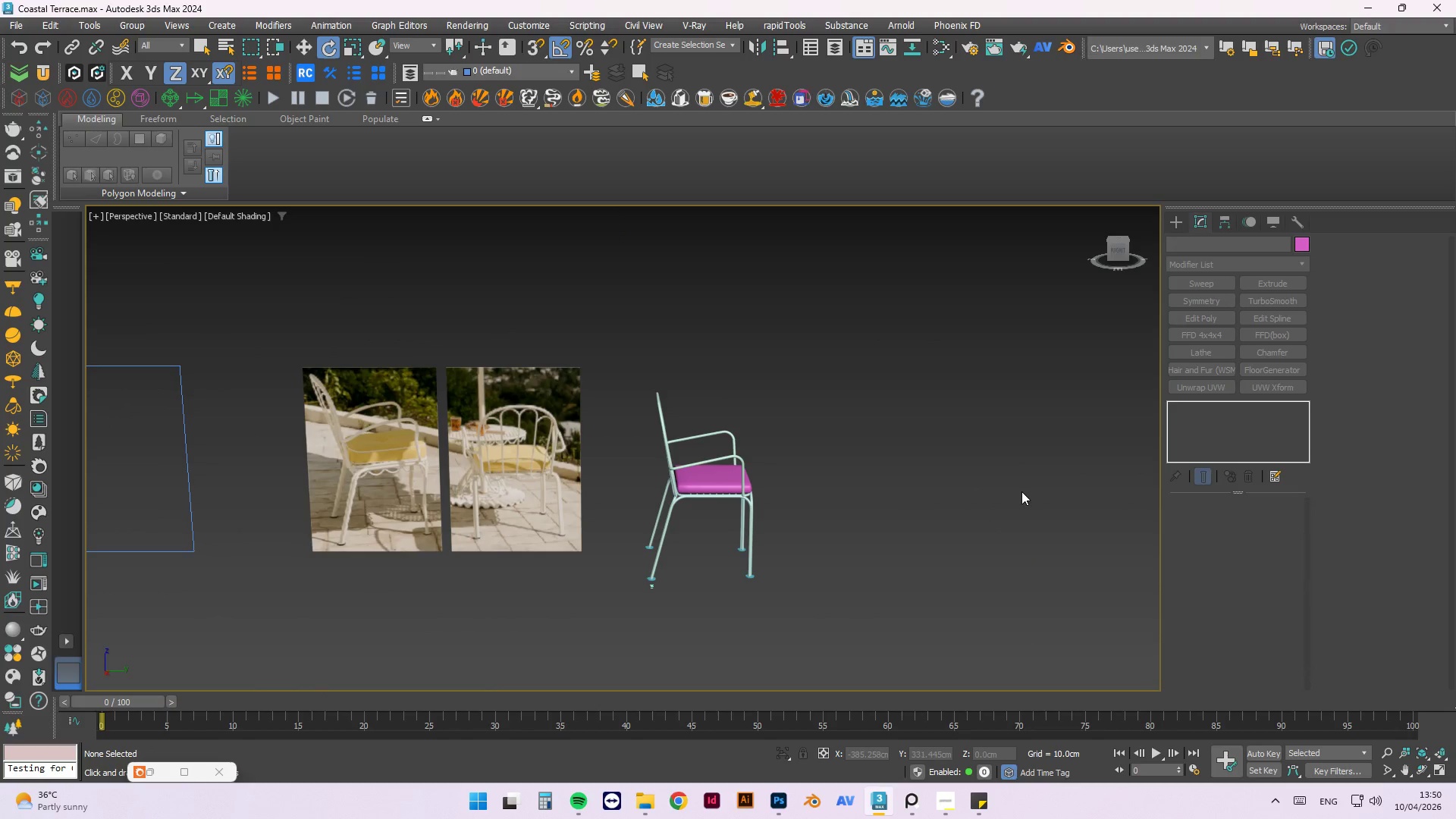 
scroll: coordinate [844, 450], scroll_direction: down, amount: 3.0
 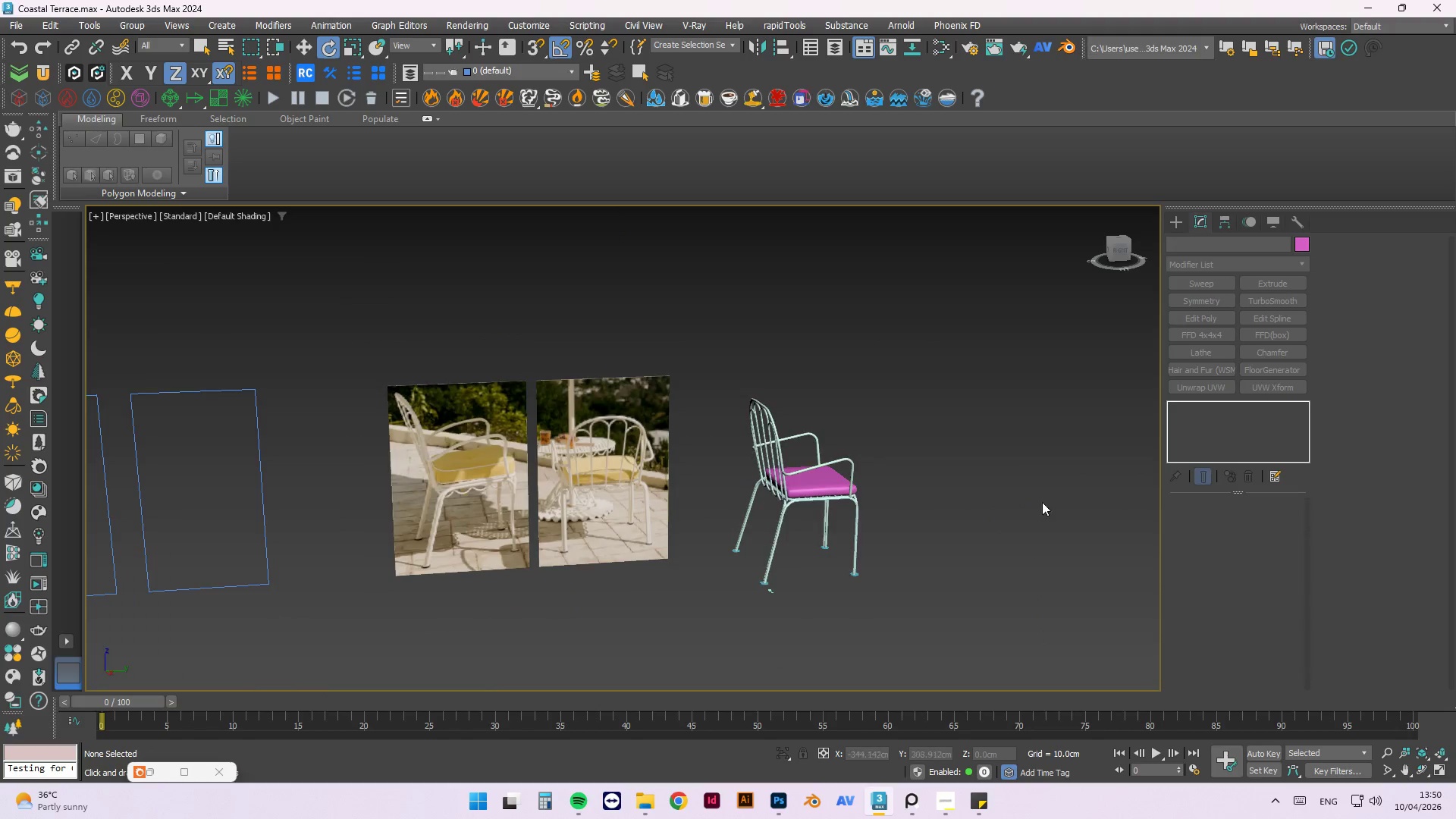 
key(Alt+ArrowRight)
 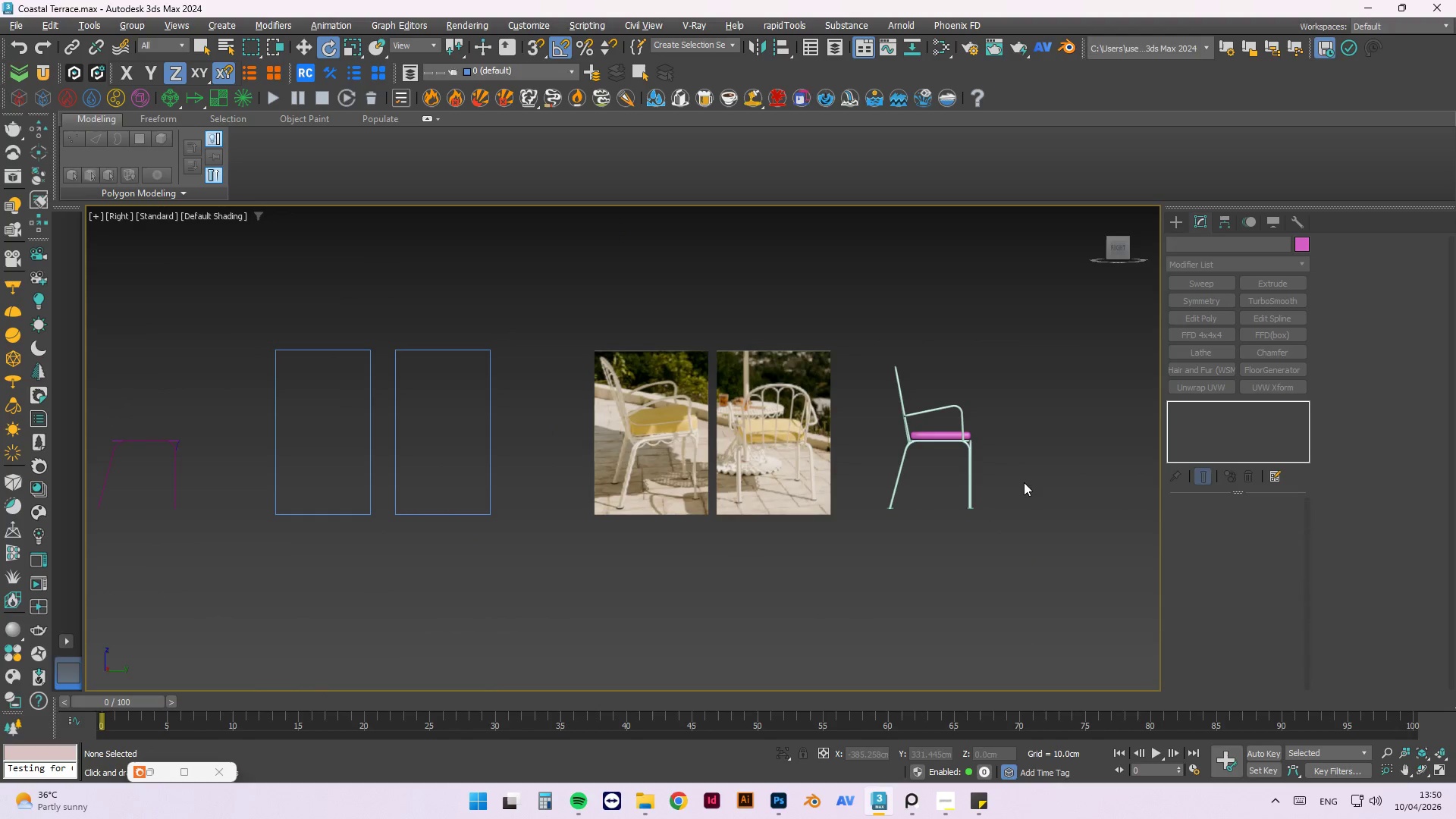 
left_click([885, 530])
 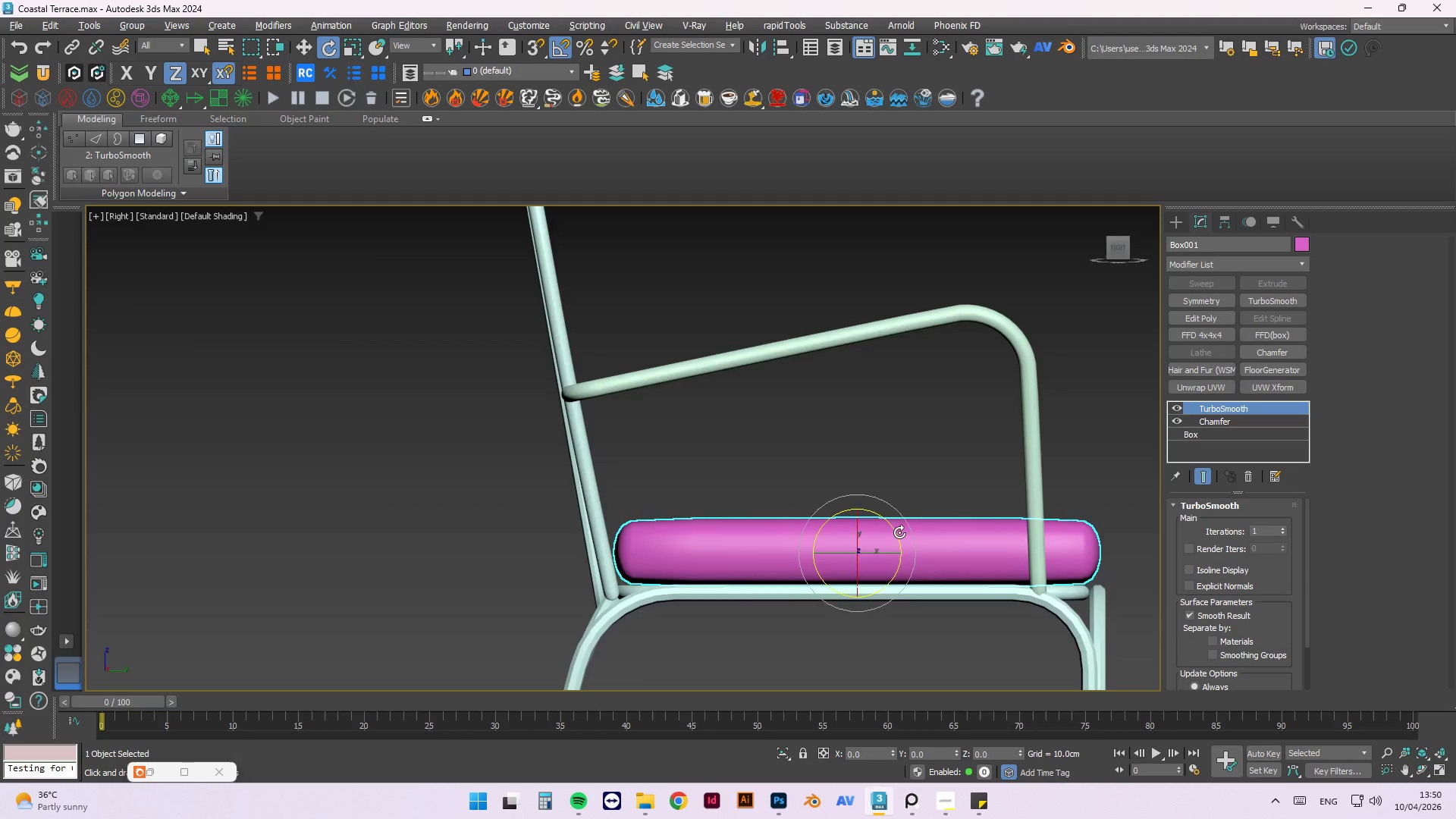 
scroll: coordinate [864, 511], scroll_direction: up, amount: 6.0
 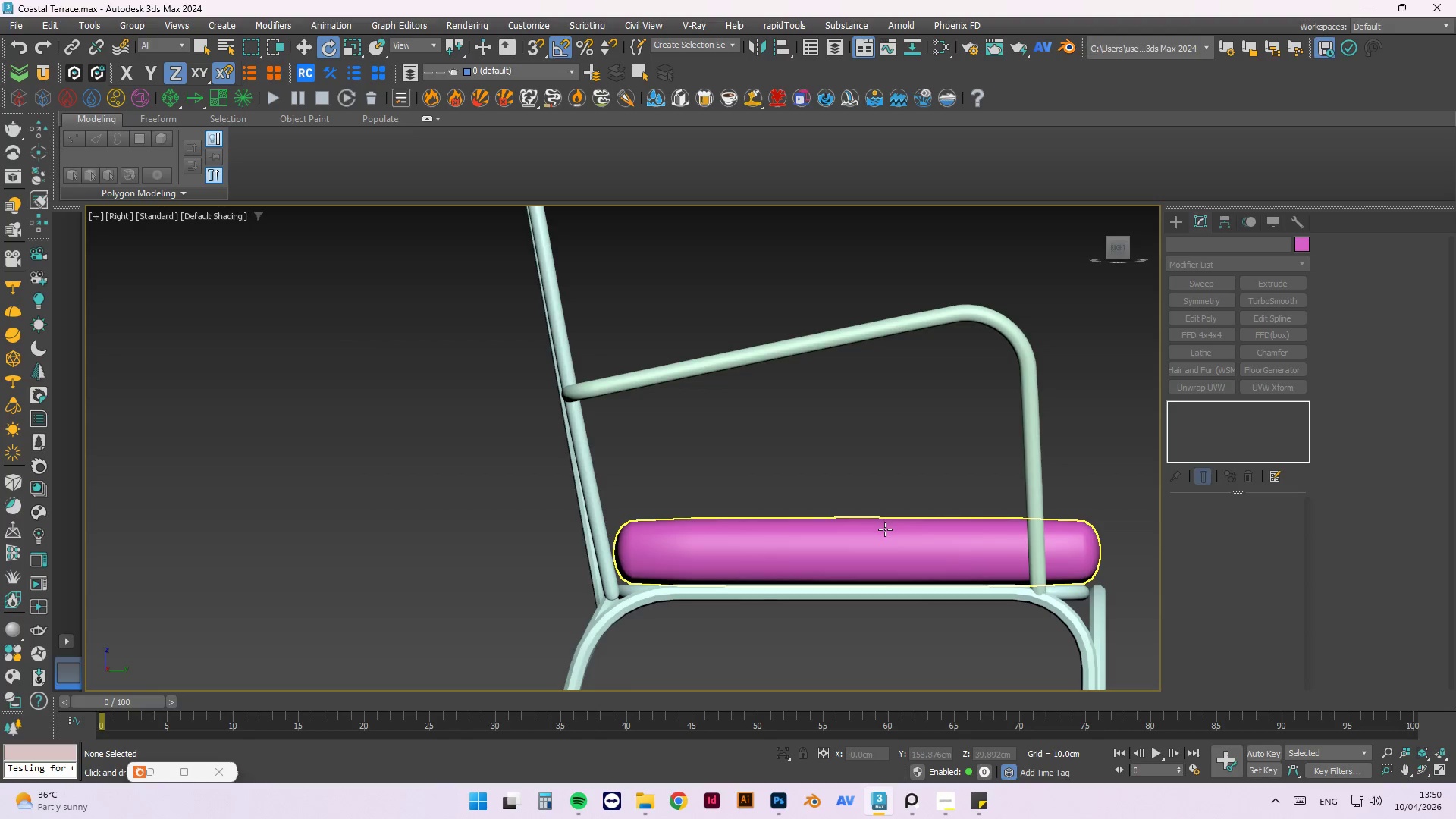 
scroll: coordinate [895, 488], scroll_direction: down, amount: 3.0
 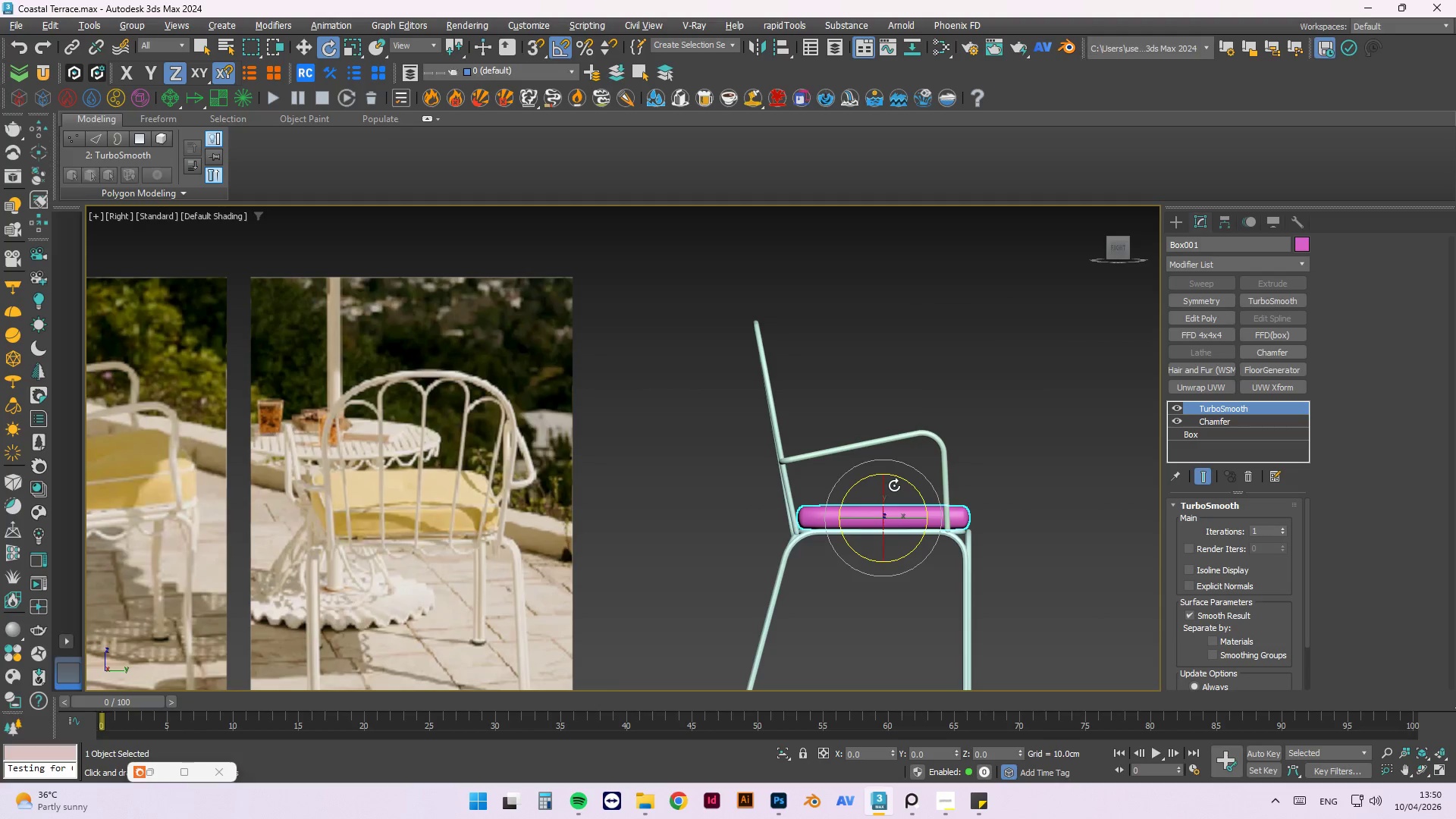 
scroll: coordinate [847, 396], scroll_direction: up, amount: 1.0
 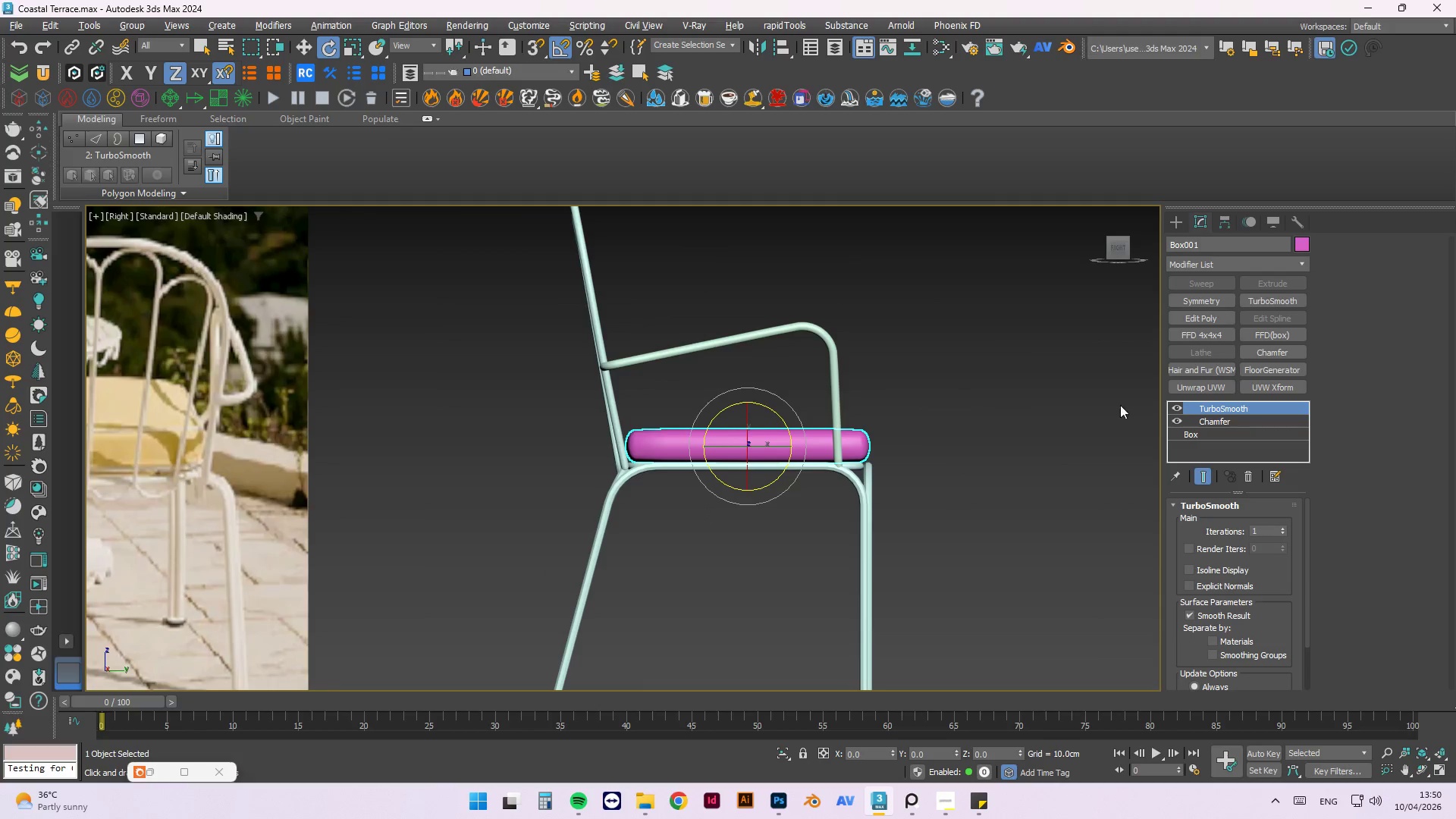 
key(R)
 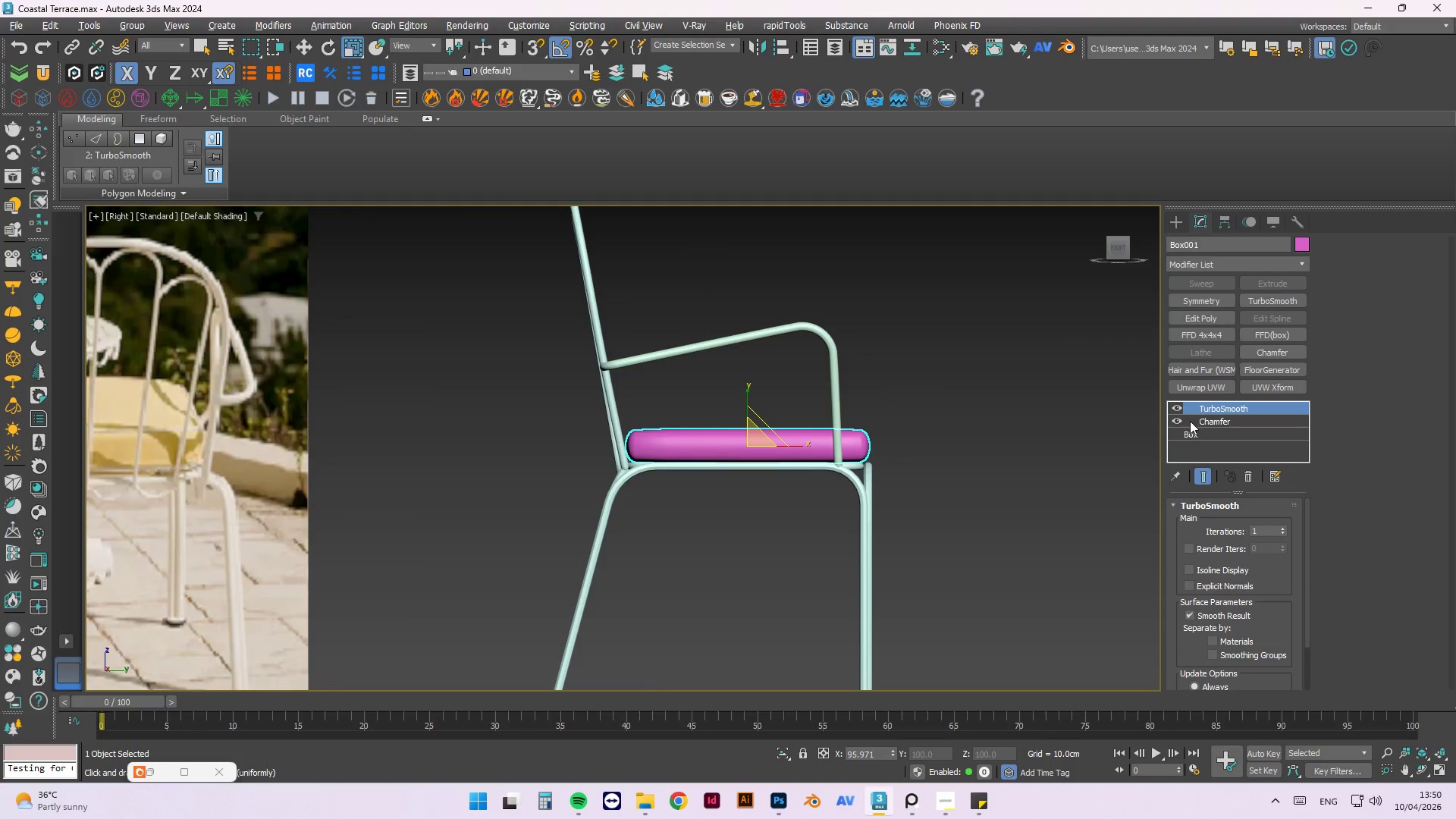 
left_click([1179, 410])
 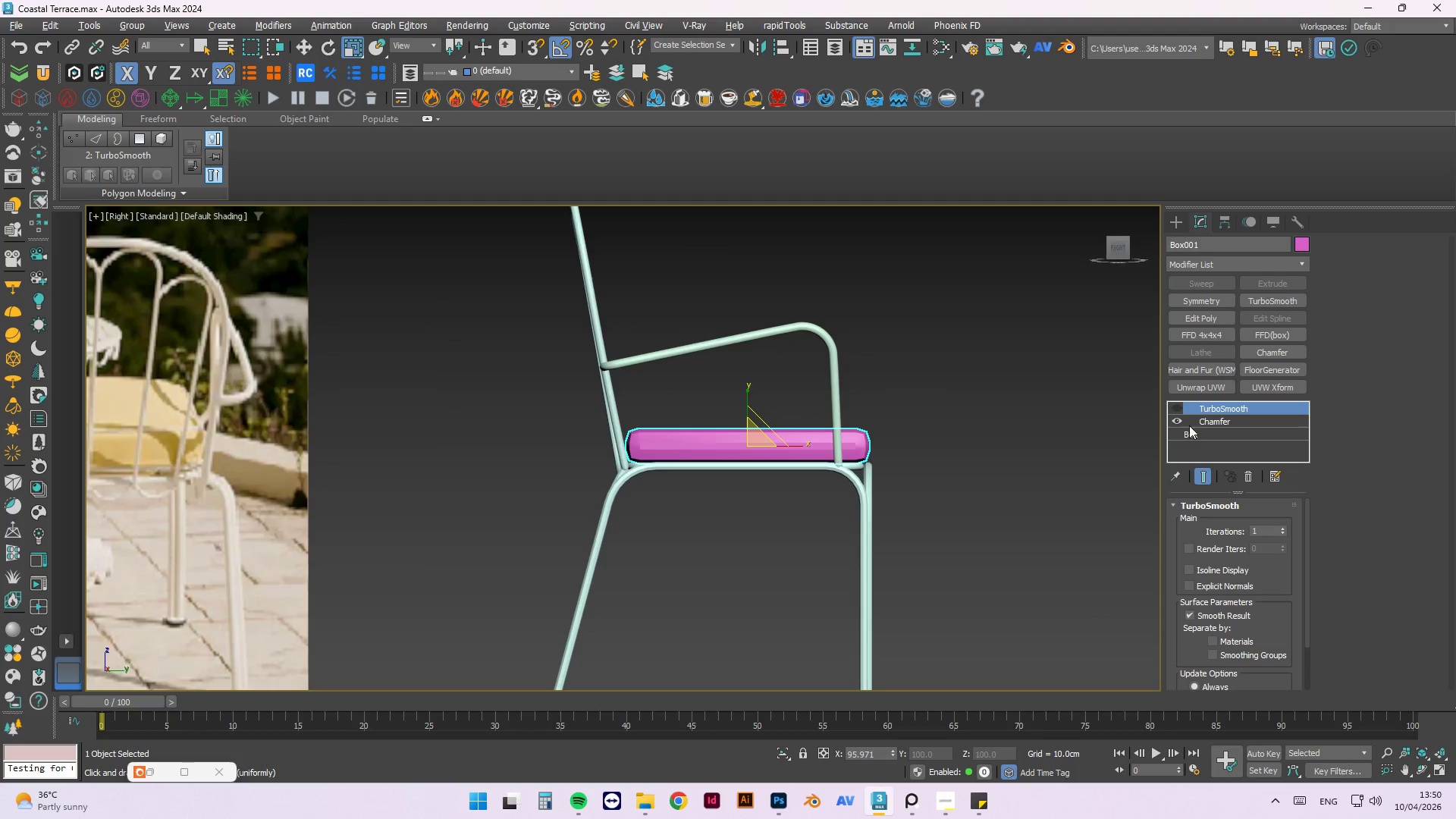 
left_click([1213, 424])
 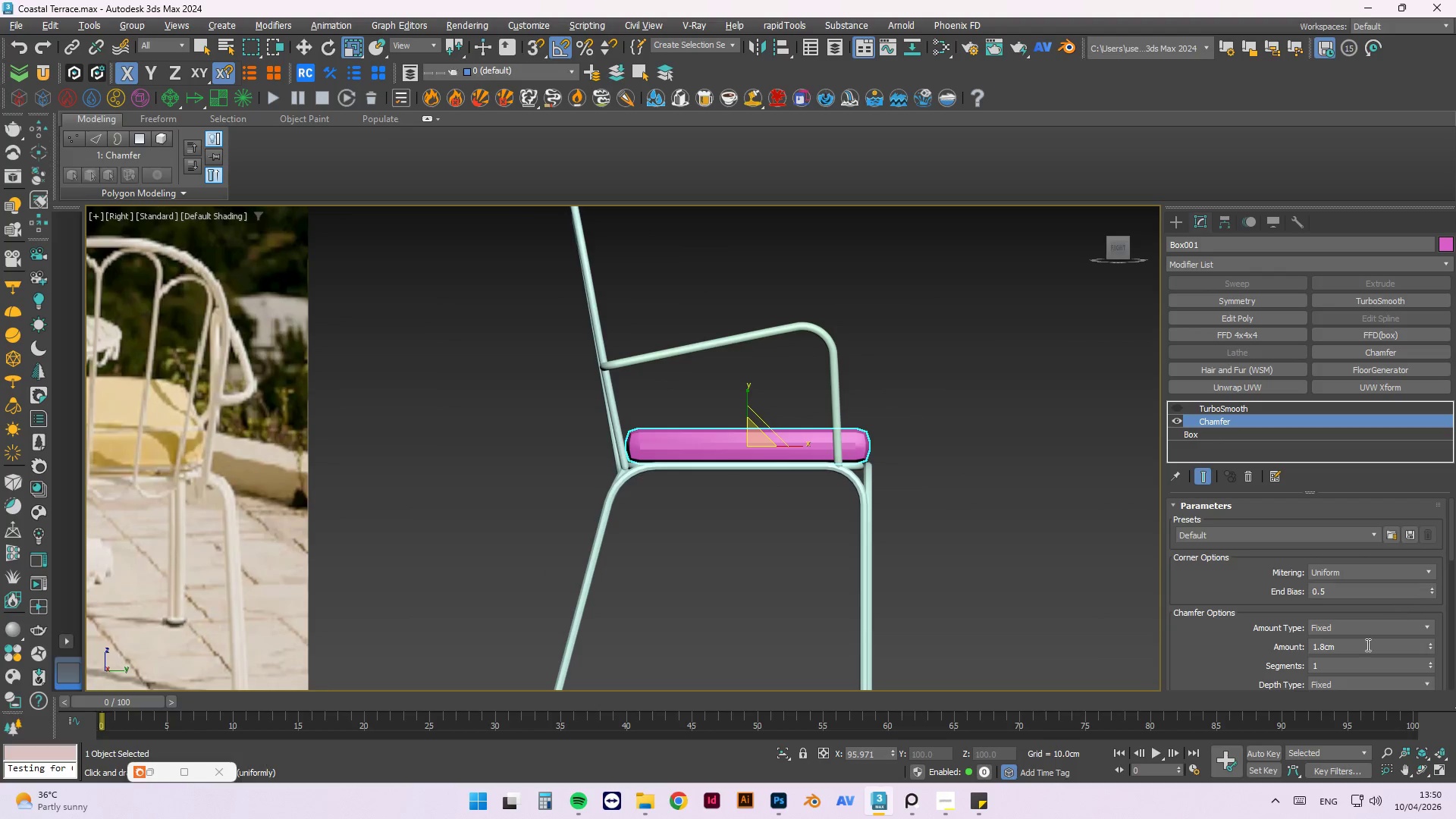 
left_click_drag(start_coordinate=[1357, 649], to_coordinate=[1313, 648])
 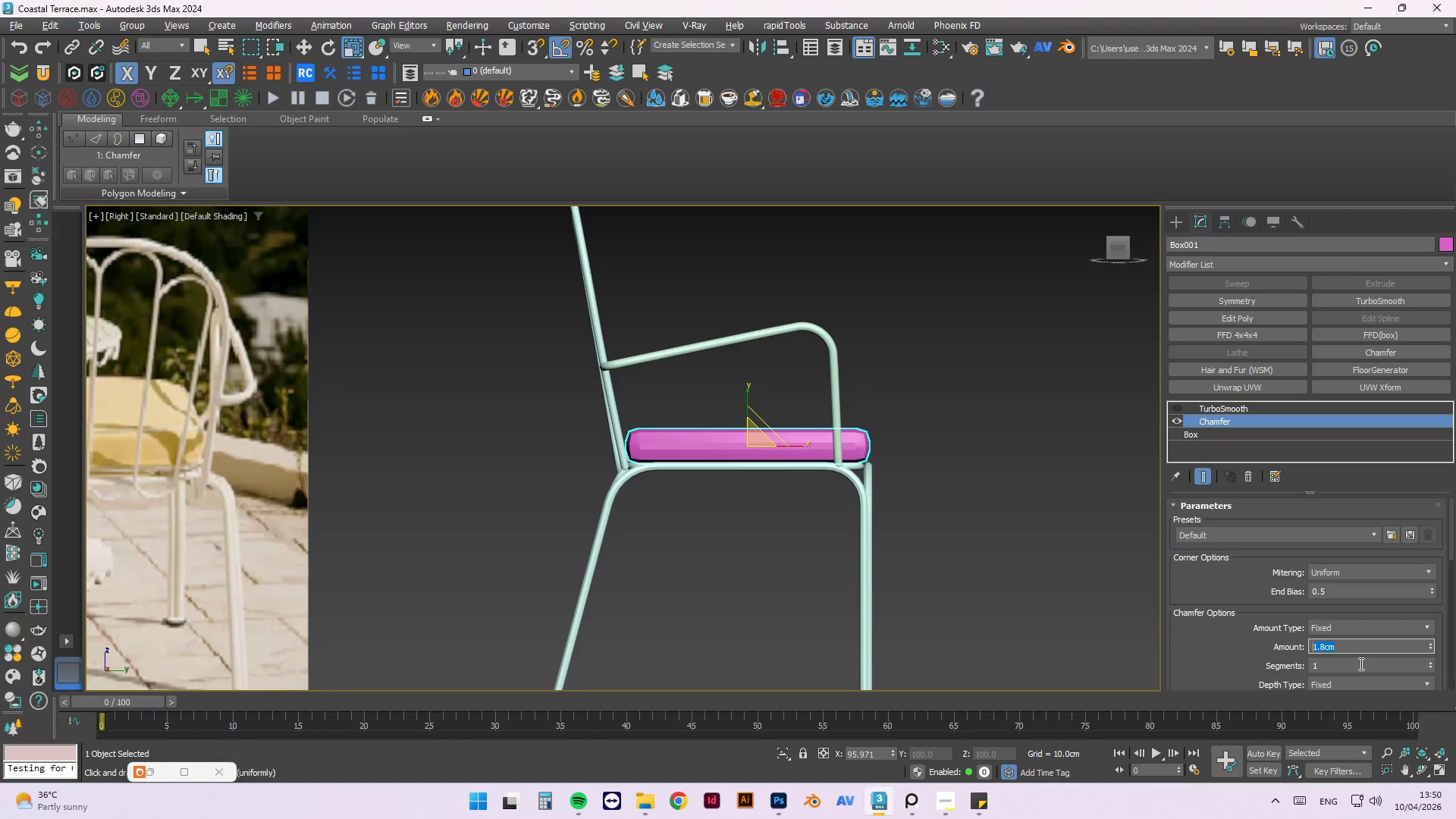 
key(Numpad2)
 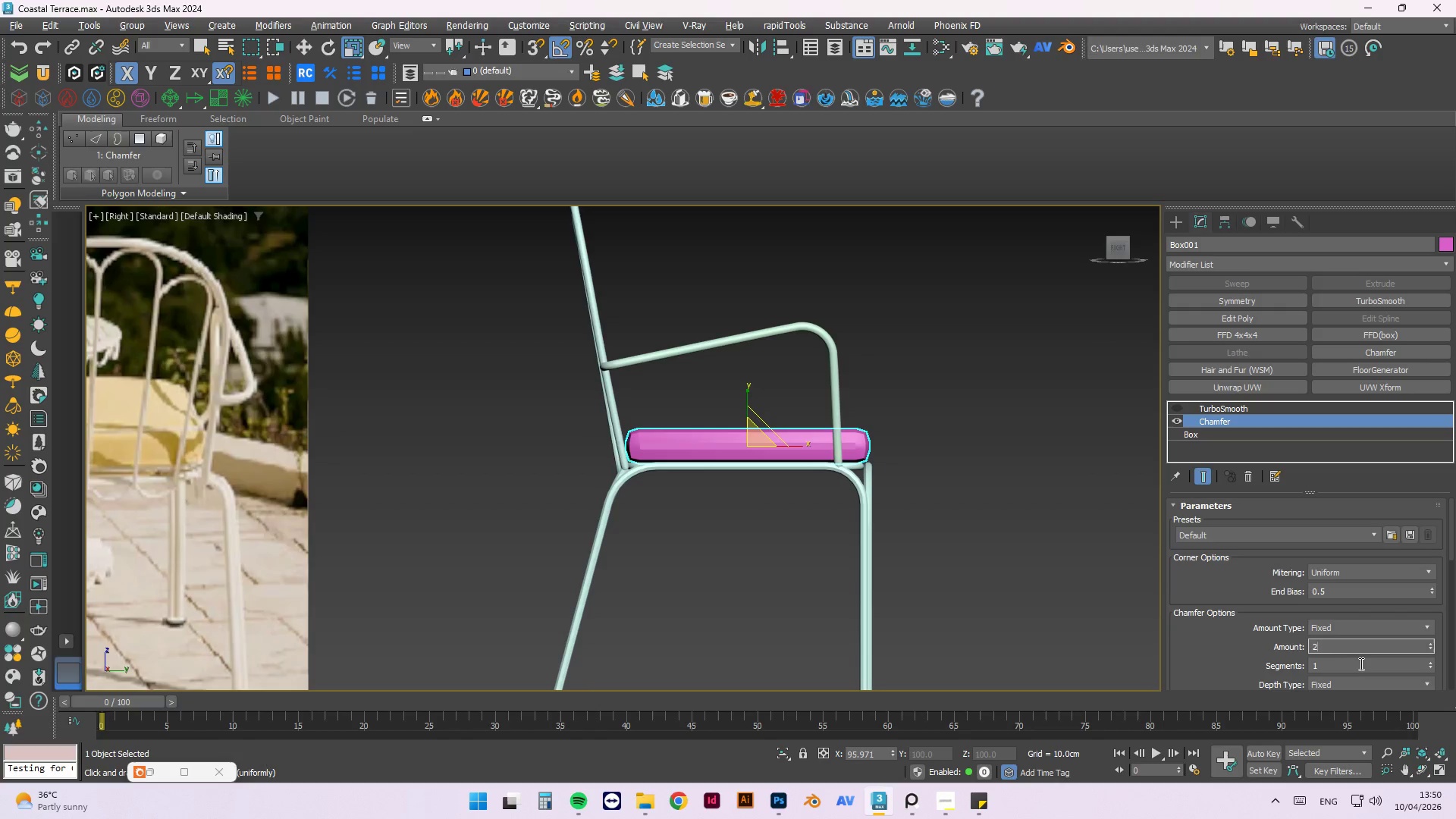 
key(NumpadEnter)
 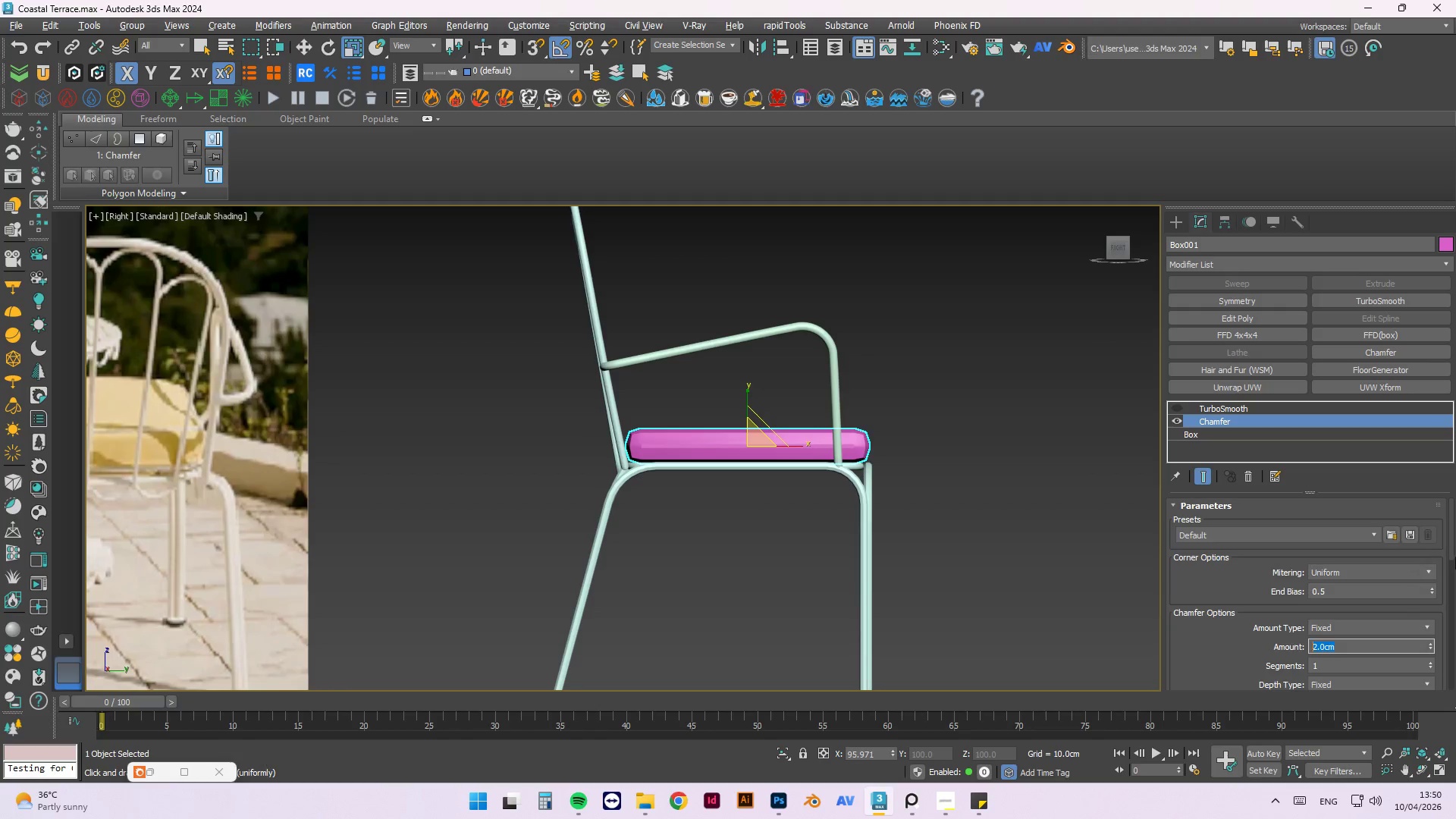 
left_click_drag(start_coordinate=[1450, 552], to_coordinate=[1448, 694])
 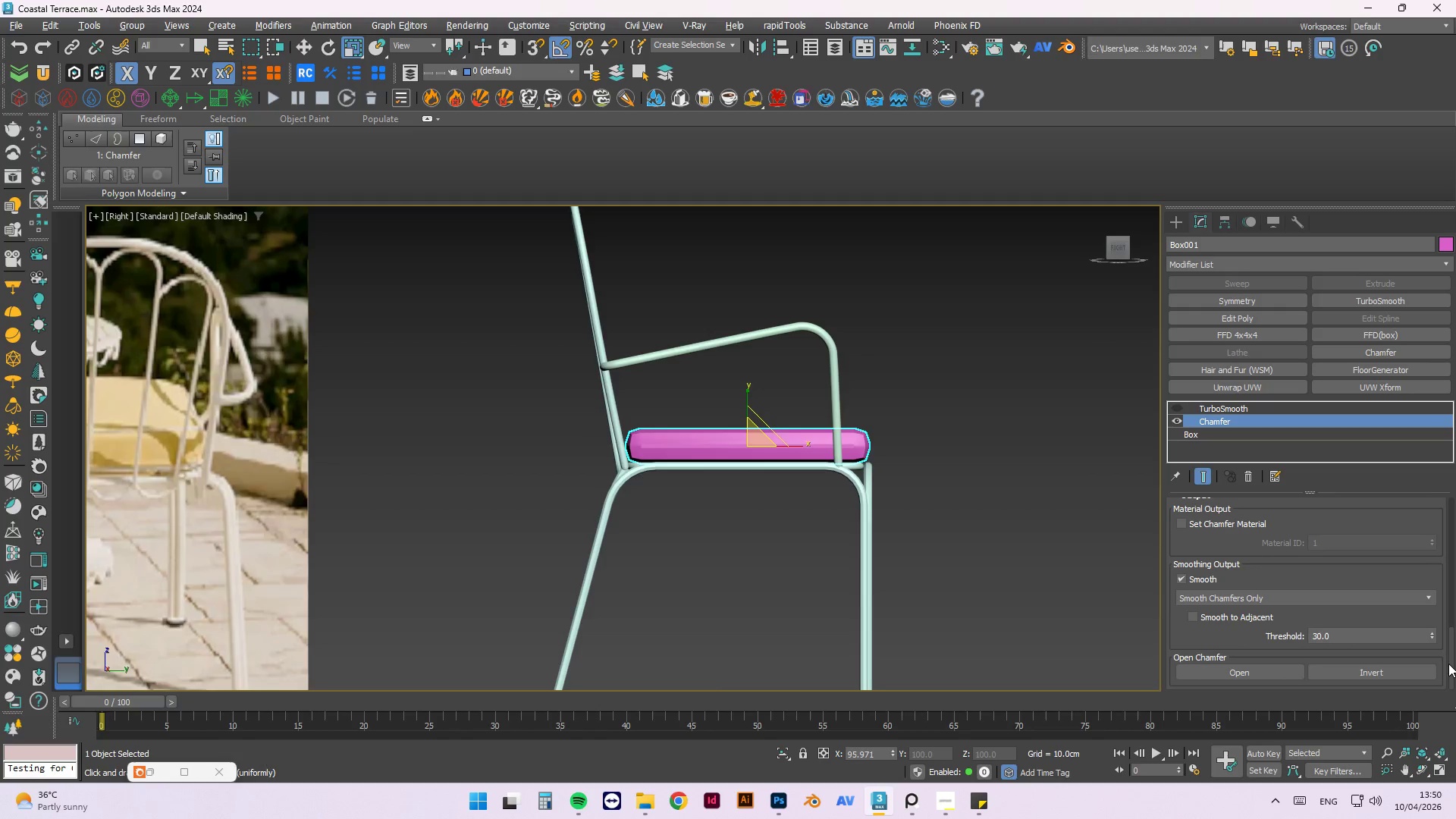 
left_click_drag(start_coordinate=[1453, 664], to_coordinate=[1455, 515])
 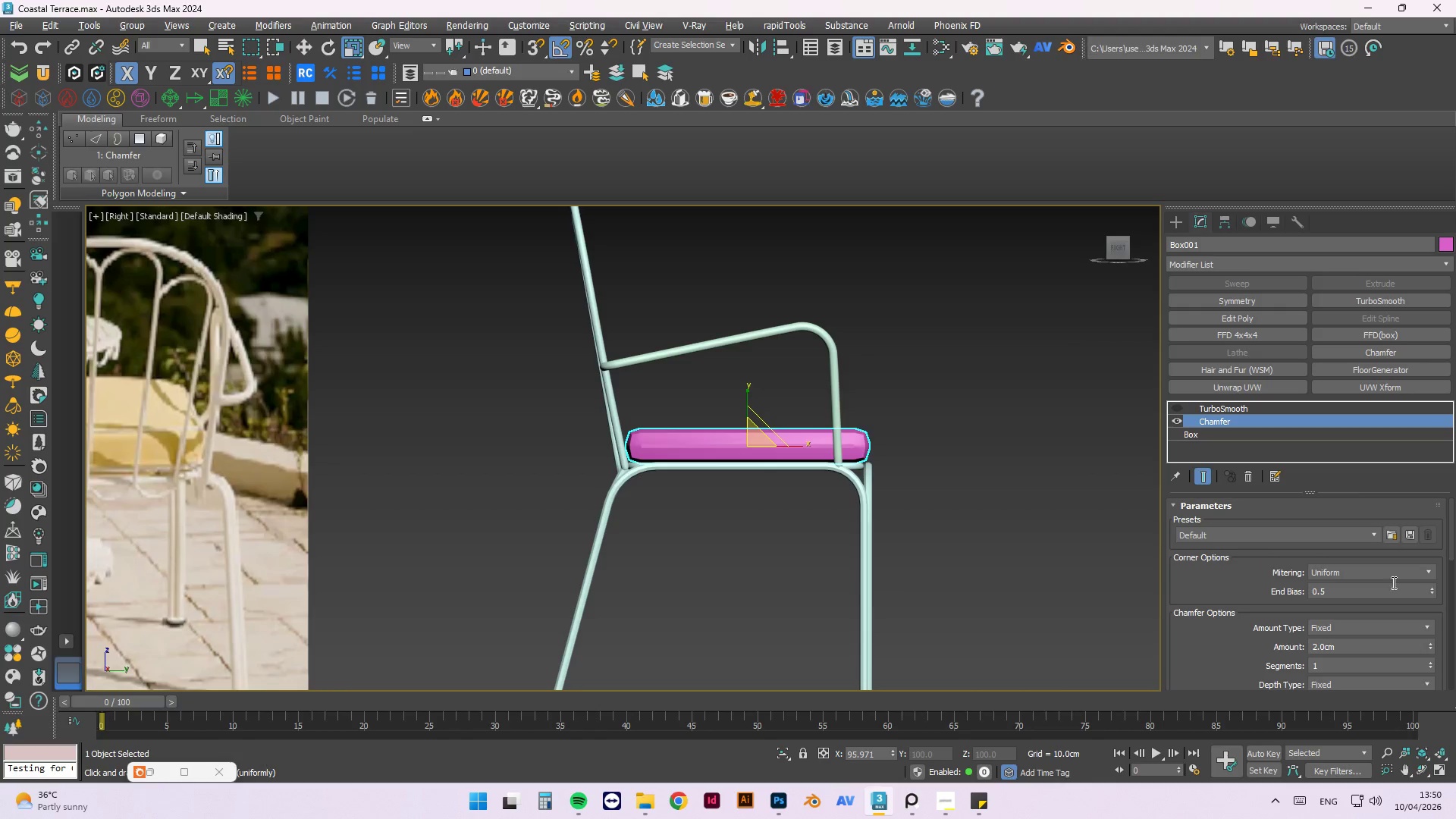 
left_click([1398, 573])
 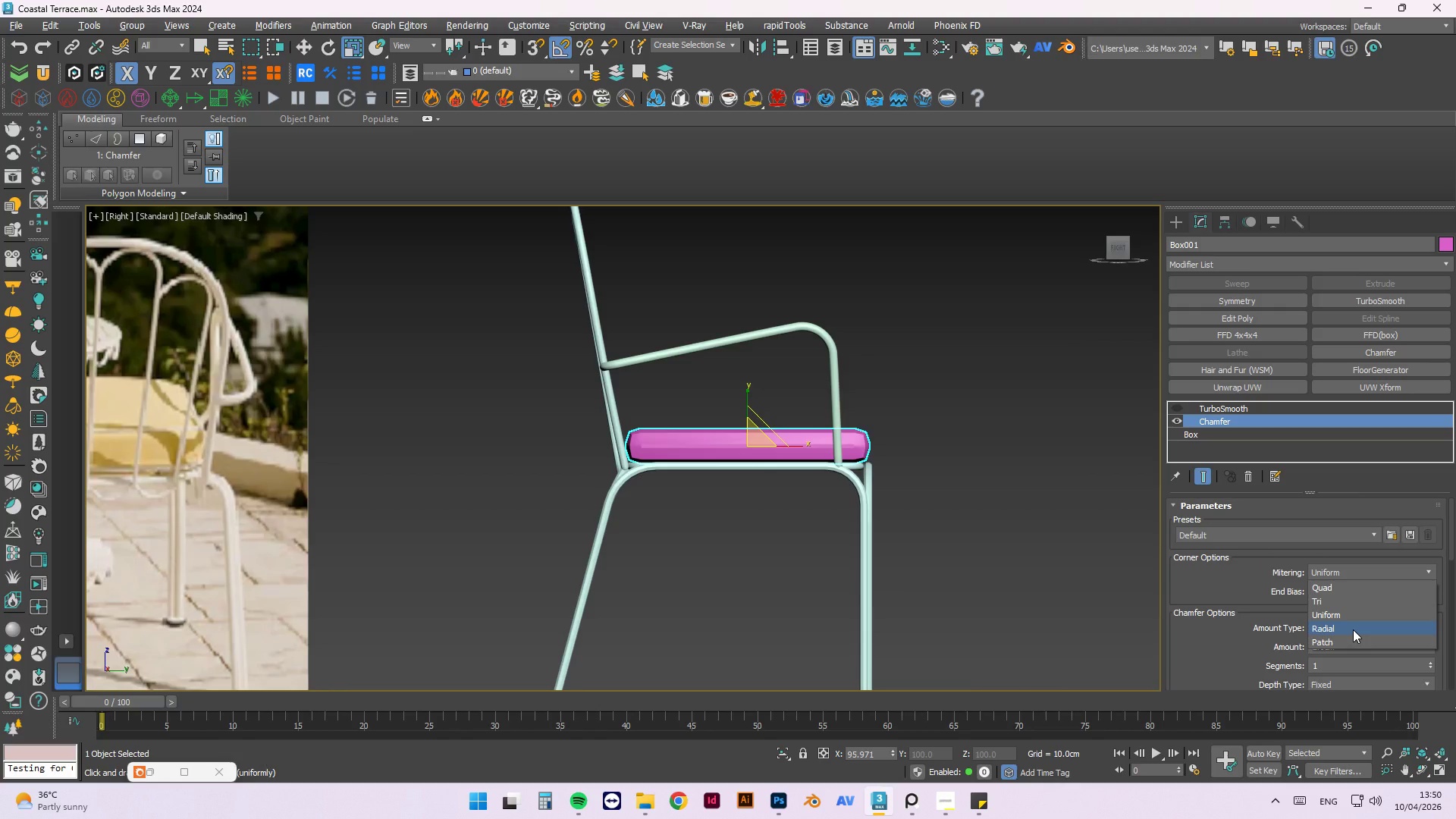 
left_click([1353, 629])
 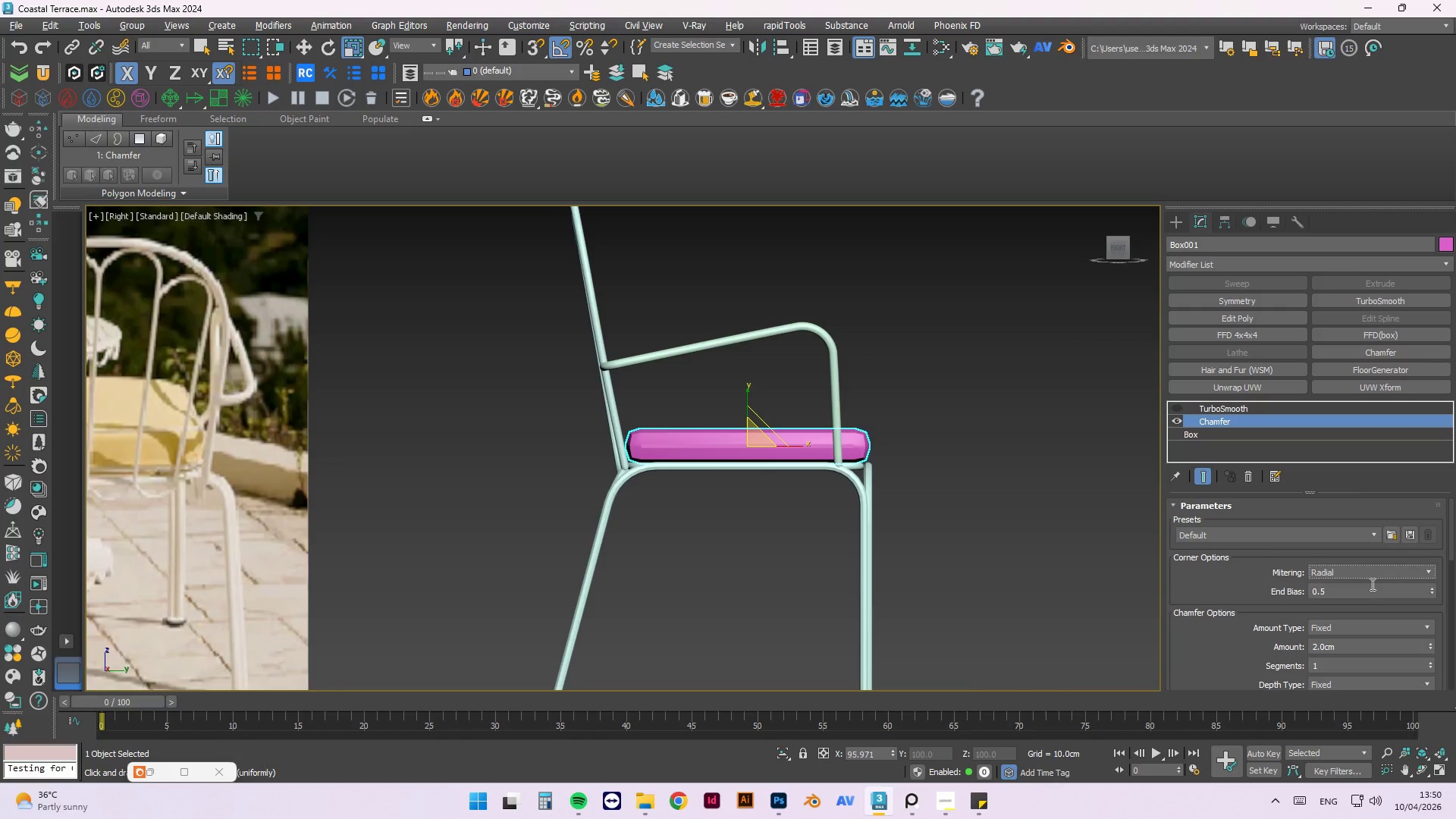 
left_click([1375, 575])
 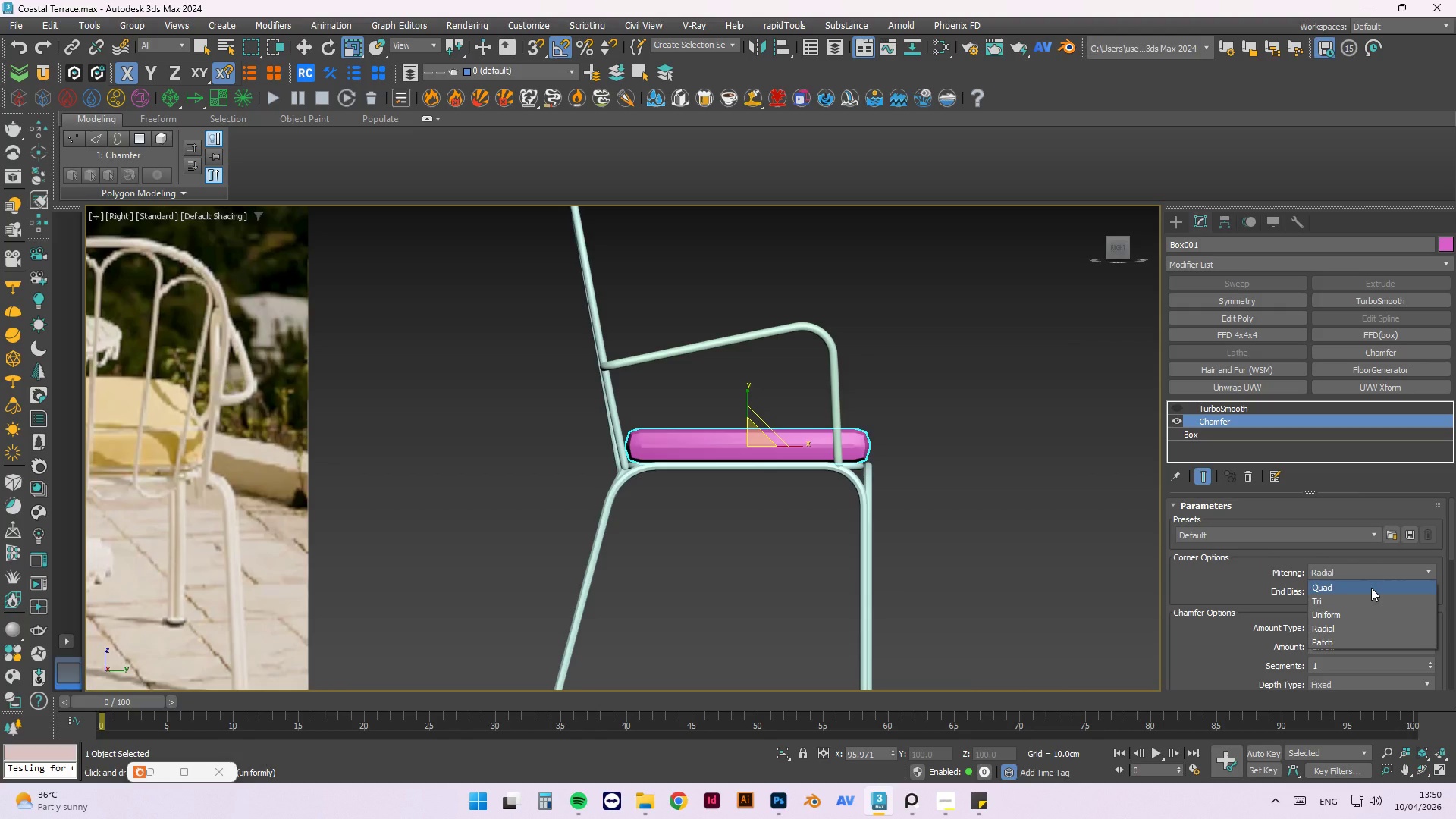 
left_click([1371, 588])
 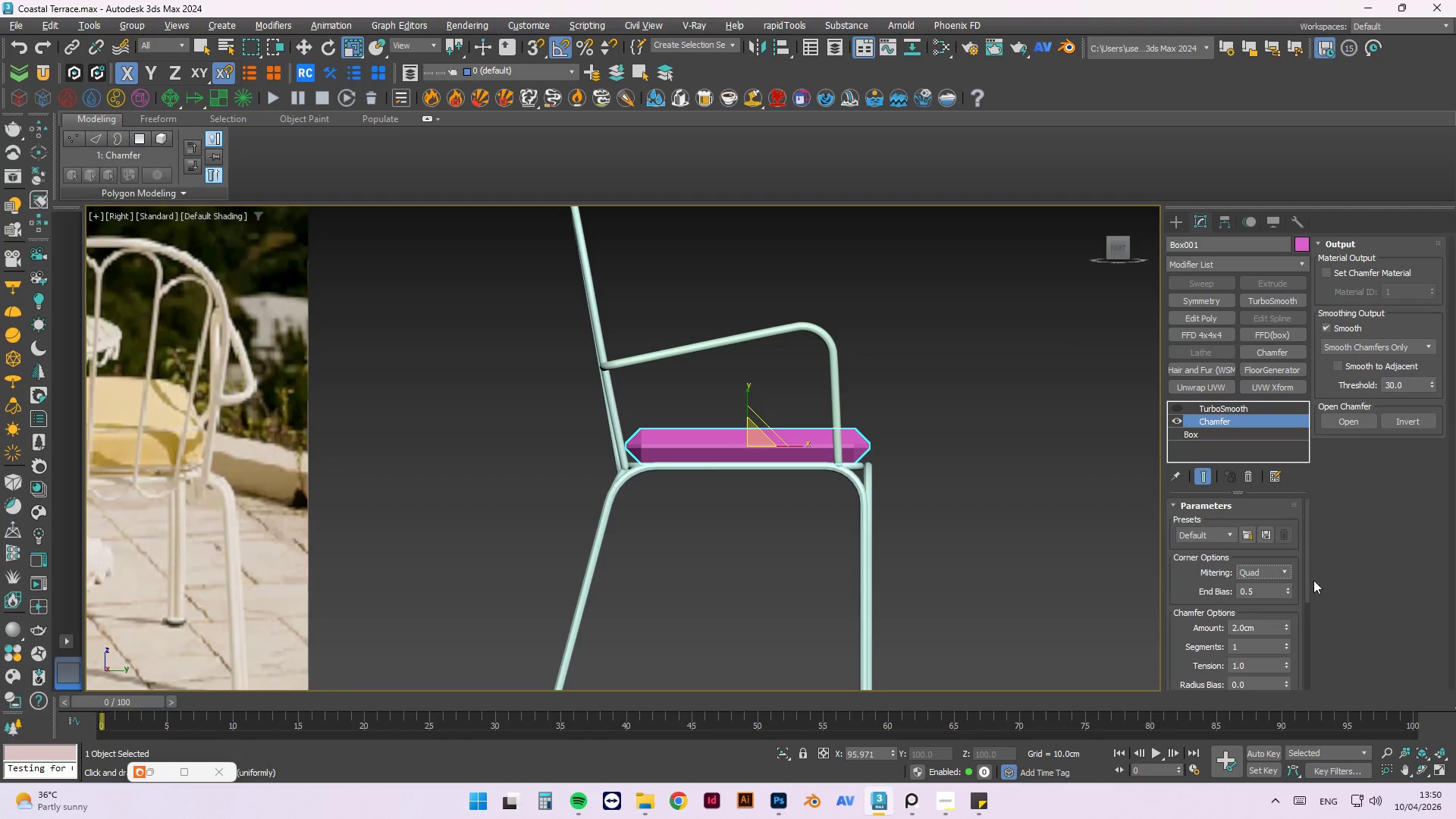 
left_click([1282, 570])
 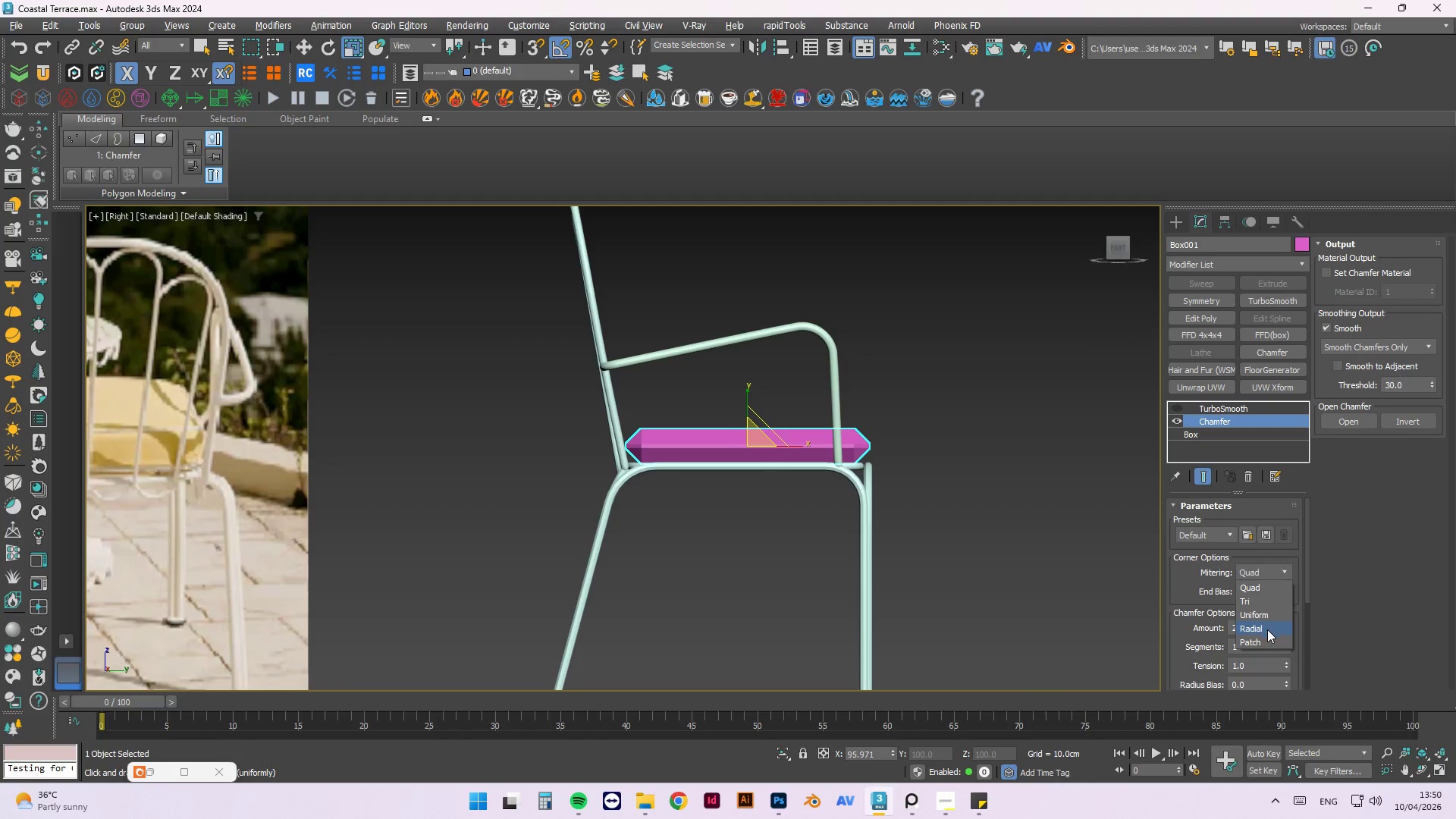 
left_click([1267, 630])
 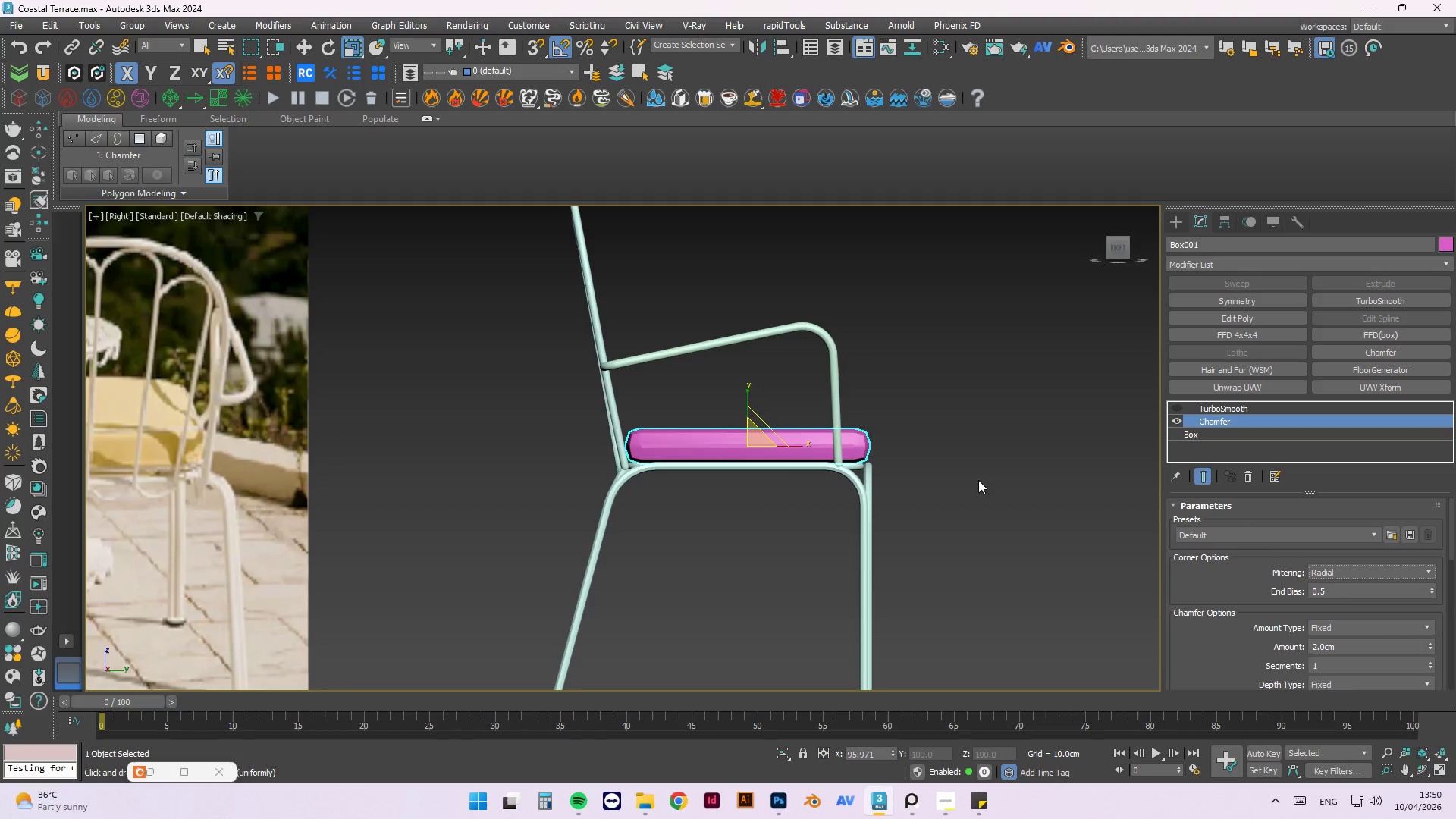 
left_click([975, 460])
 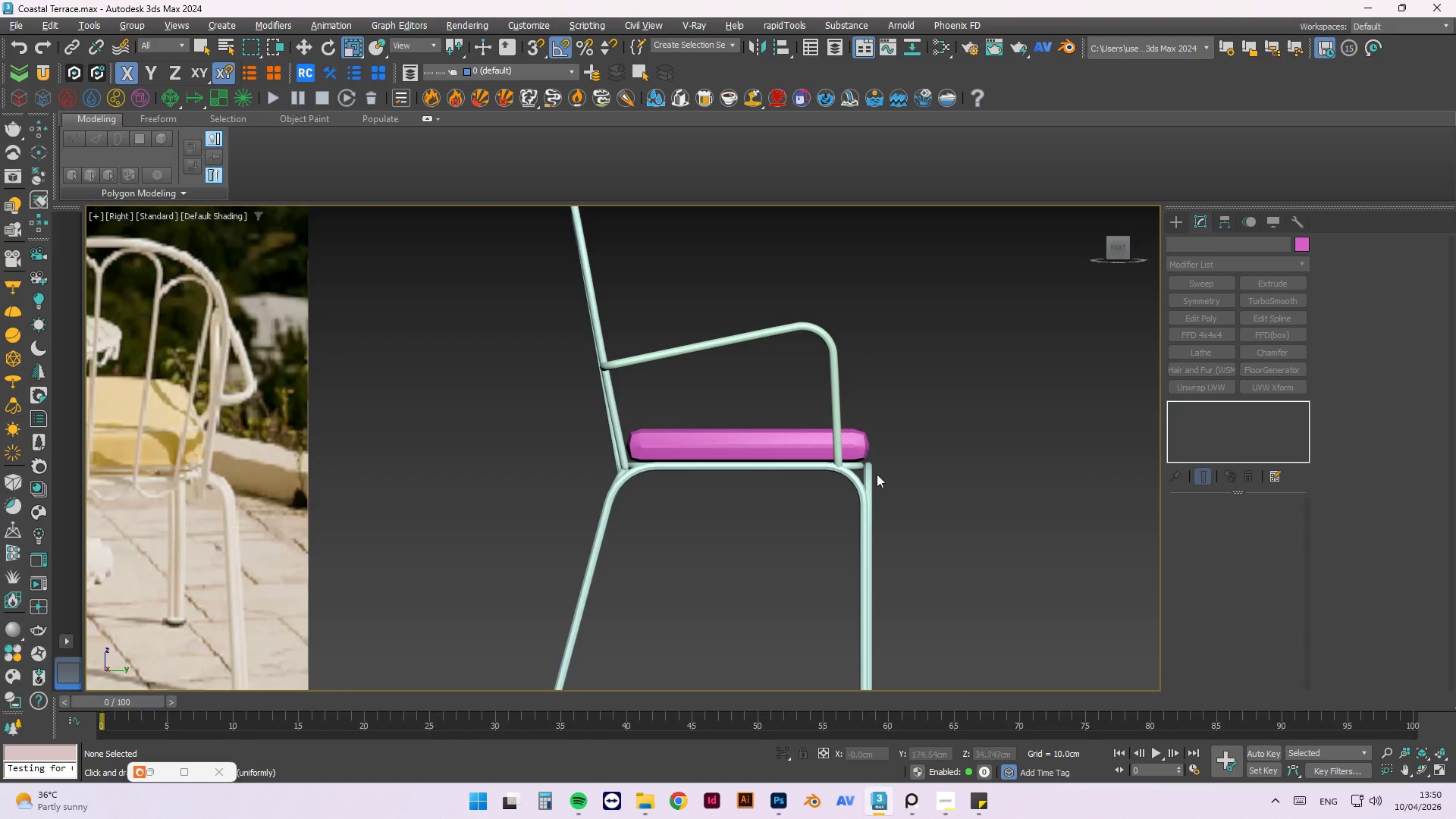 
hold_key(key=AltLeft, duration=0.66)
 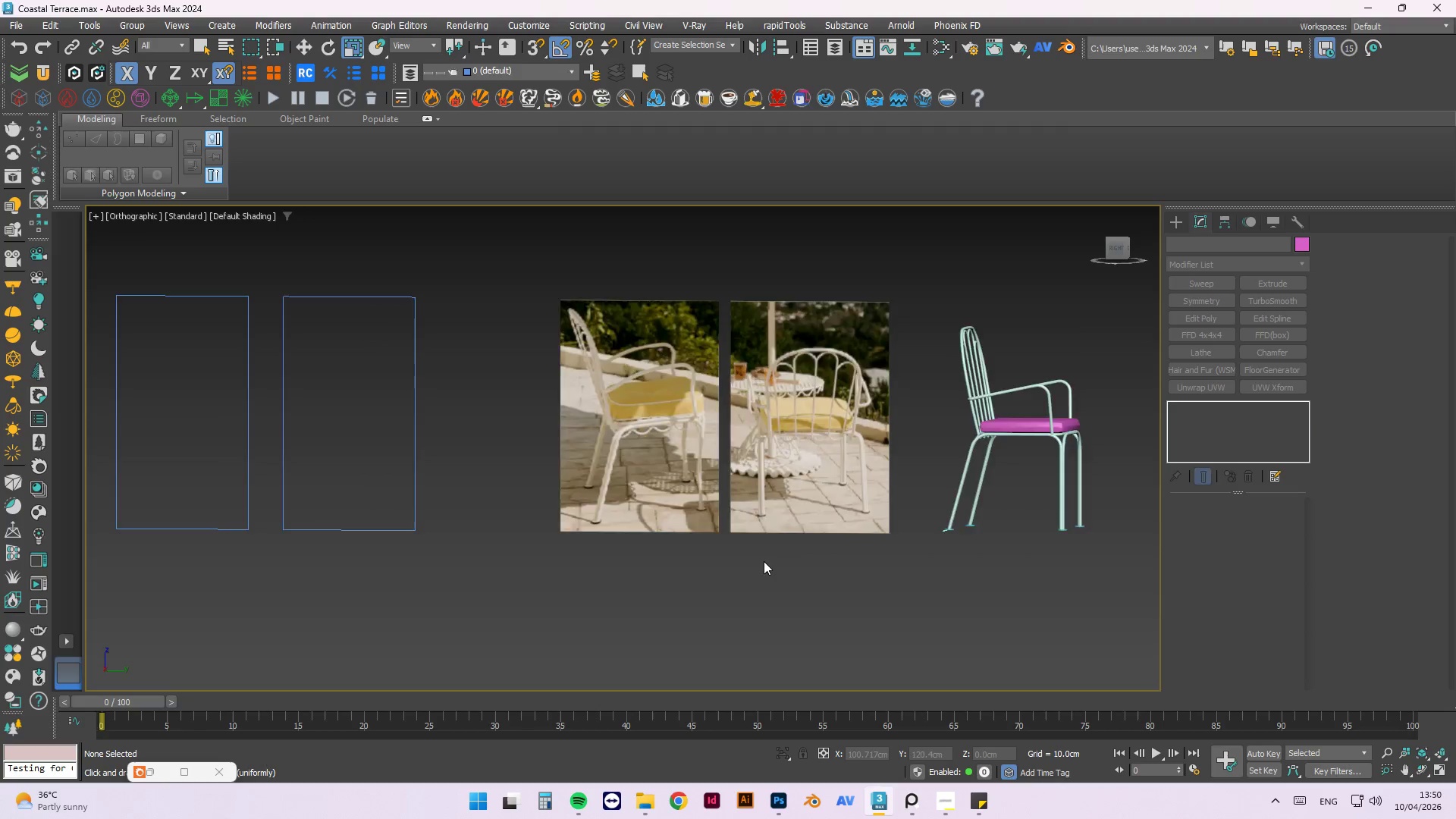 
scroll: coordinate [870, 475], scroll_direction: down, amount: 3.0
 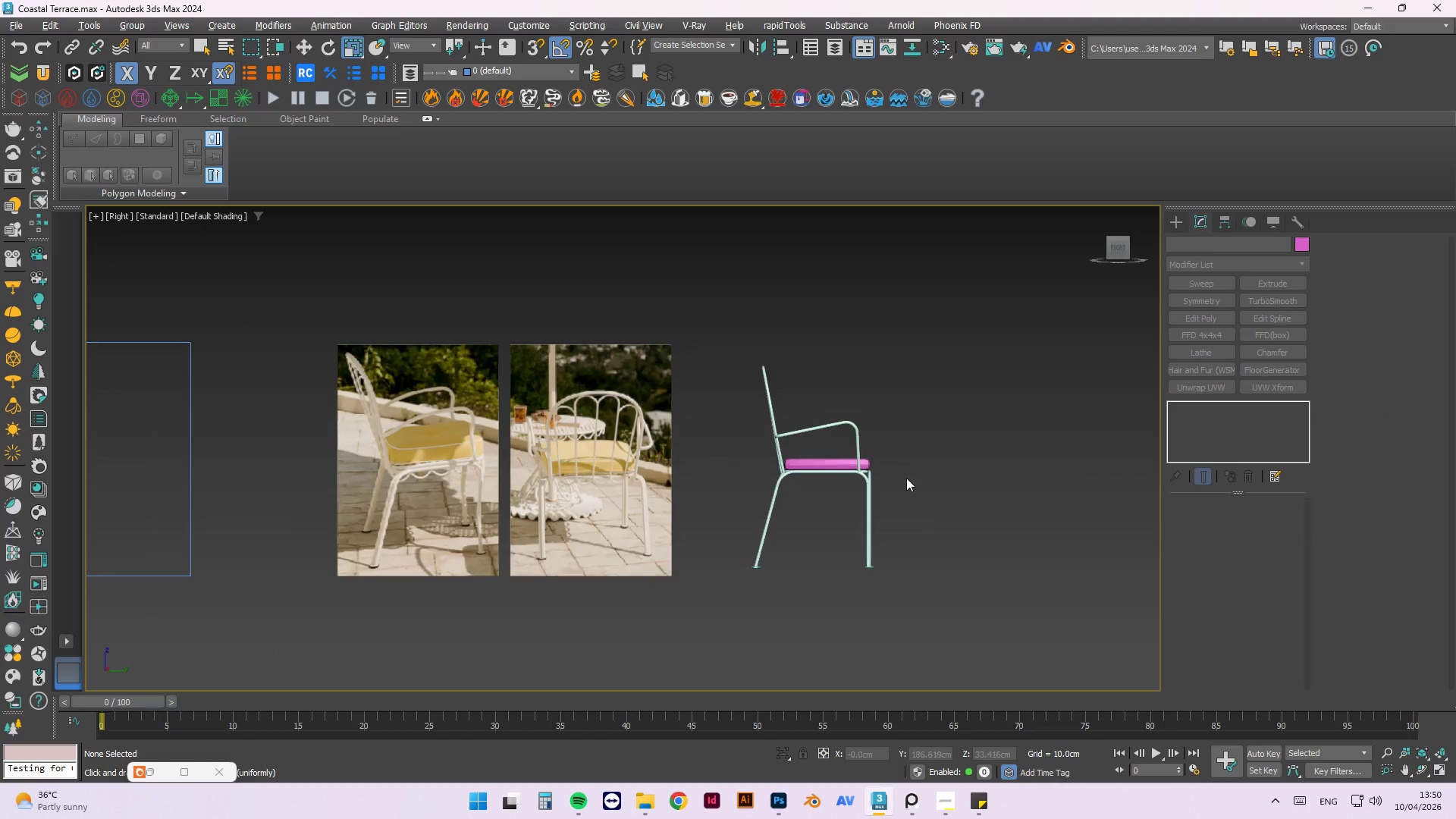 
scroll: coordinate [933, 516], scroll_direction: up, amount: 3.0
 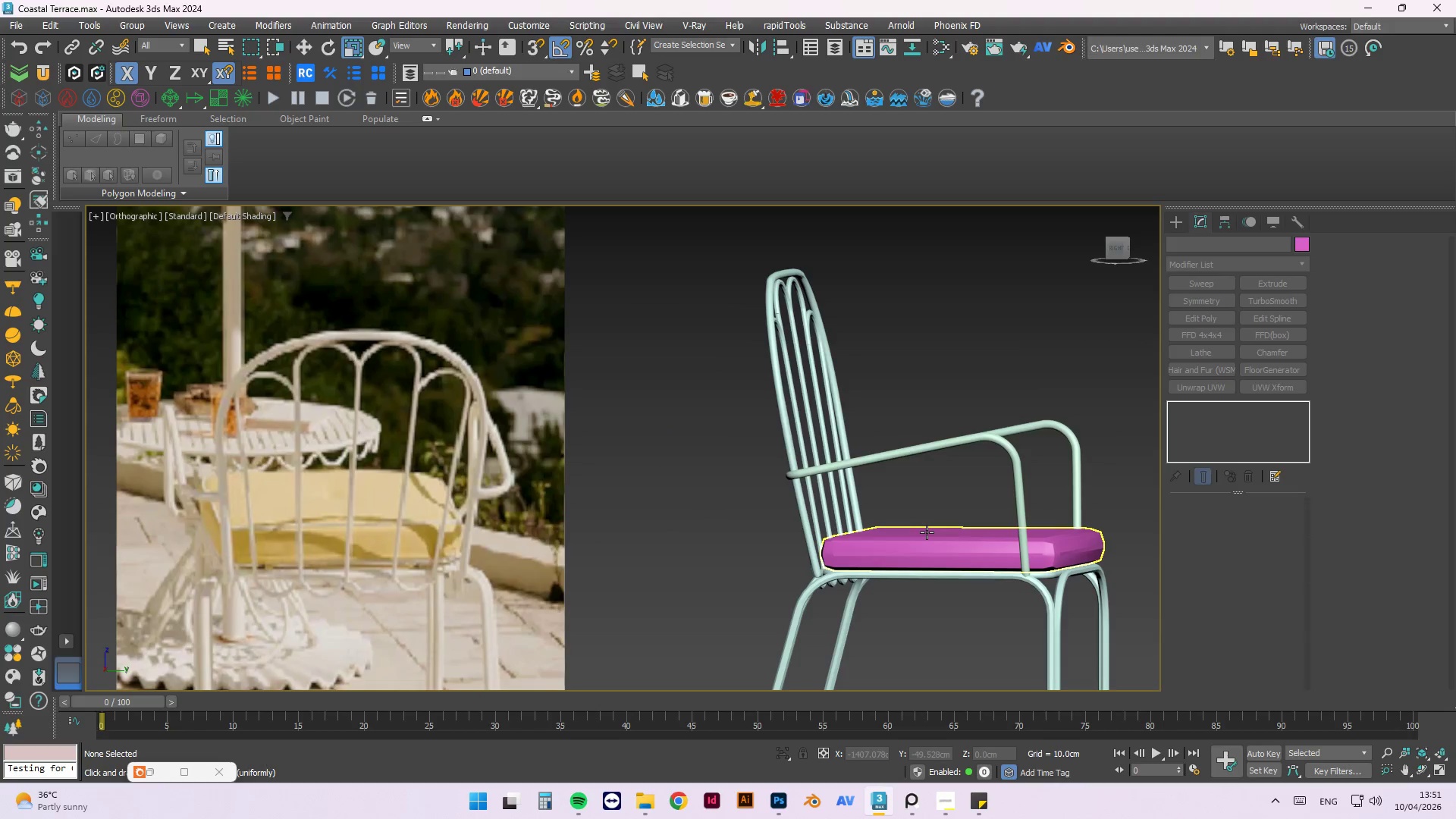 
key(Alt+ArrowRight)
 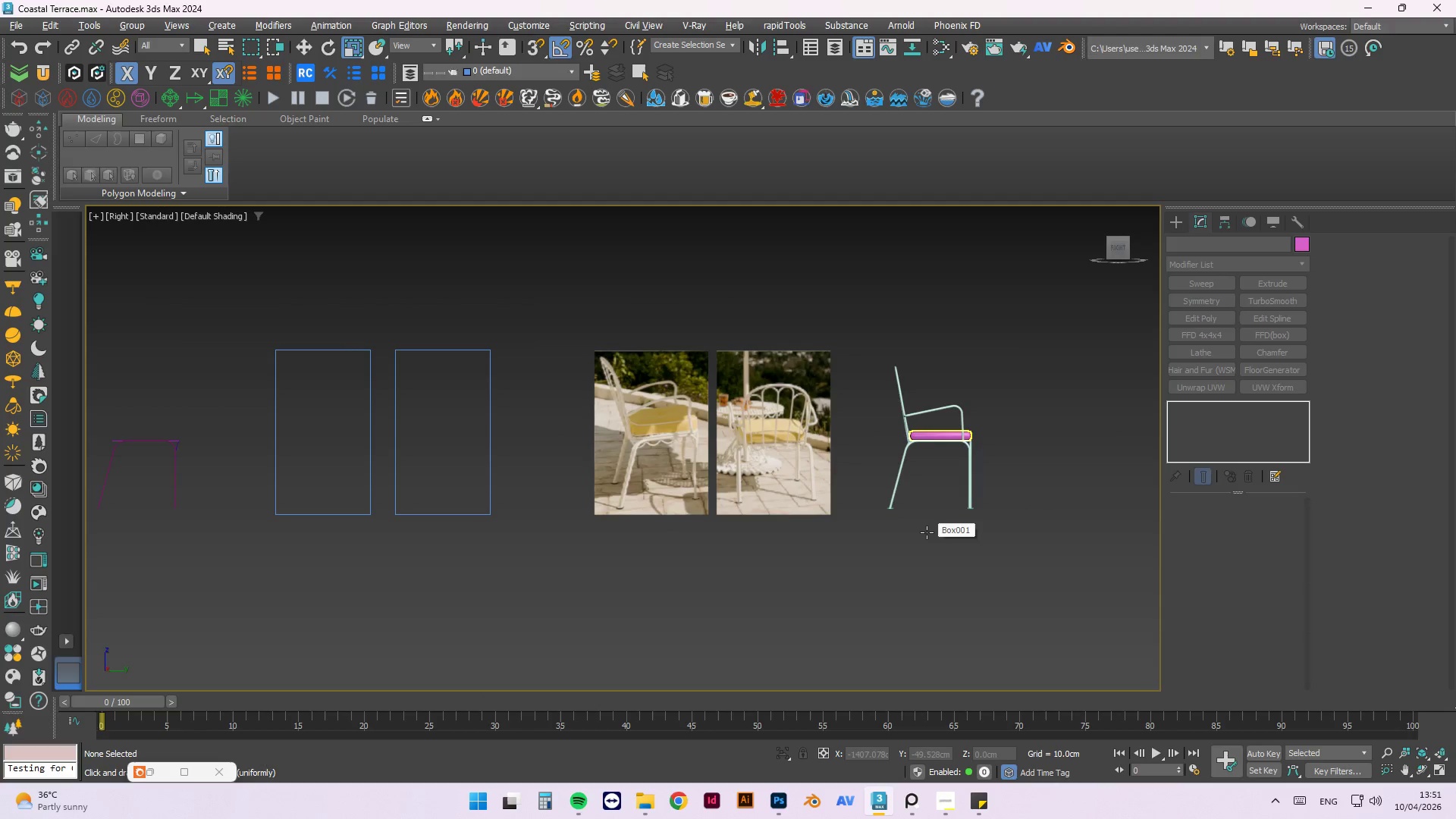 
scroll: coordinate [911, 448], scroll_direction: up, amount: 2.0
 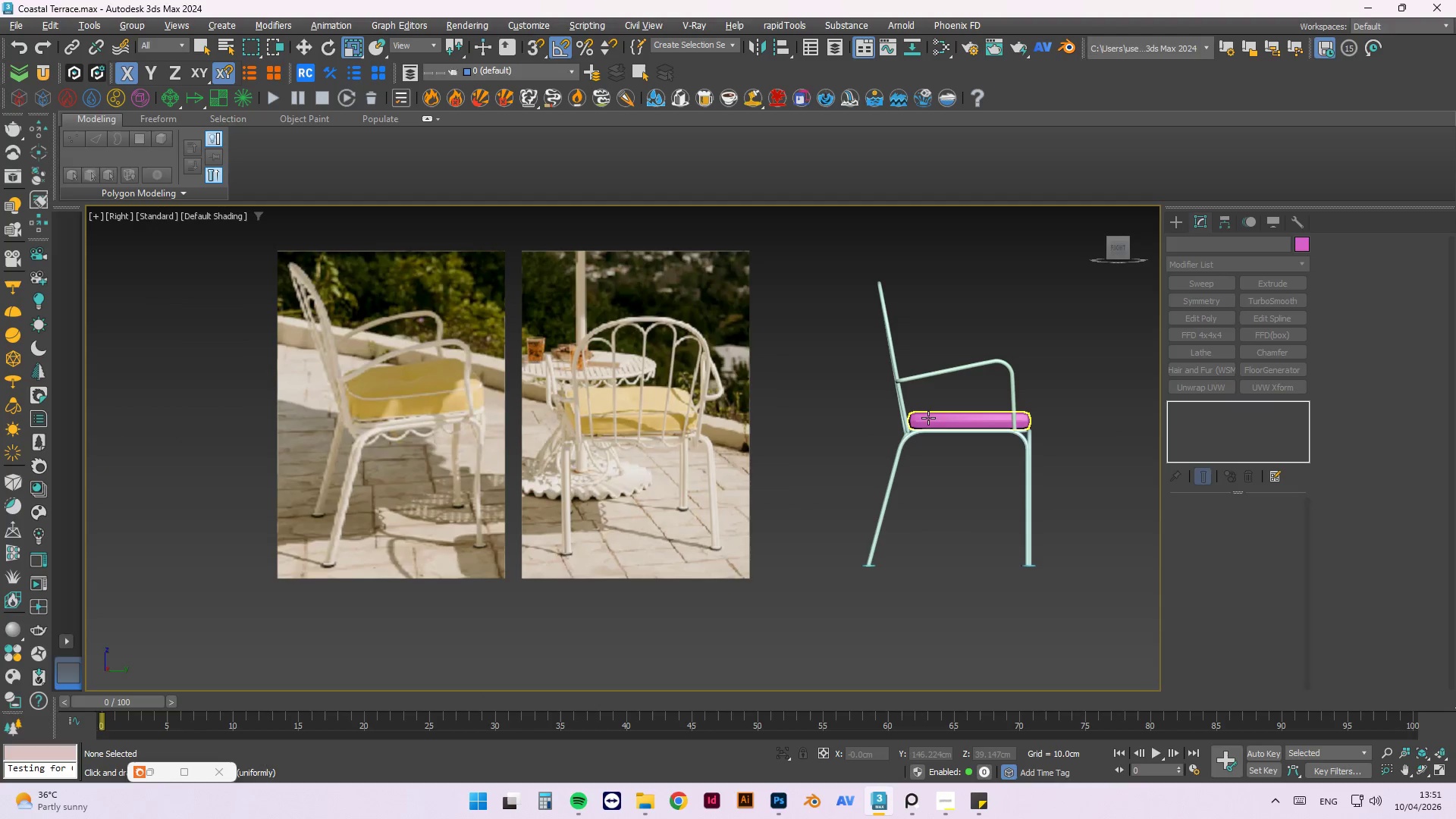 
left_click([928, 418])
 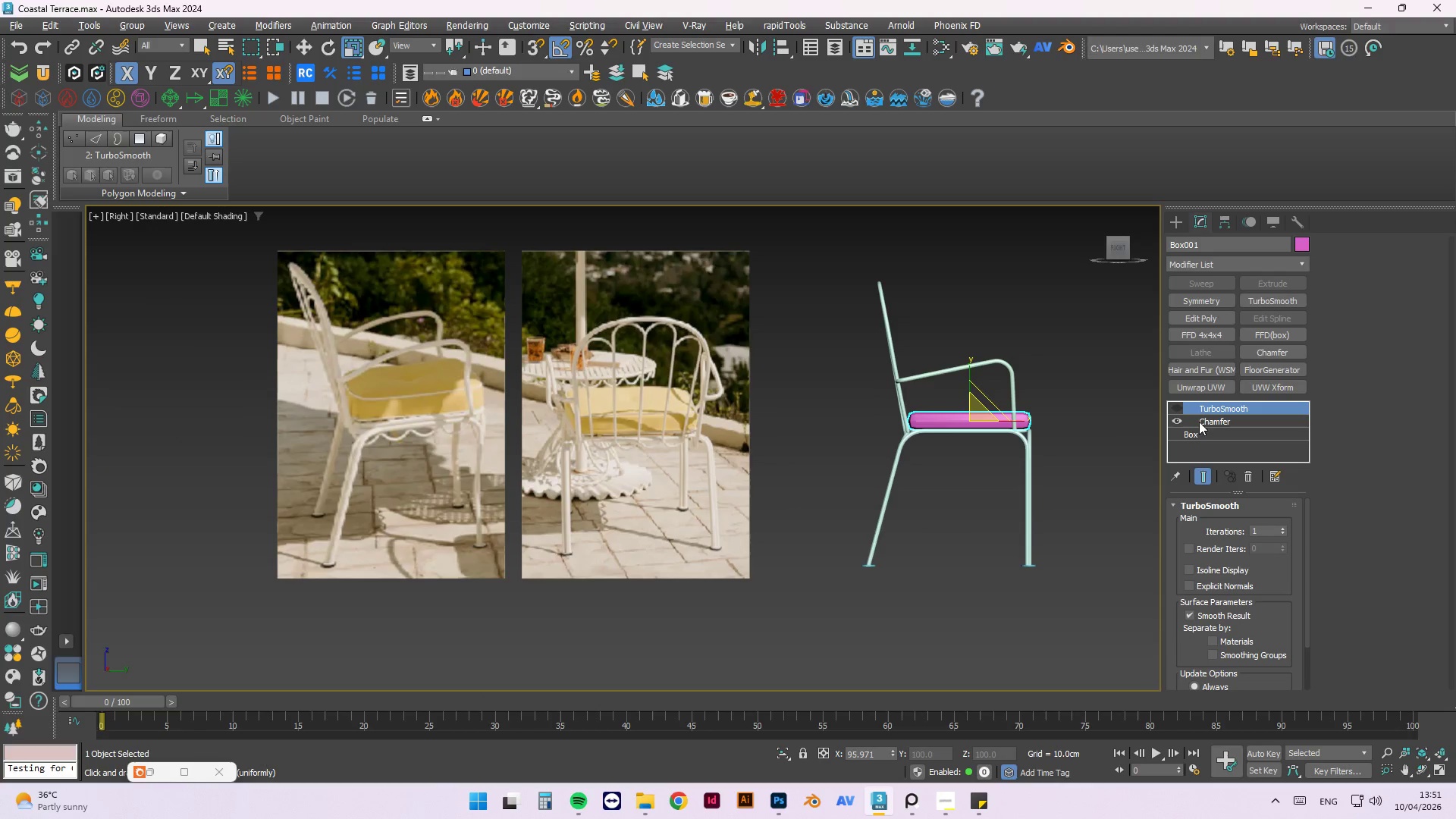 
left_click([1178, 417])
 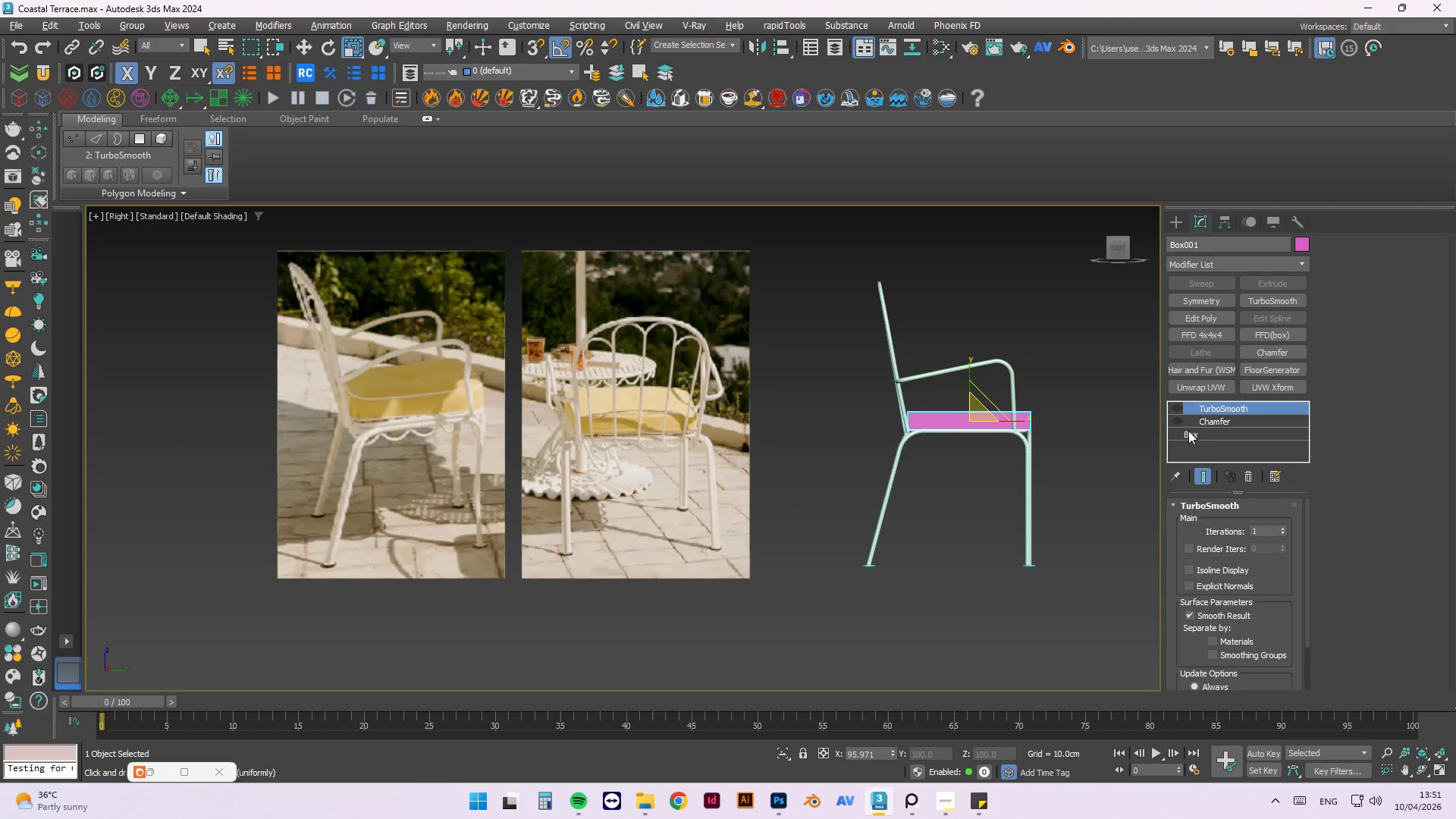 
left_click([1189, 431])
 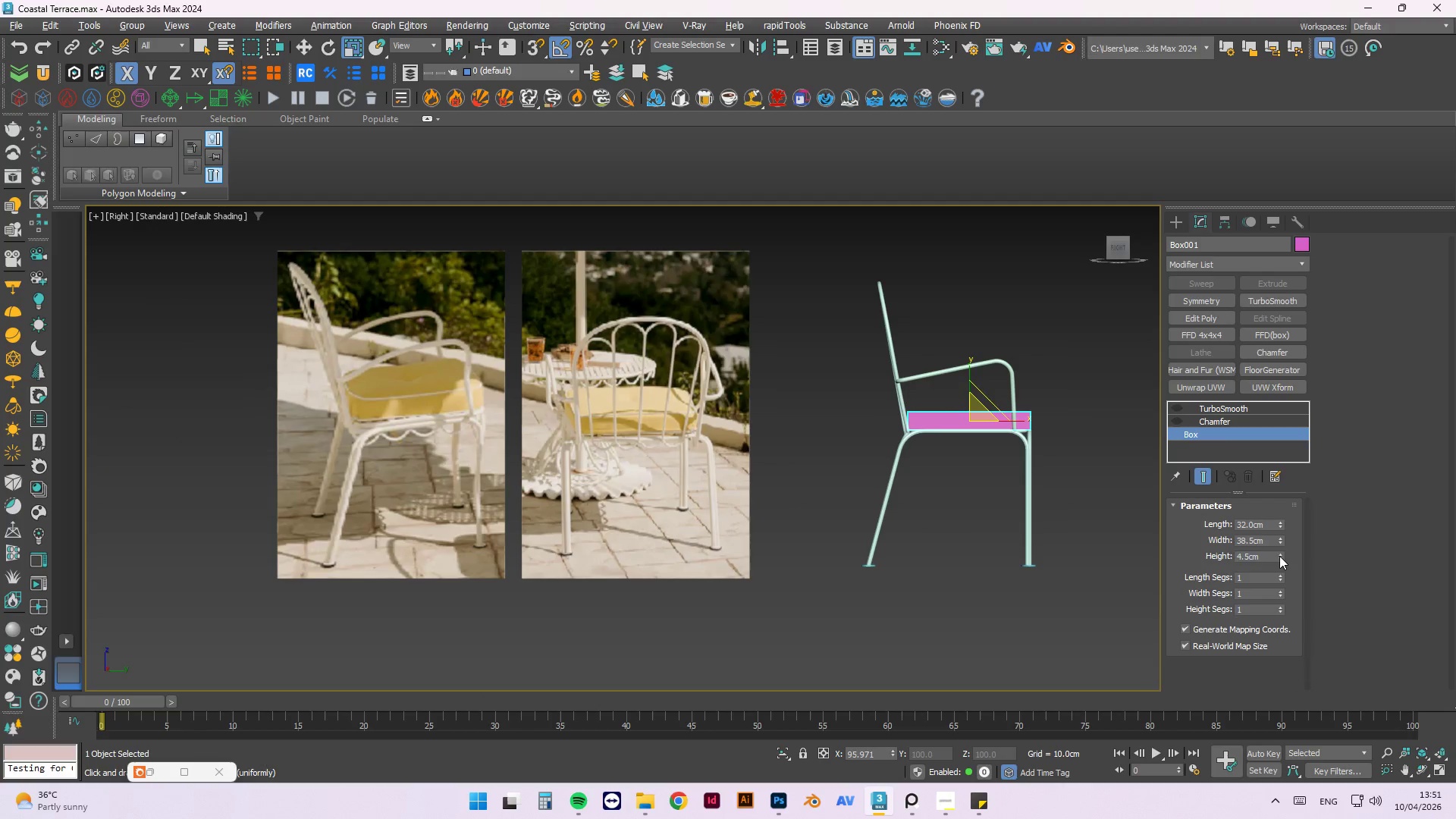 
left_click_drag(start_coordinate=[1261, 554], to_coordinate=[1213, 555])
 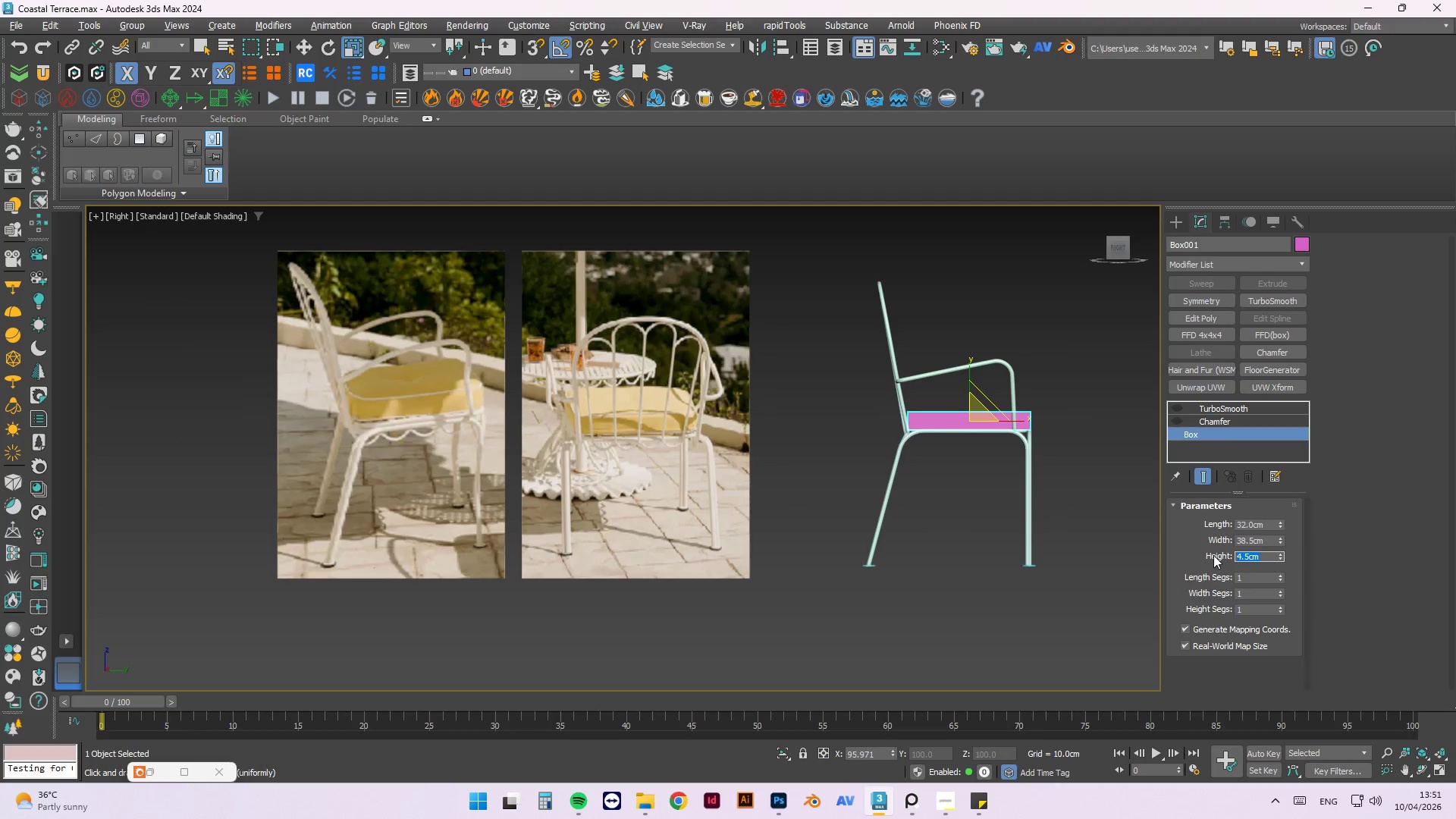 
key(Numpad1)
 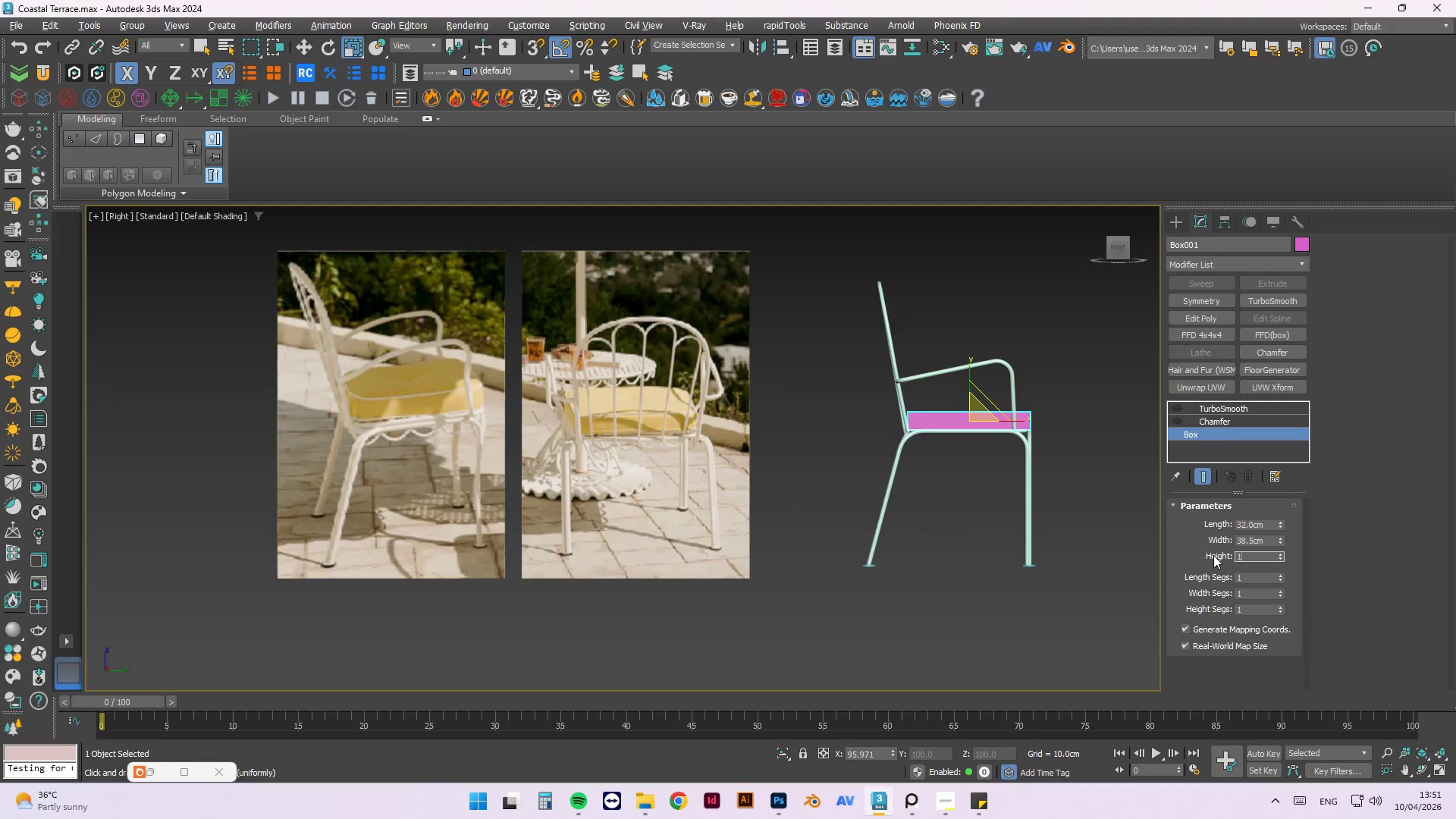 
key(Numpad0)
 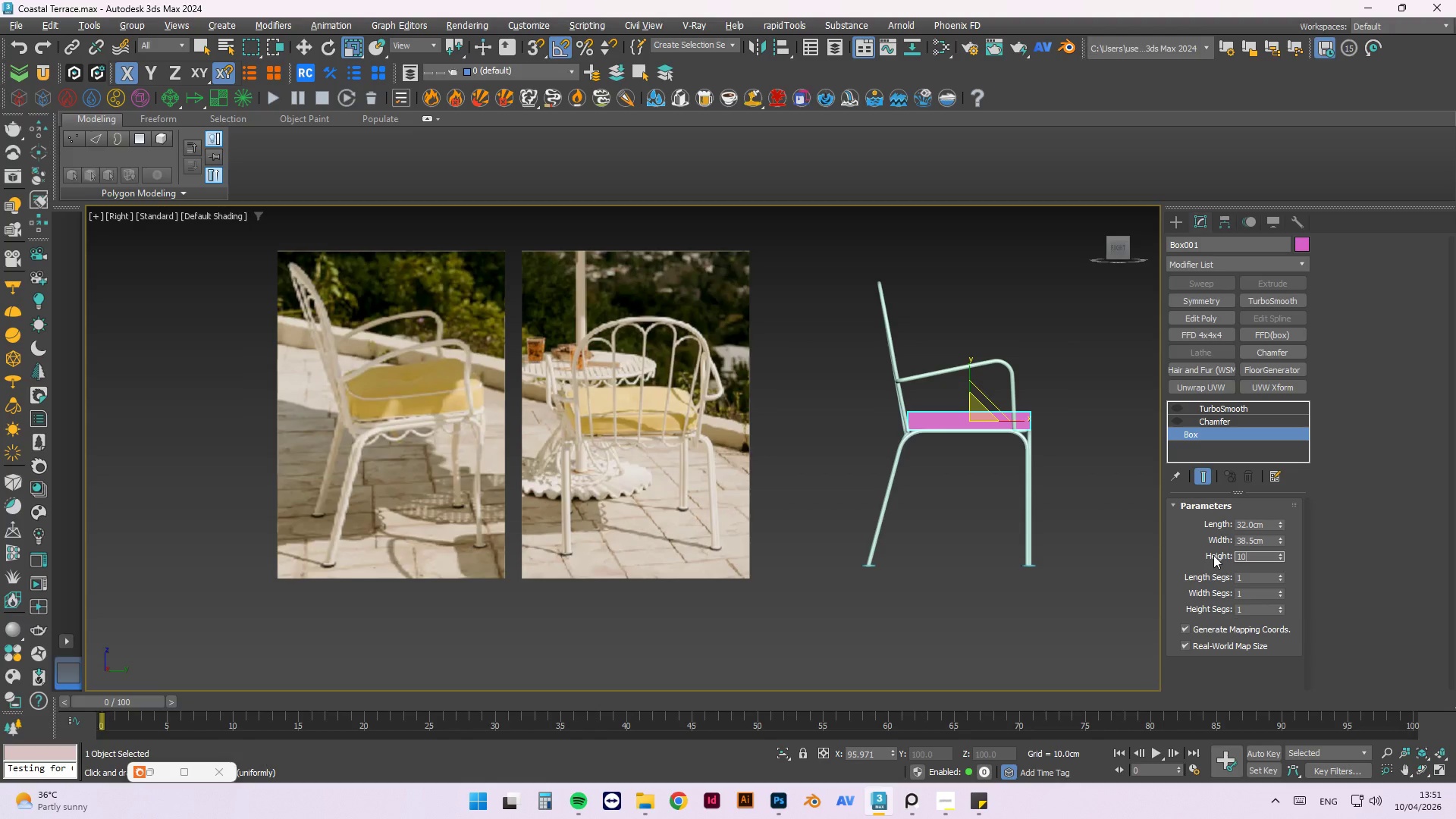 
key(NumpadEnter)
 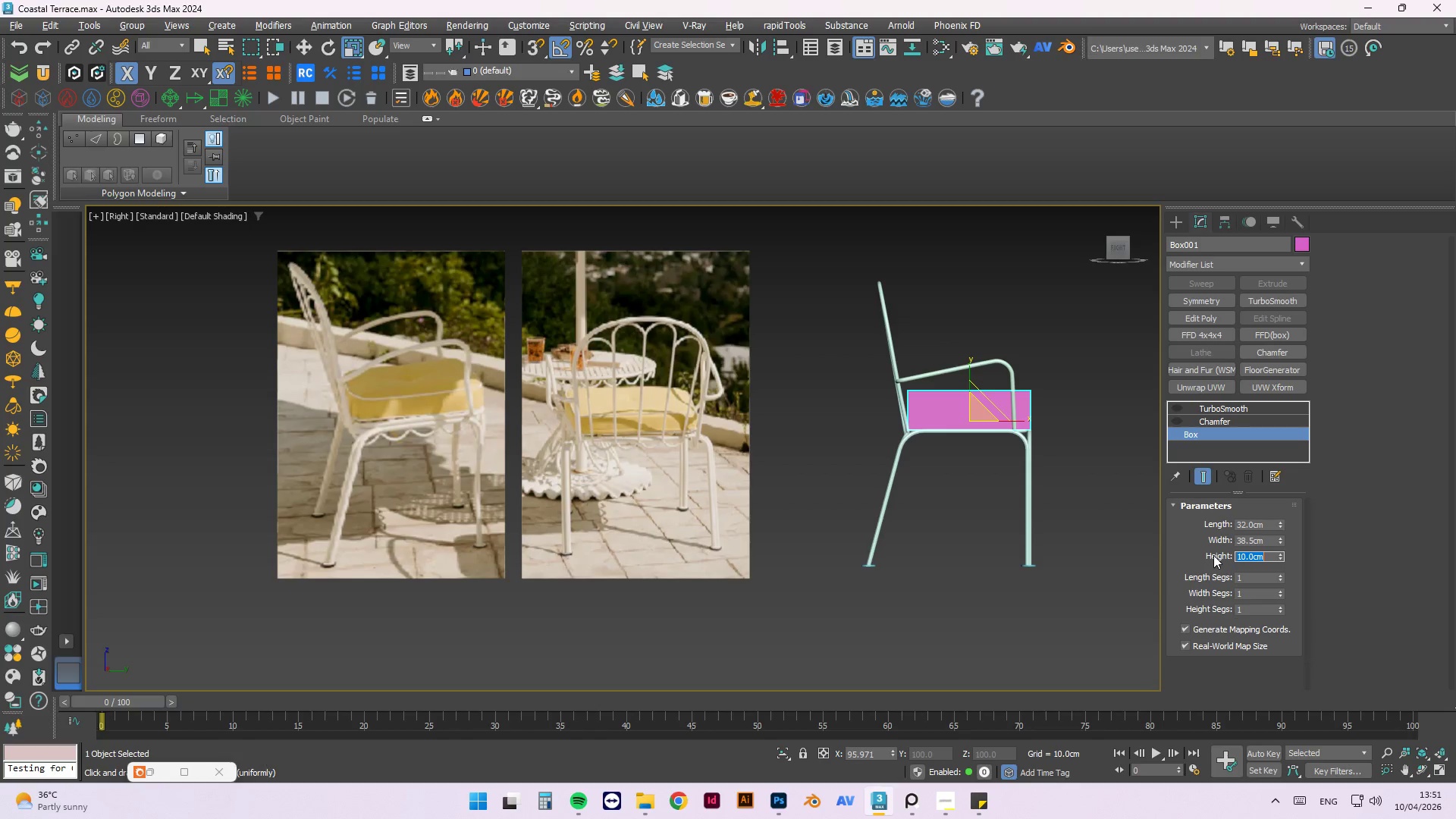 
key(Numpad8)
 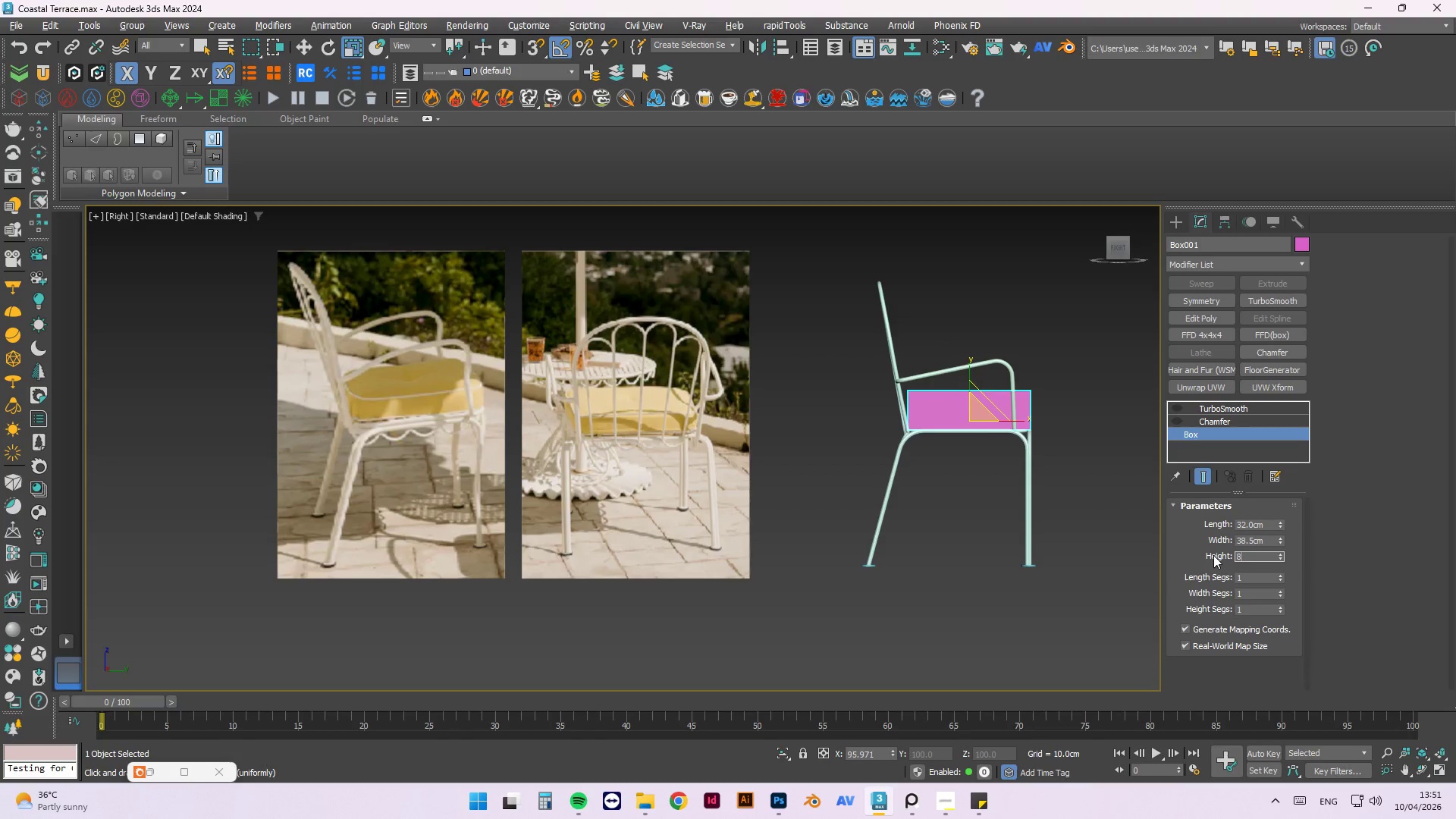 
key(NumpadEnter)
 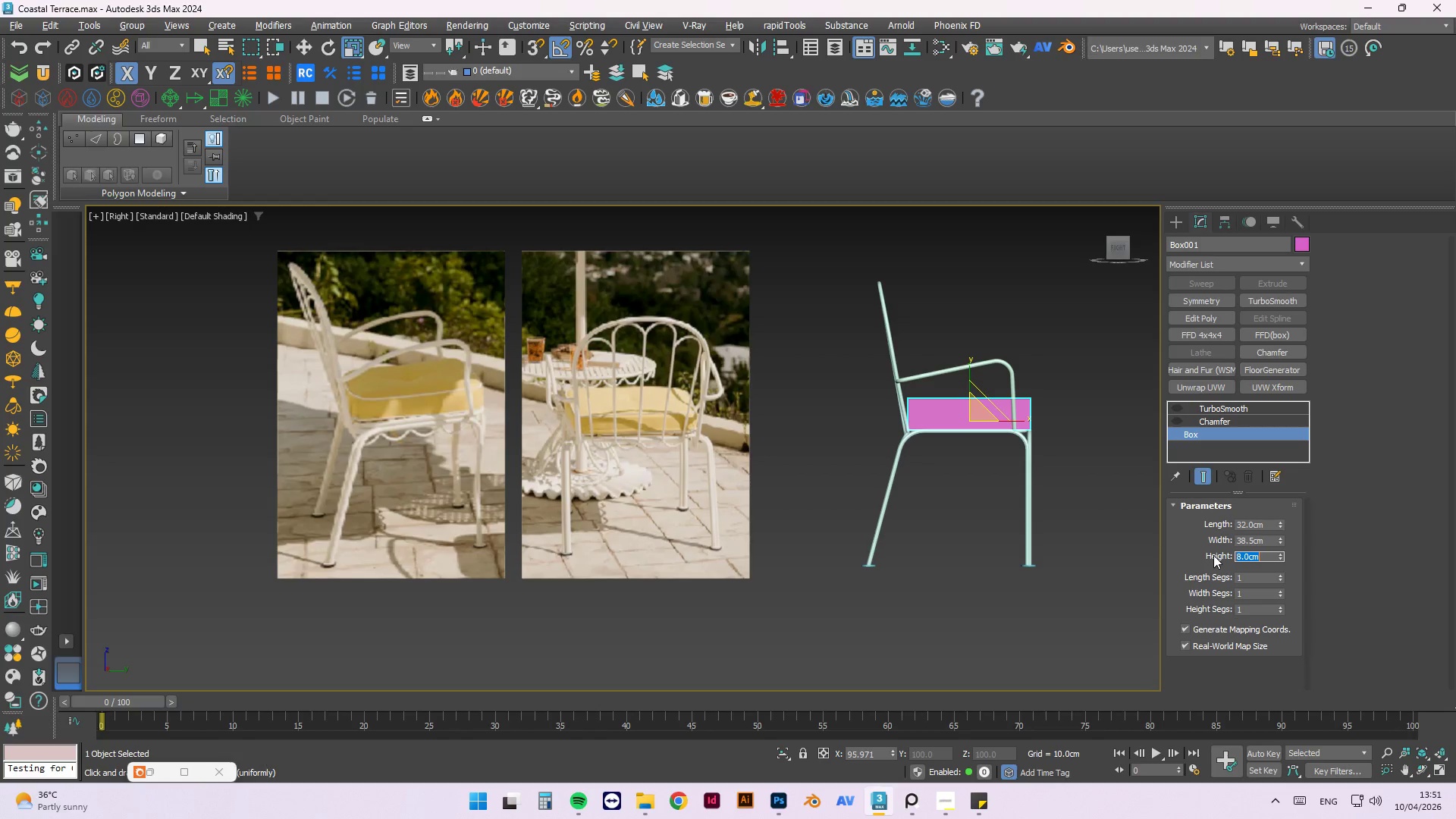 
key(Numpad7)
 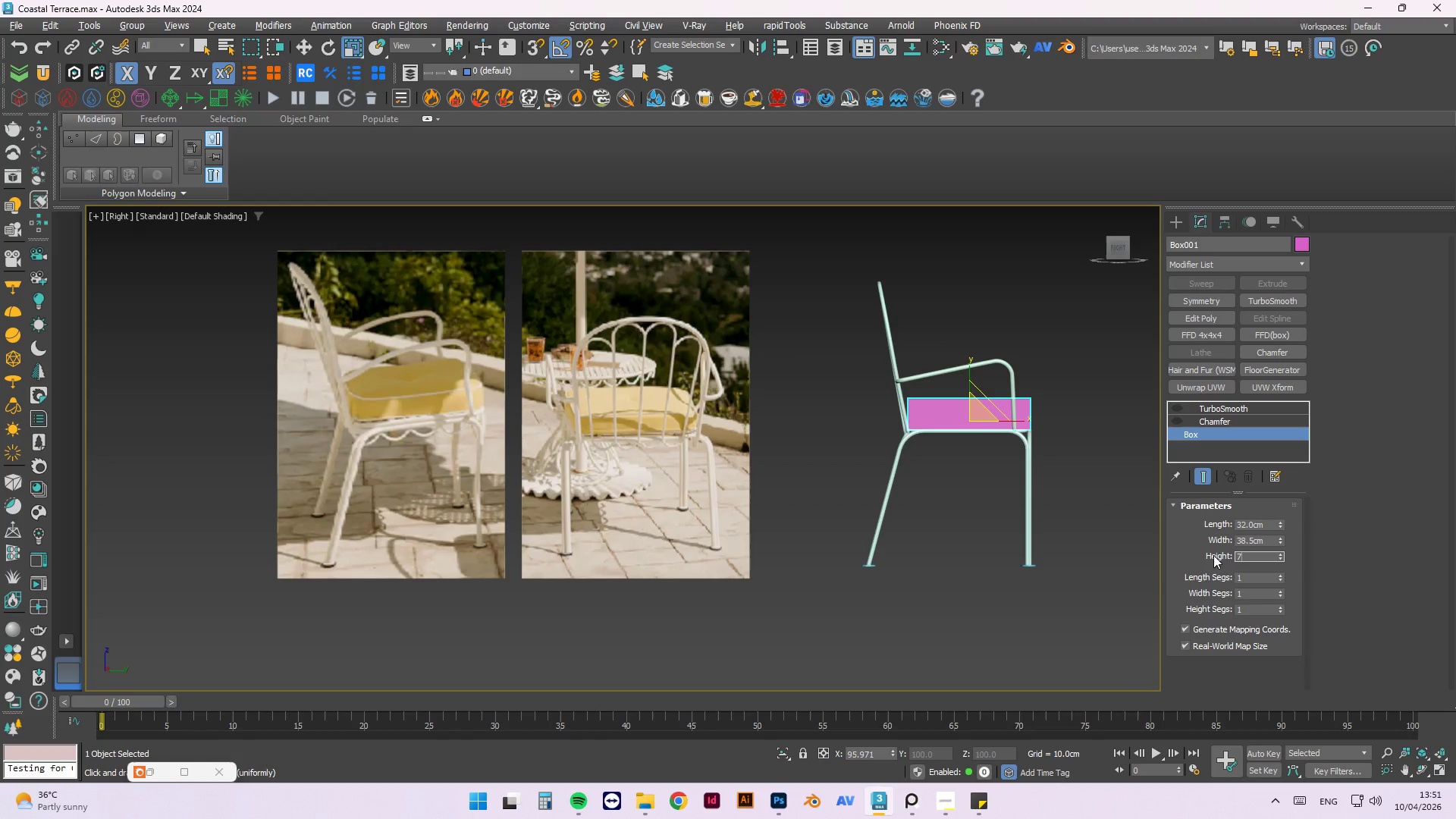 
key(NumpadEnter)
 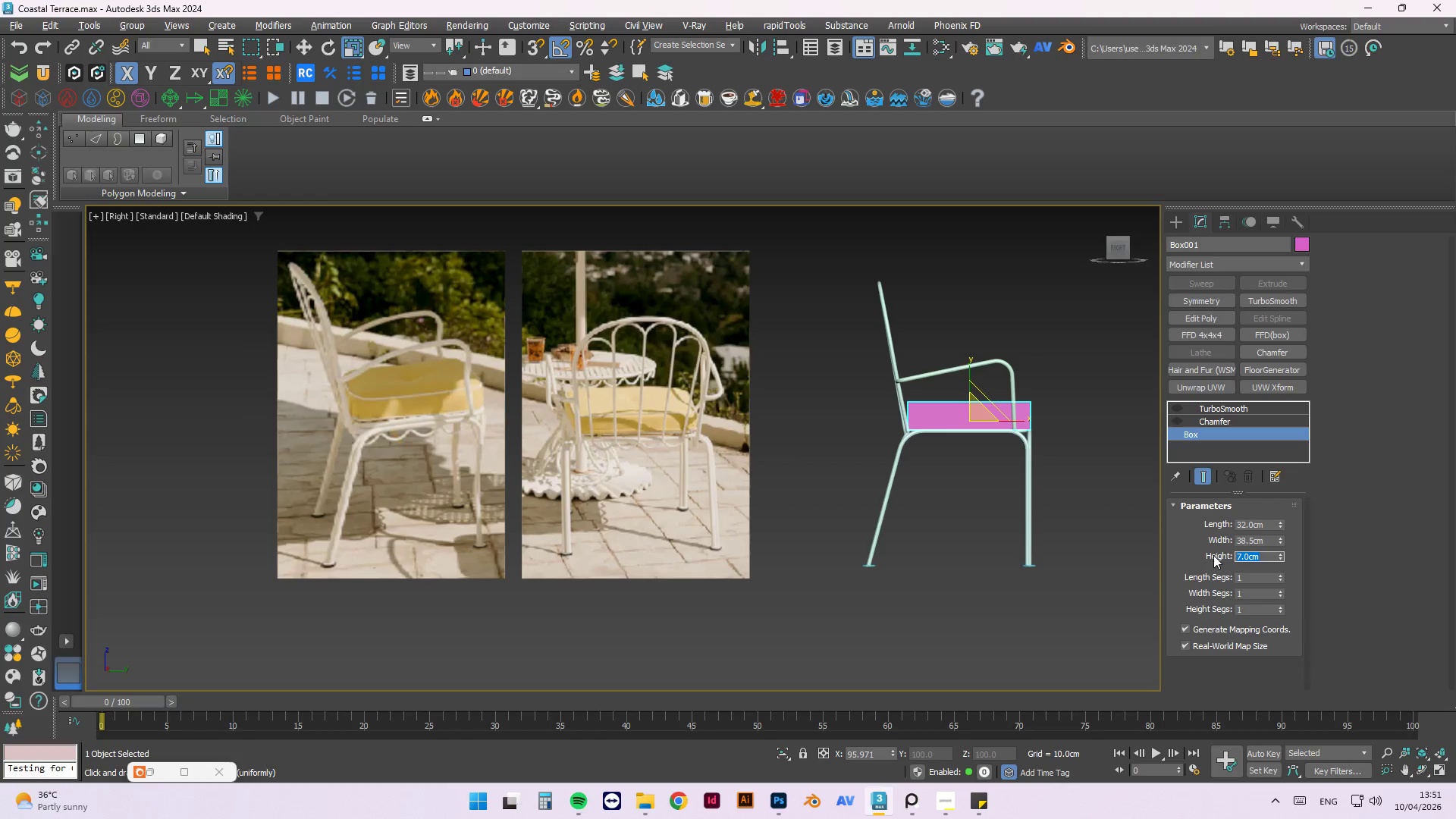 
key(Numpad6)
 